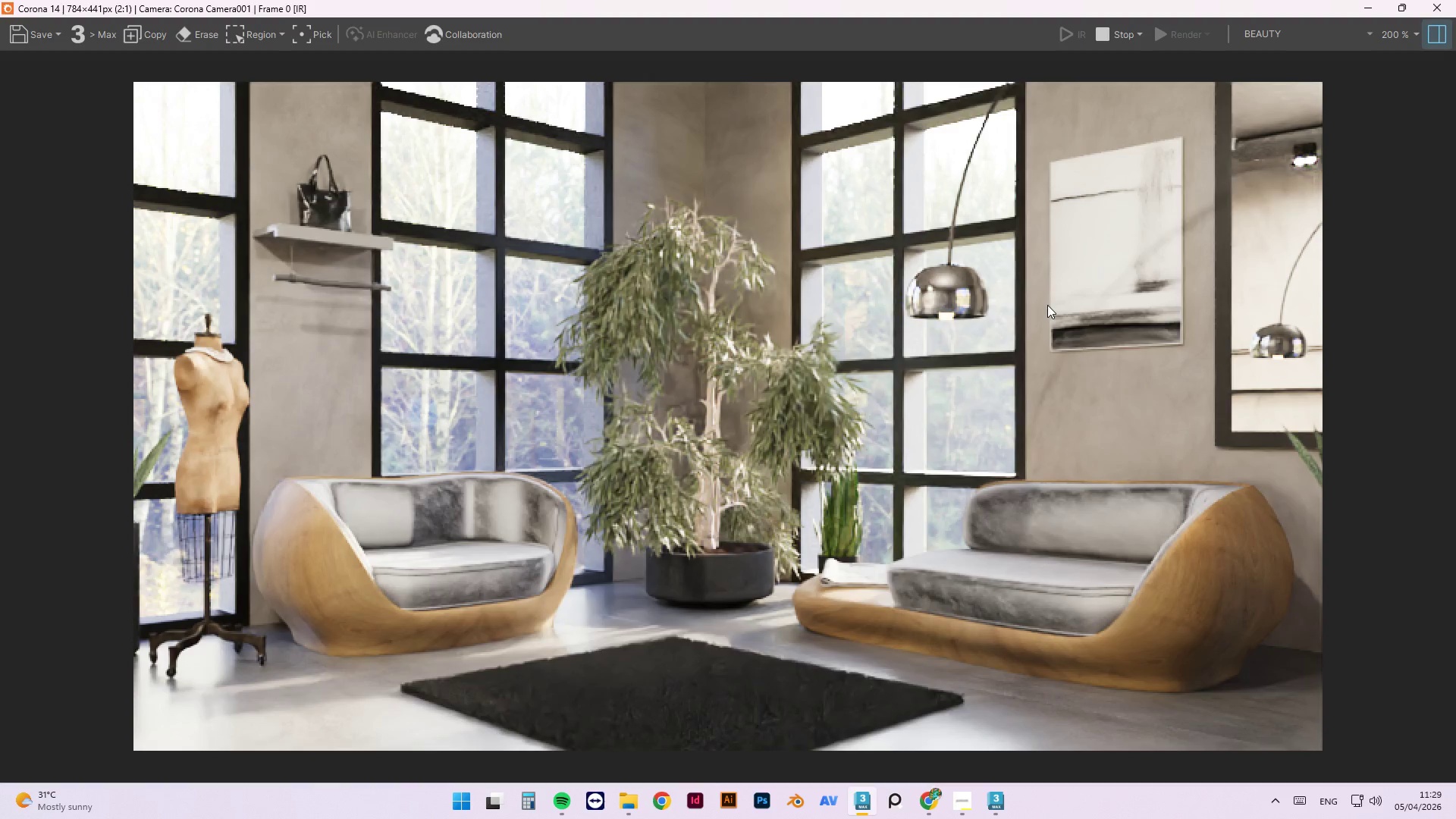 
left_click_drag(start_coordinate=[1144, 8], to_coordinate=[494, 548])
 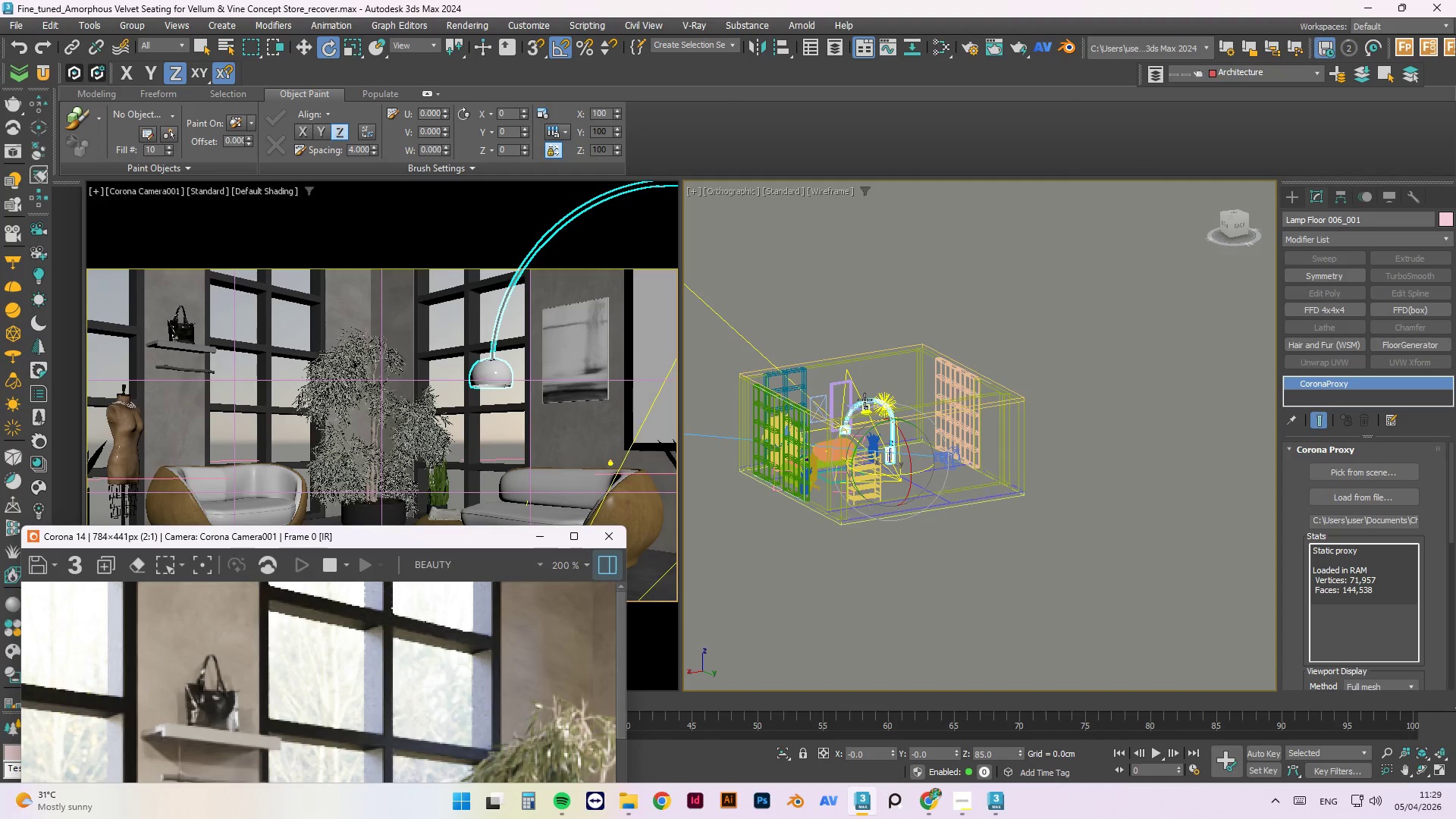 
key(Delete)
 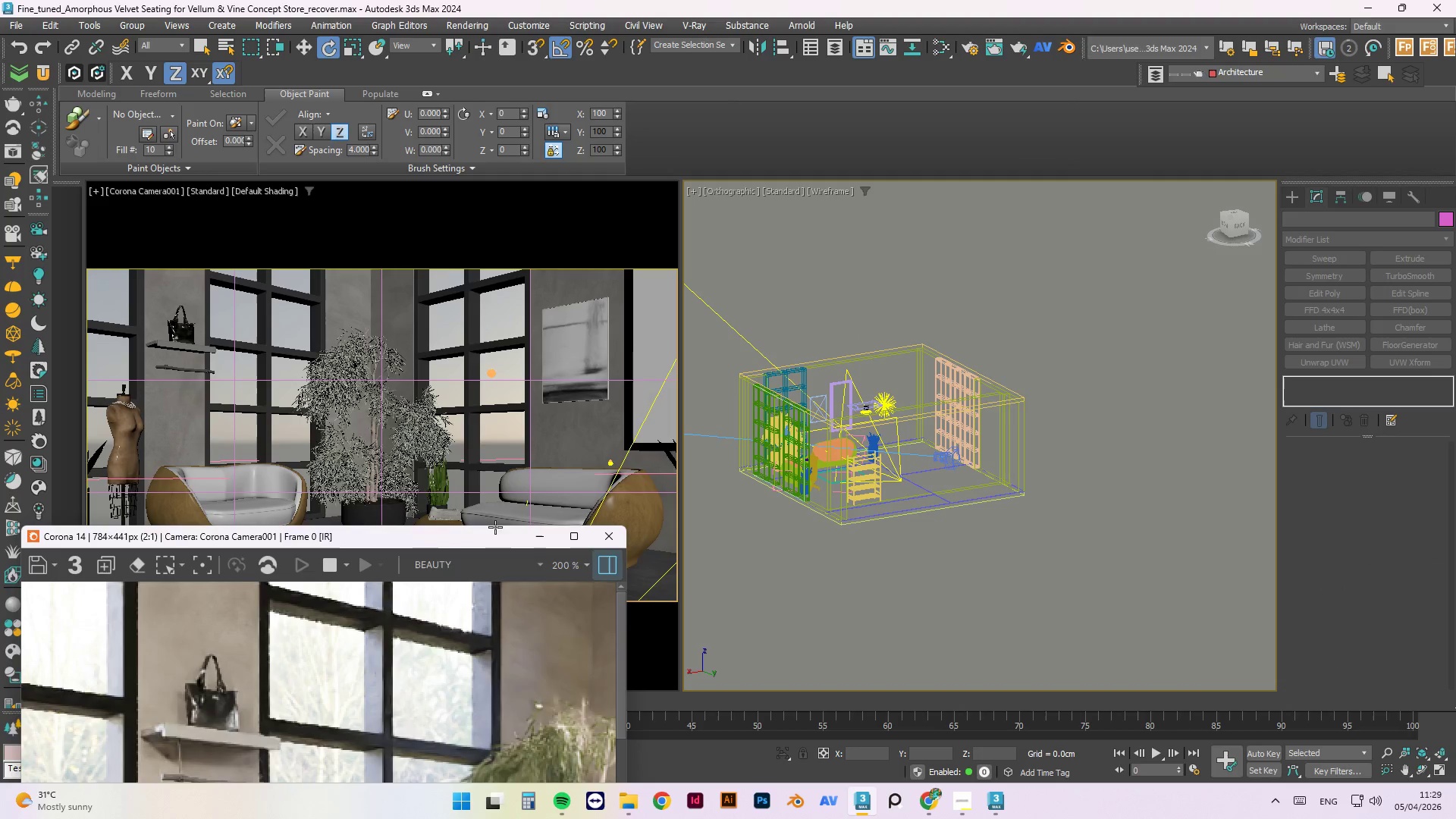 
left_click_drag(start_coordinate=[477, 540], to_coordinate=[1003, 195])
 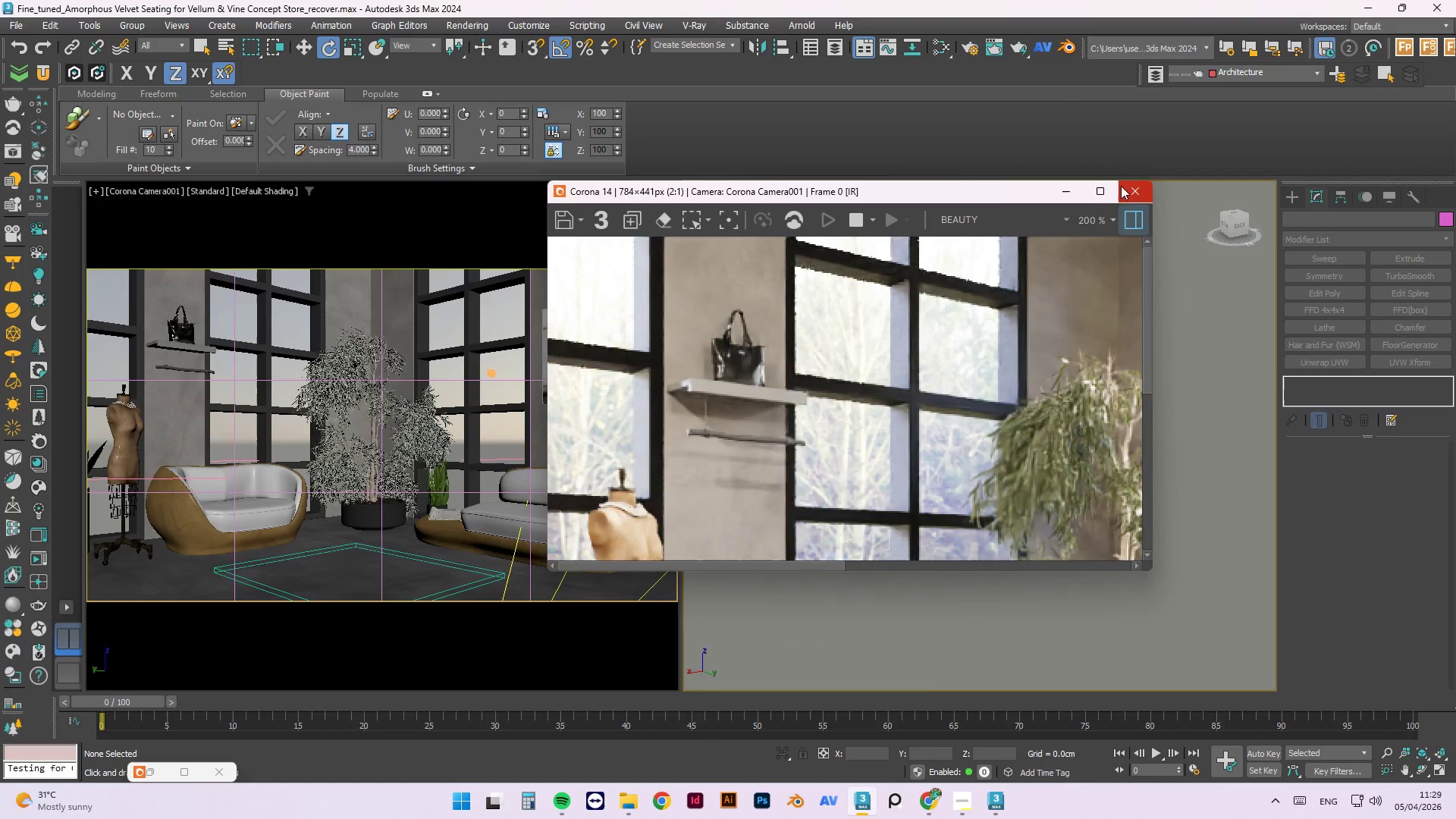 
left_click([1103, 194])
 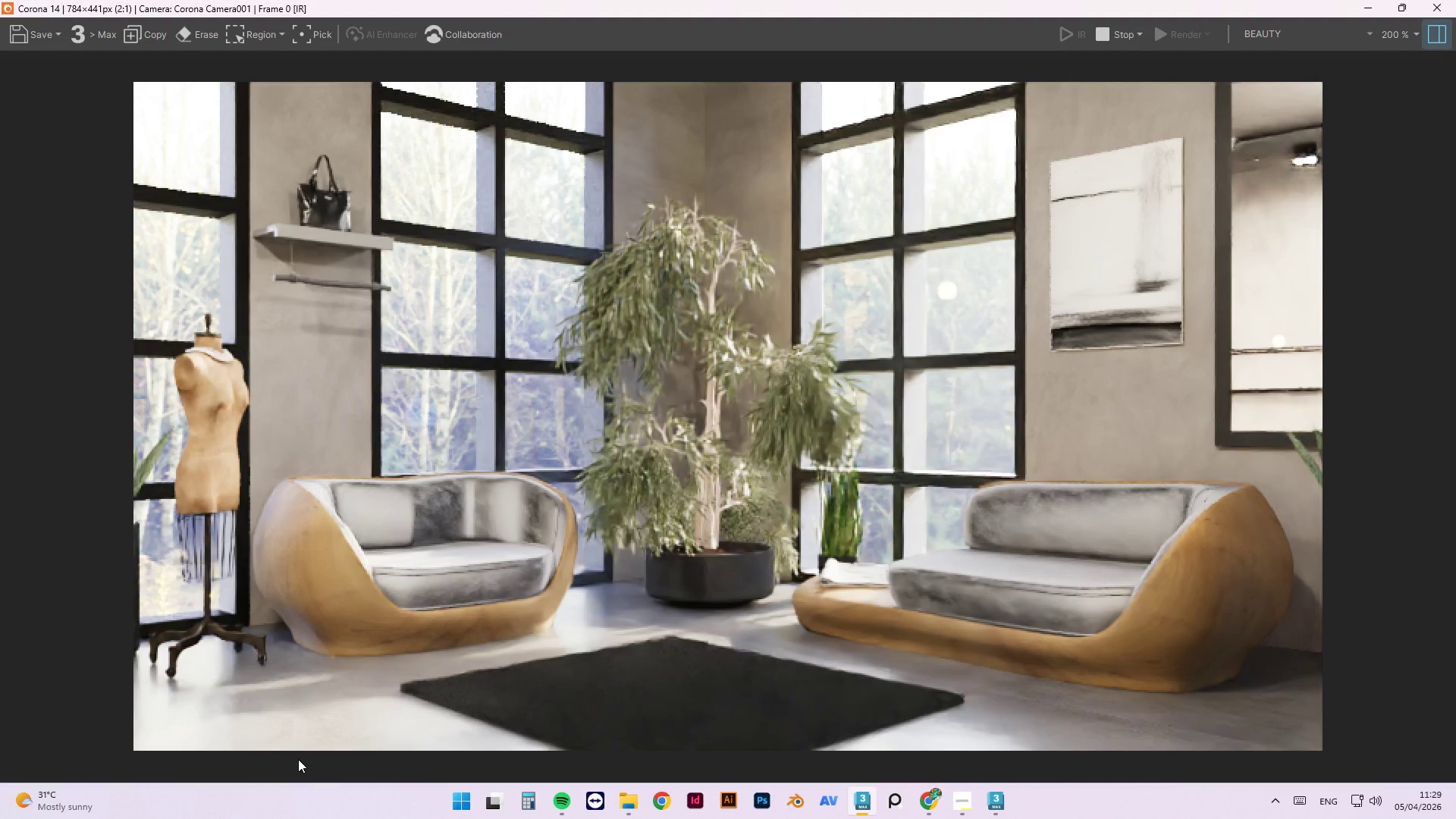 
wait(13.11)
 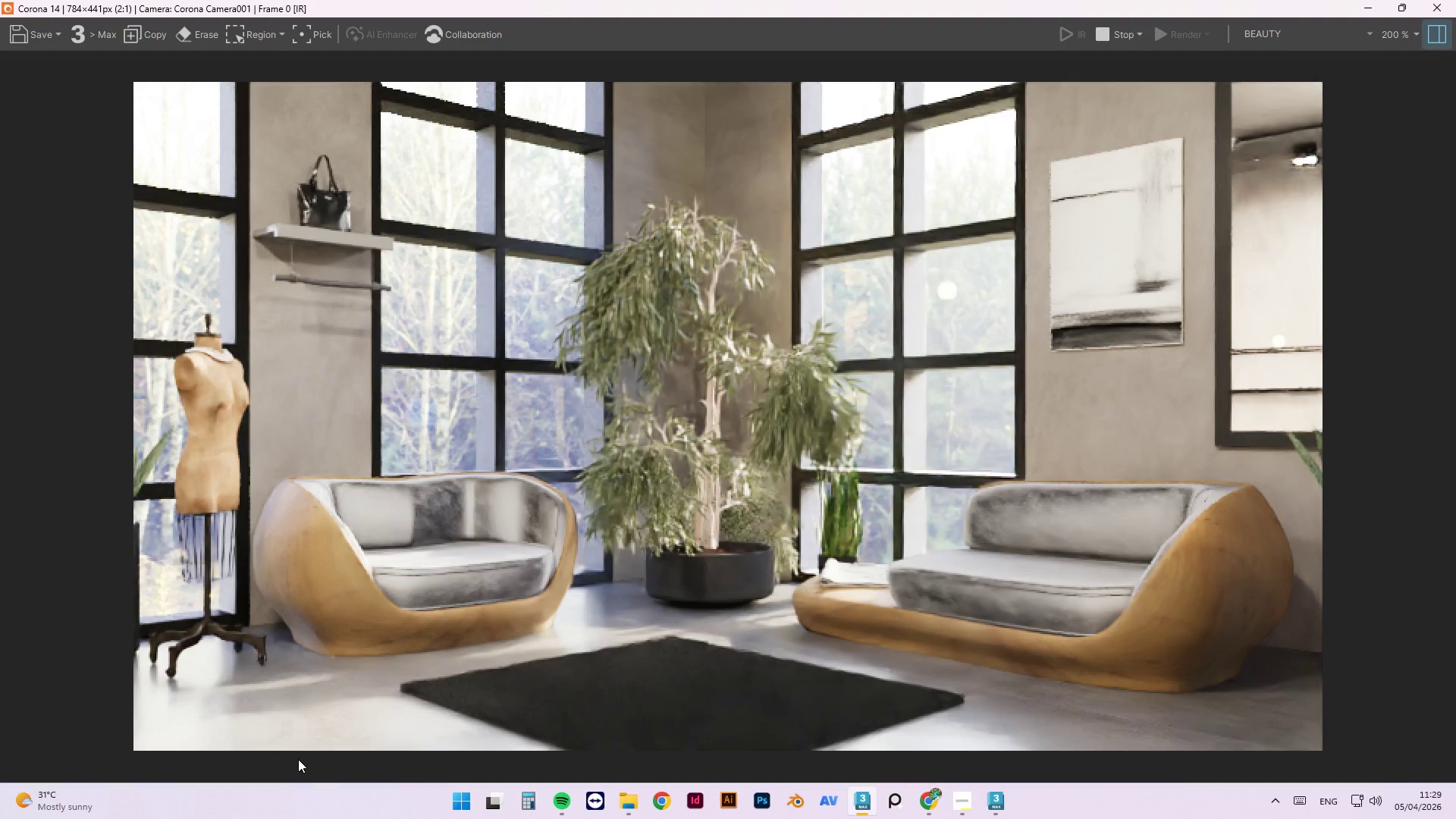 
key(Control+ControlLeft)
 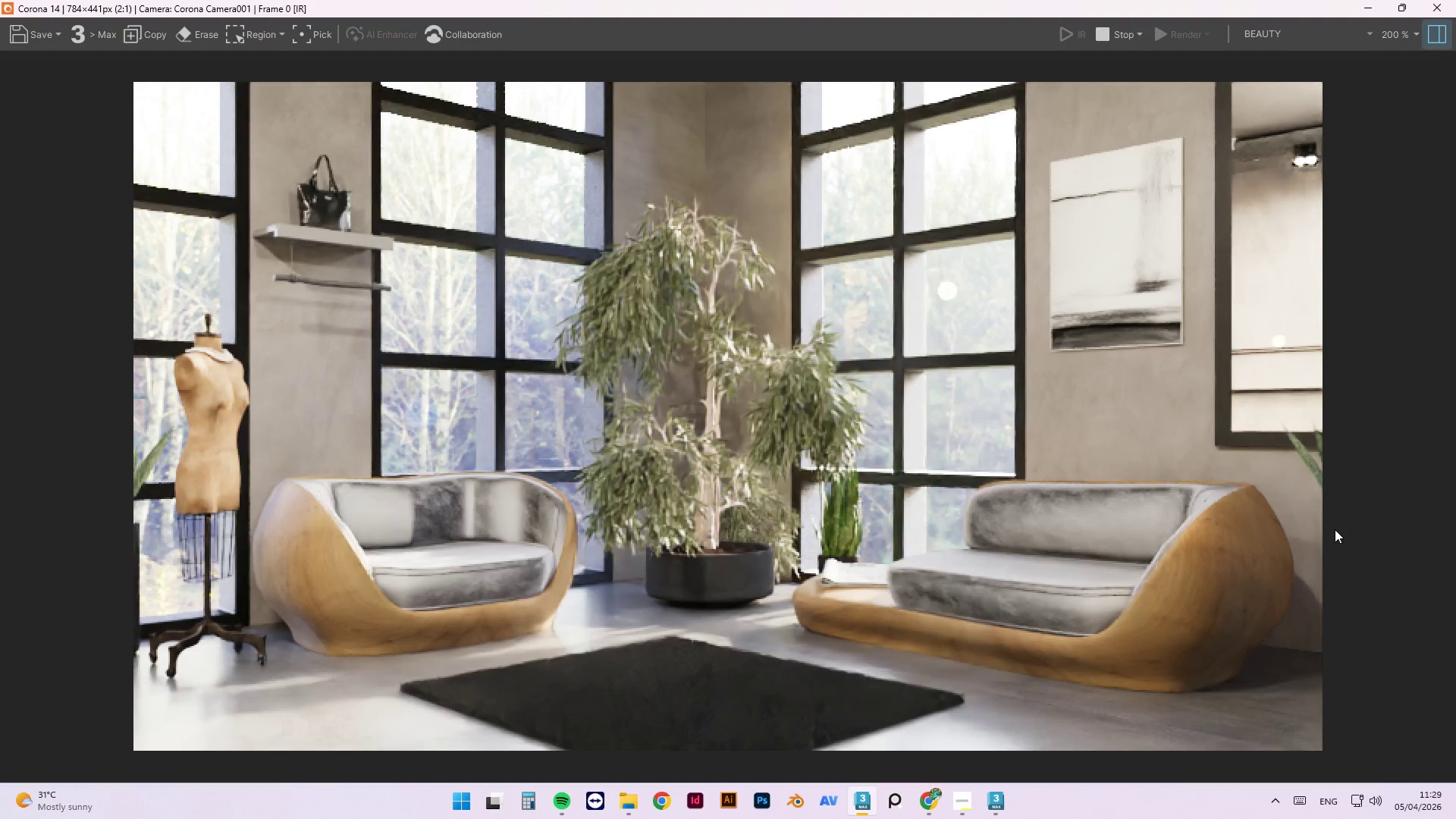 
key(Control+Z)
 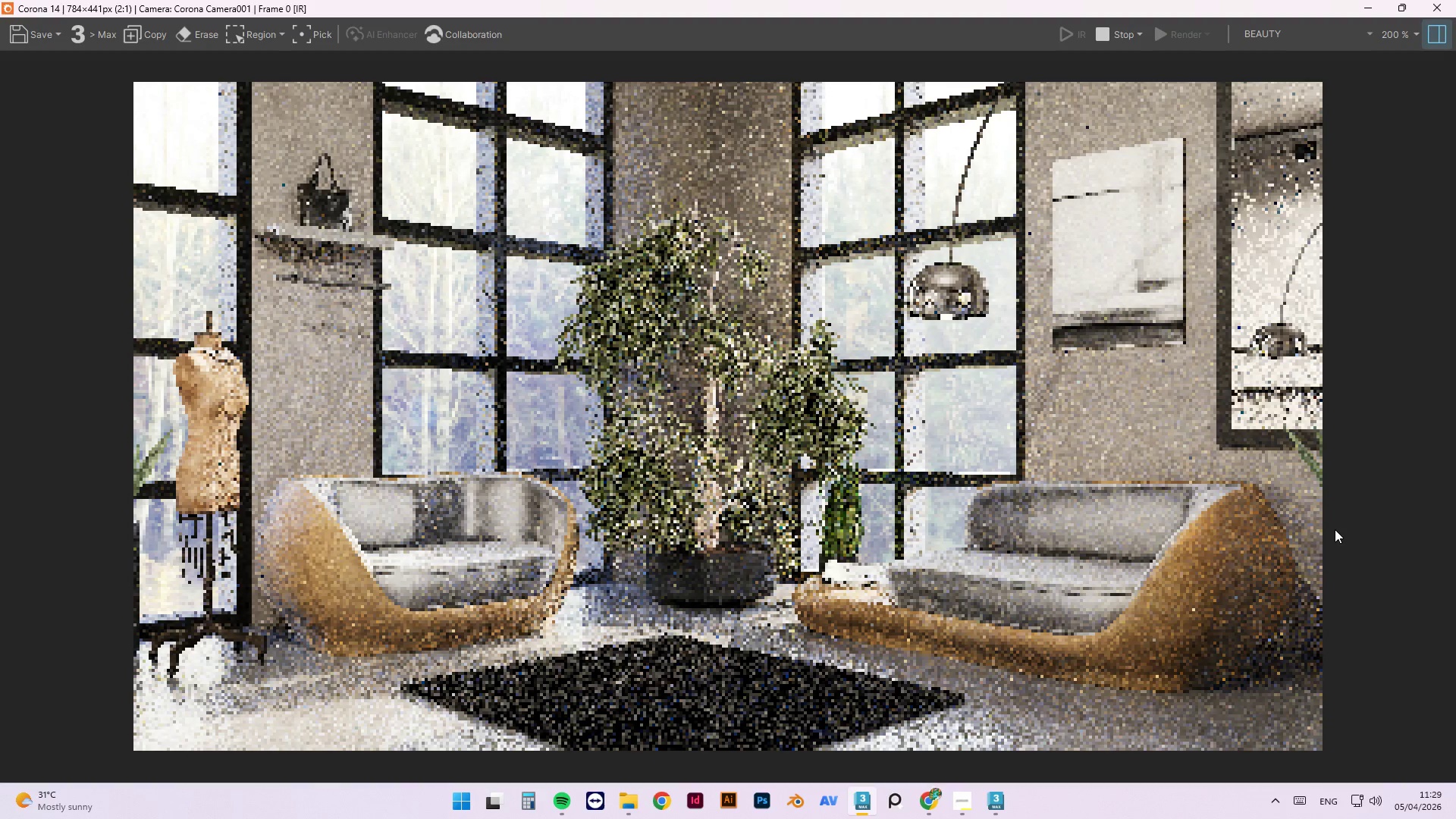 
key(Control+Y)
 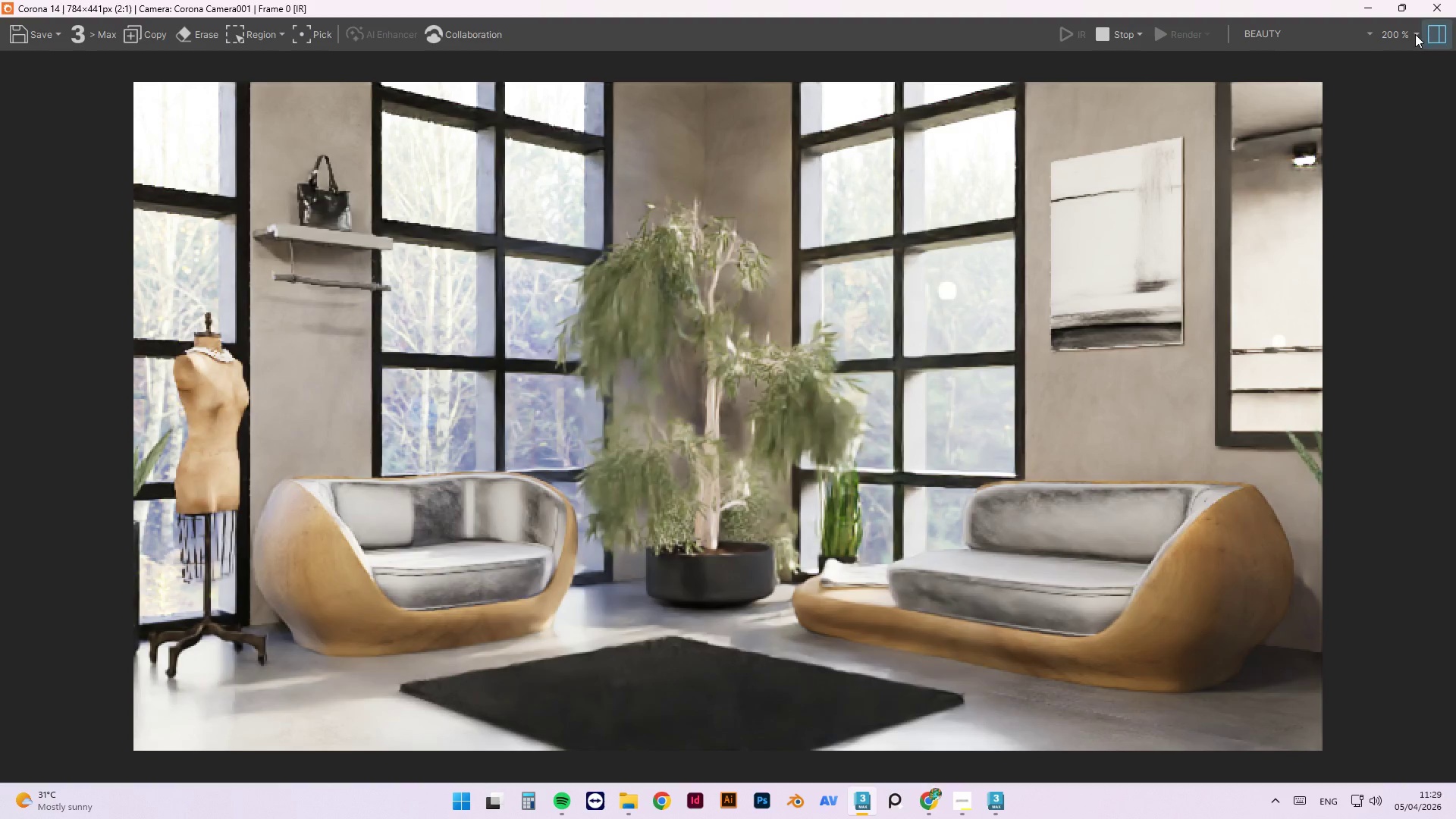 
left_click([1371, 8])
 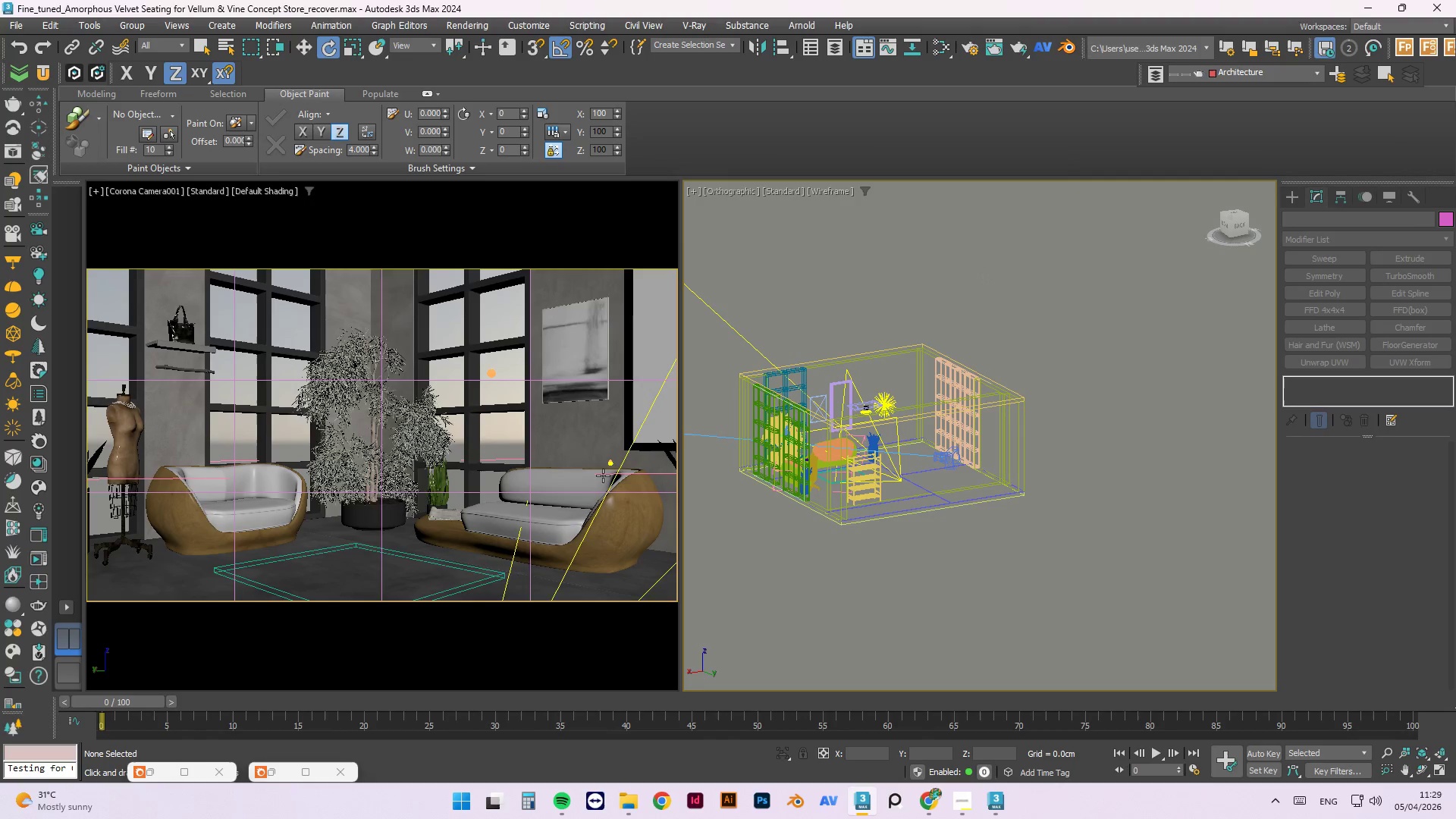 
left_click([611, 464])
 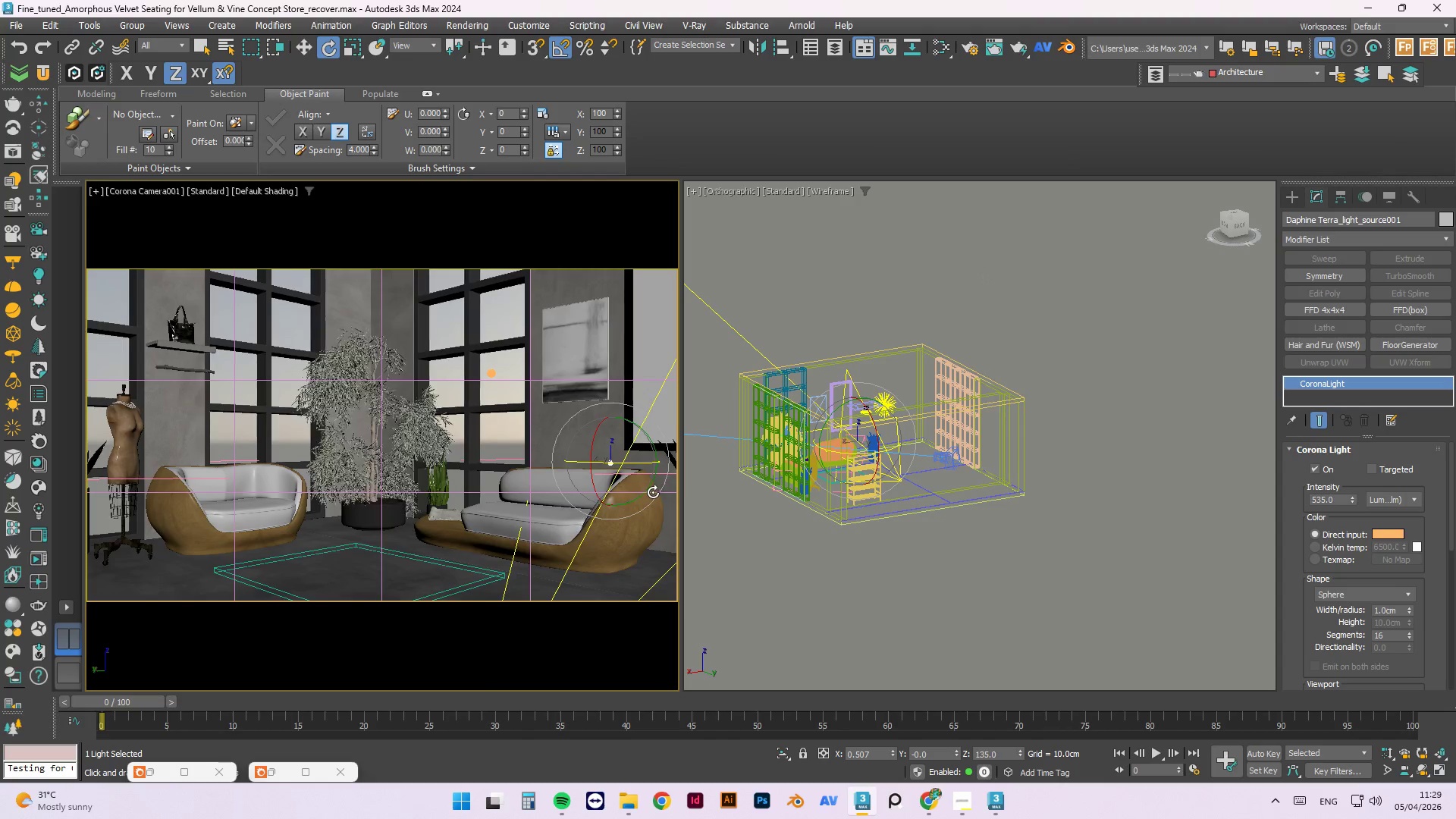 
key(Delete)
 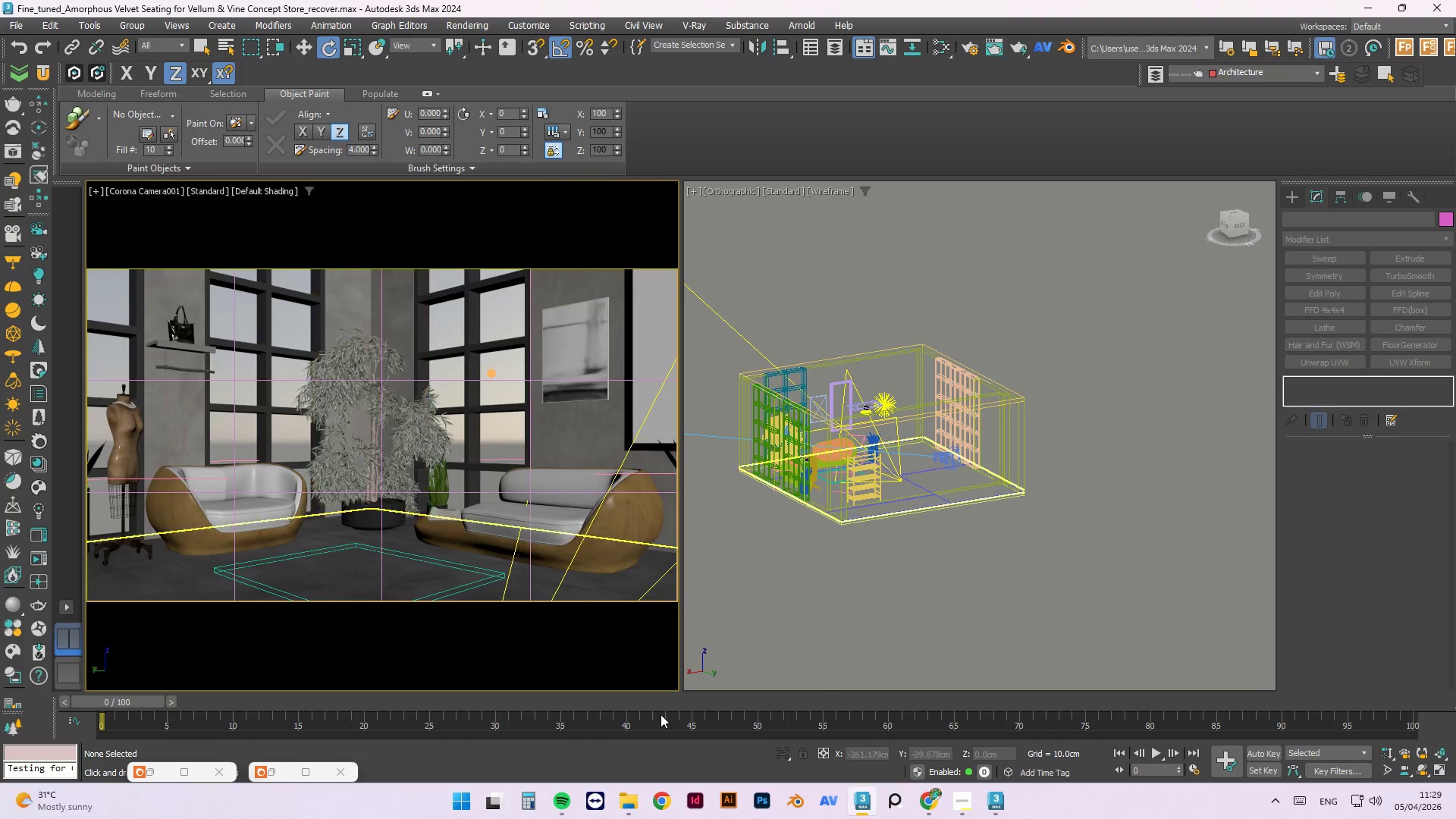 
key(Control+ControlLeft)
 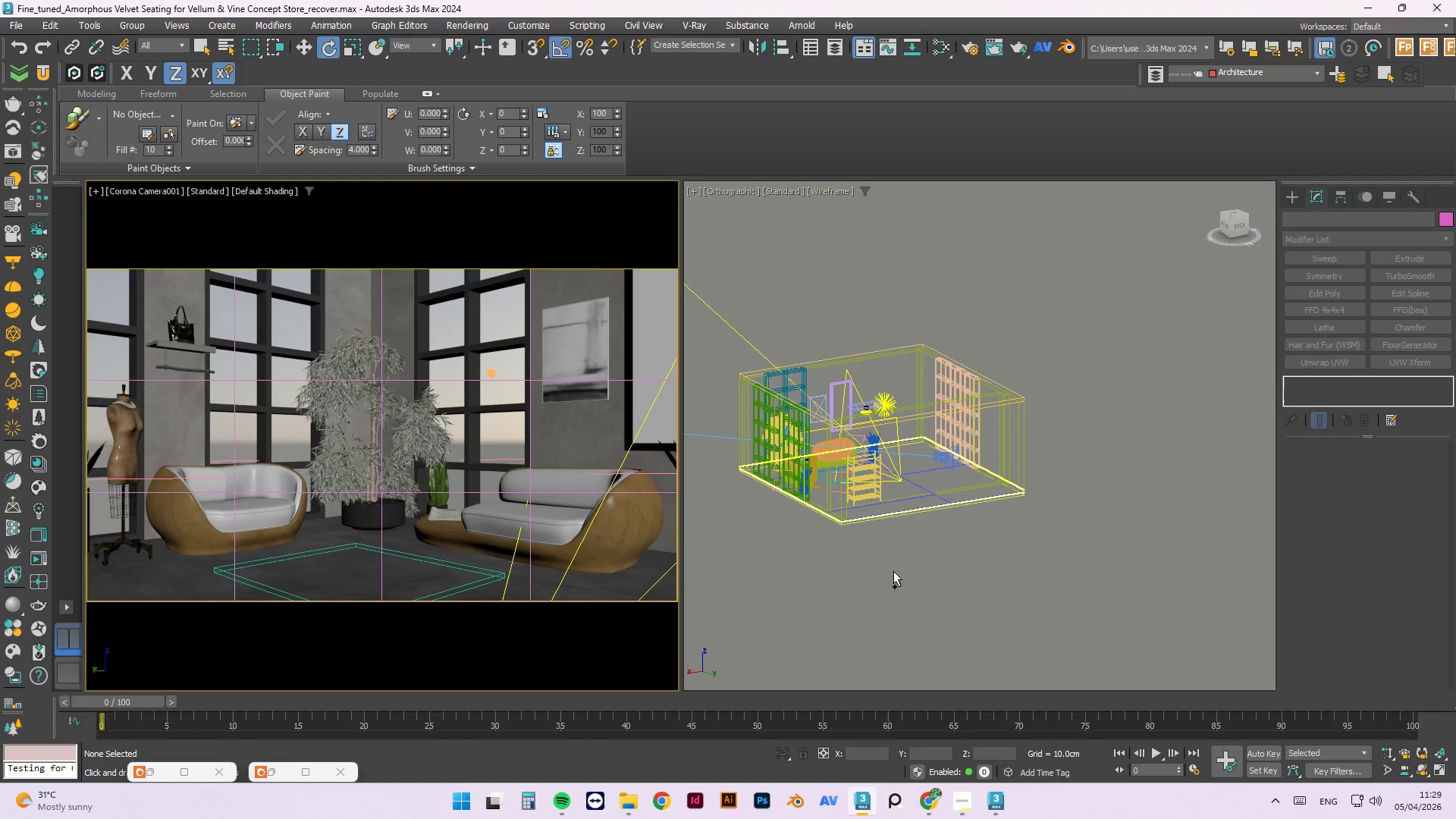 
key(Control+Z)
 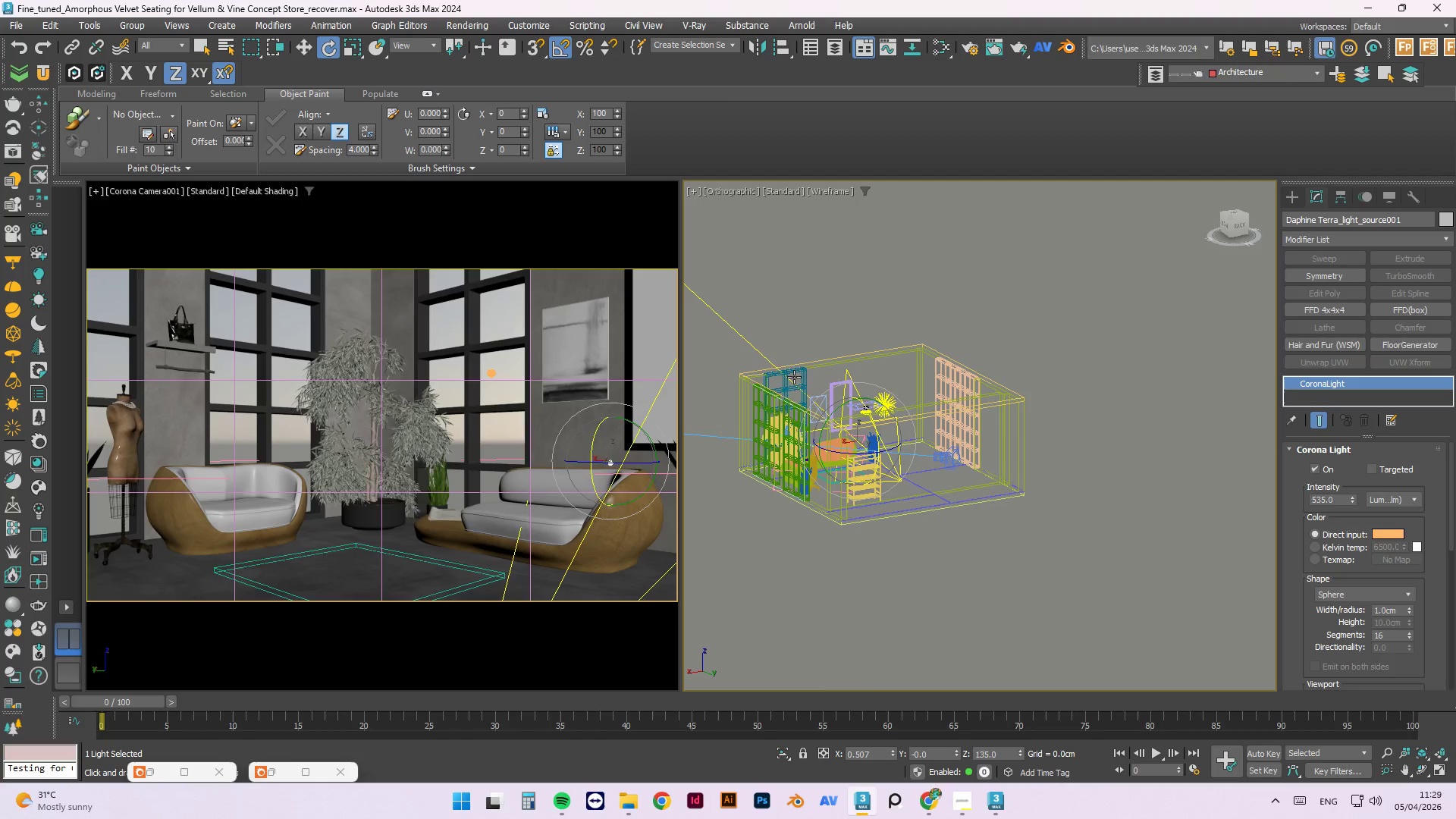 
scroll: coordinate [955, 428], scroll_direction: up, amount: 2.0
 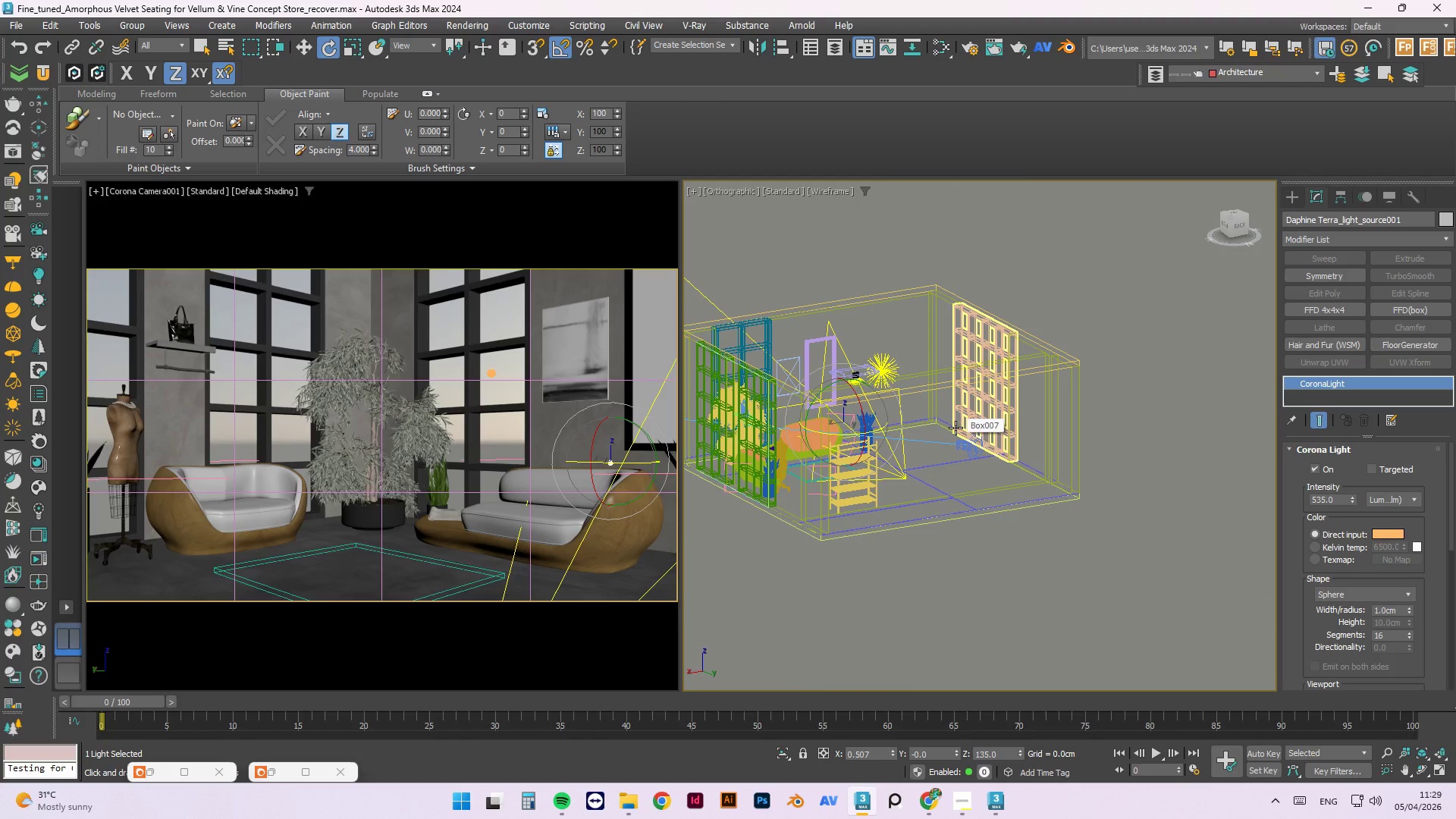 
key(Z)
 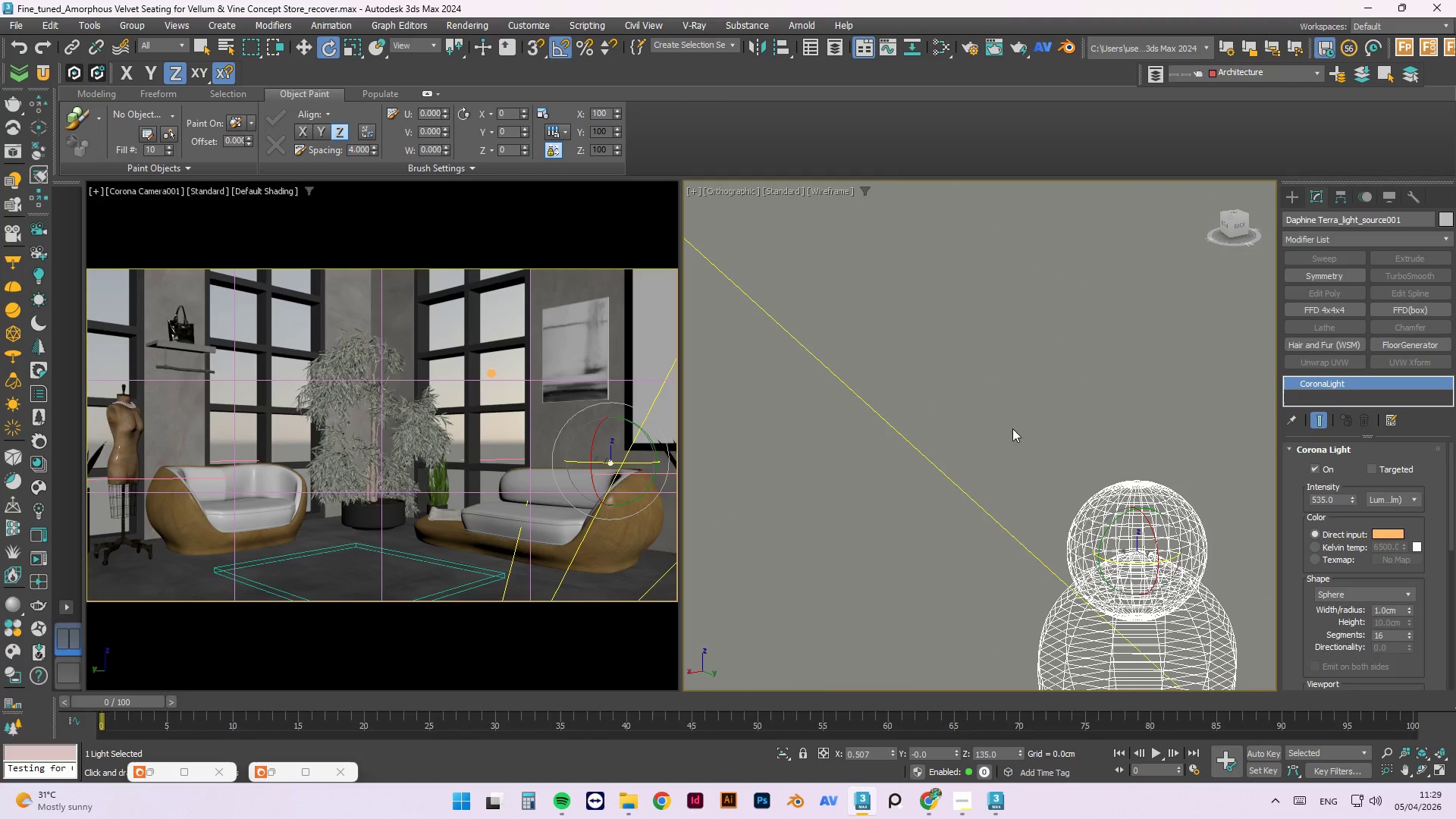 
hold_key(key=AltLeft, duration=1.5)
 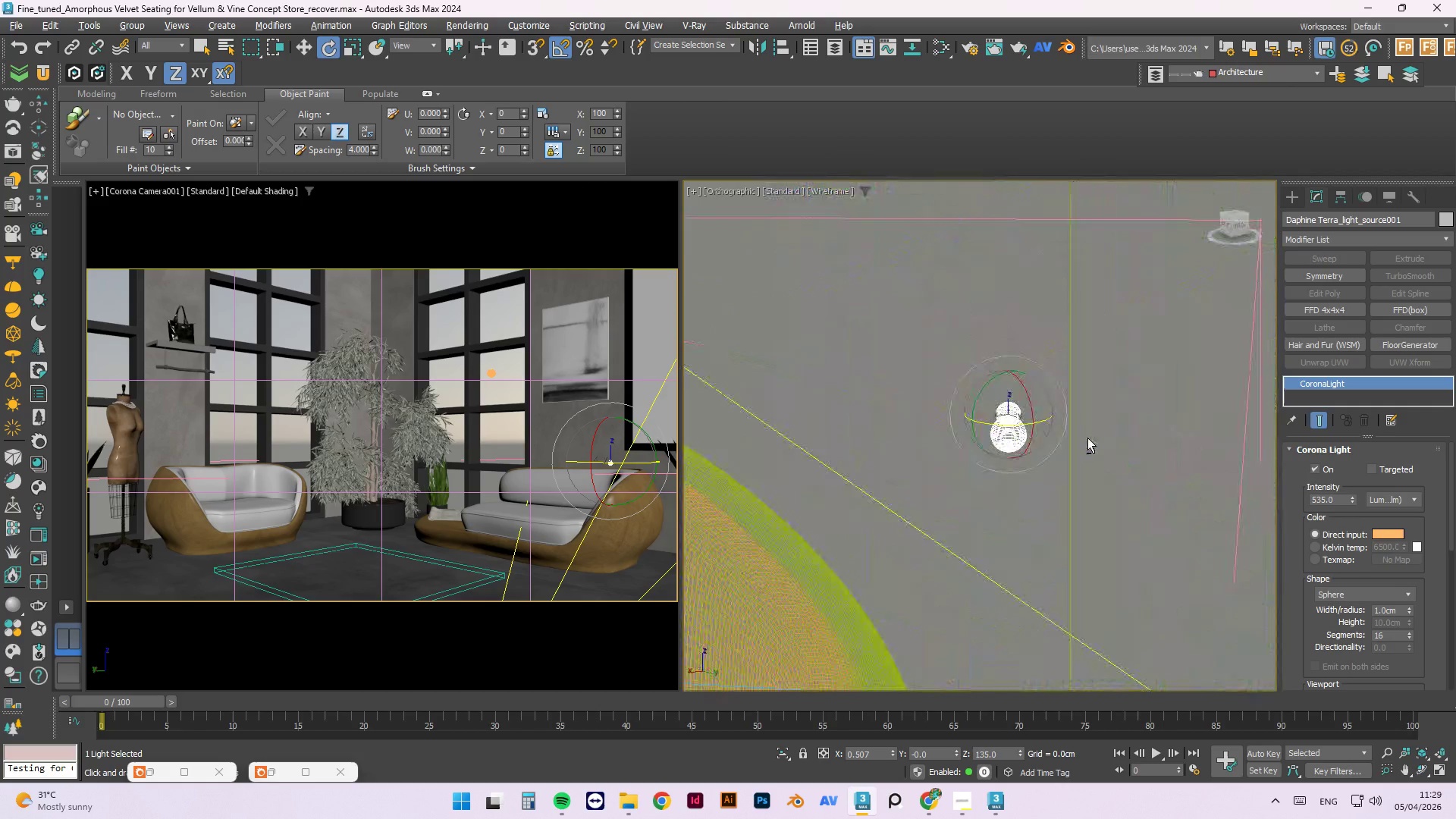 
scroll: coordinate [1026, 413], scroll_direction: down, amount: 5.0
 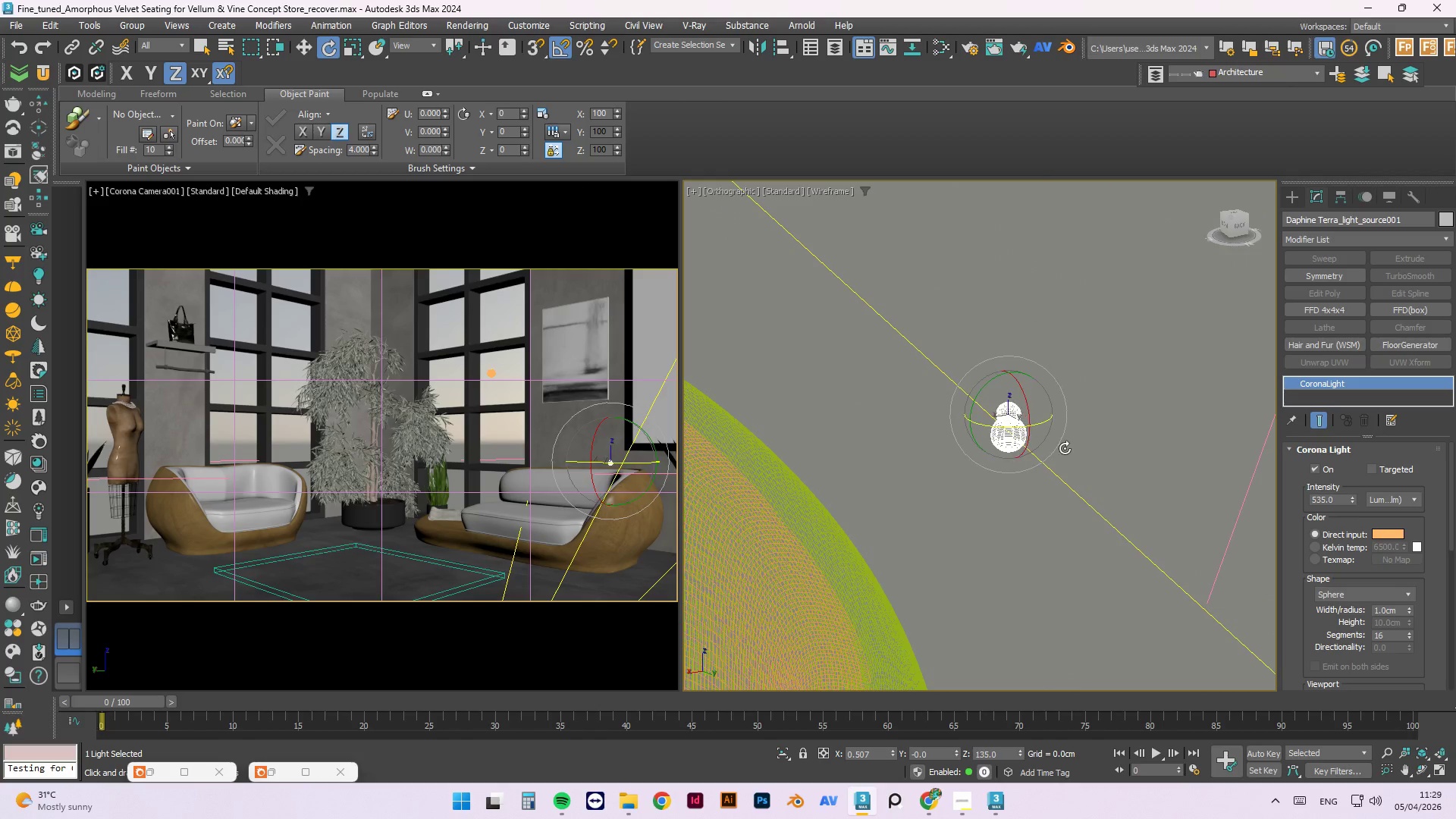 
hold_key(key=AltLeft, duration=1.52)
 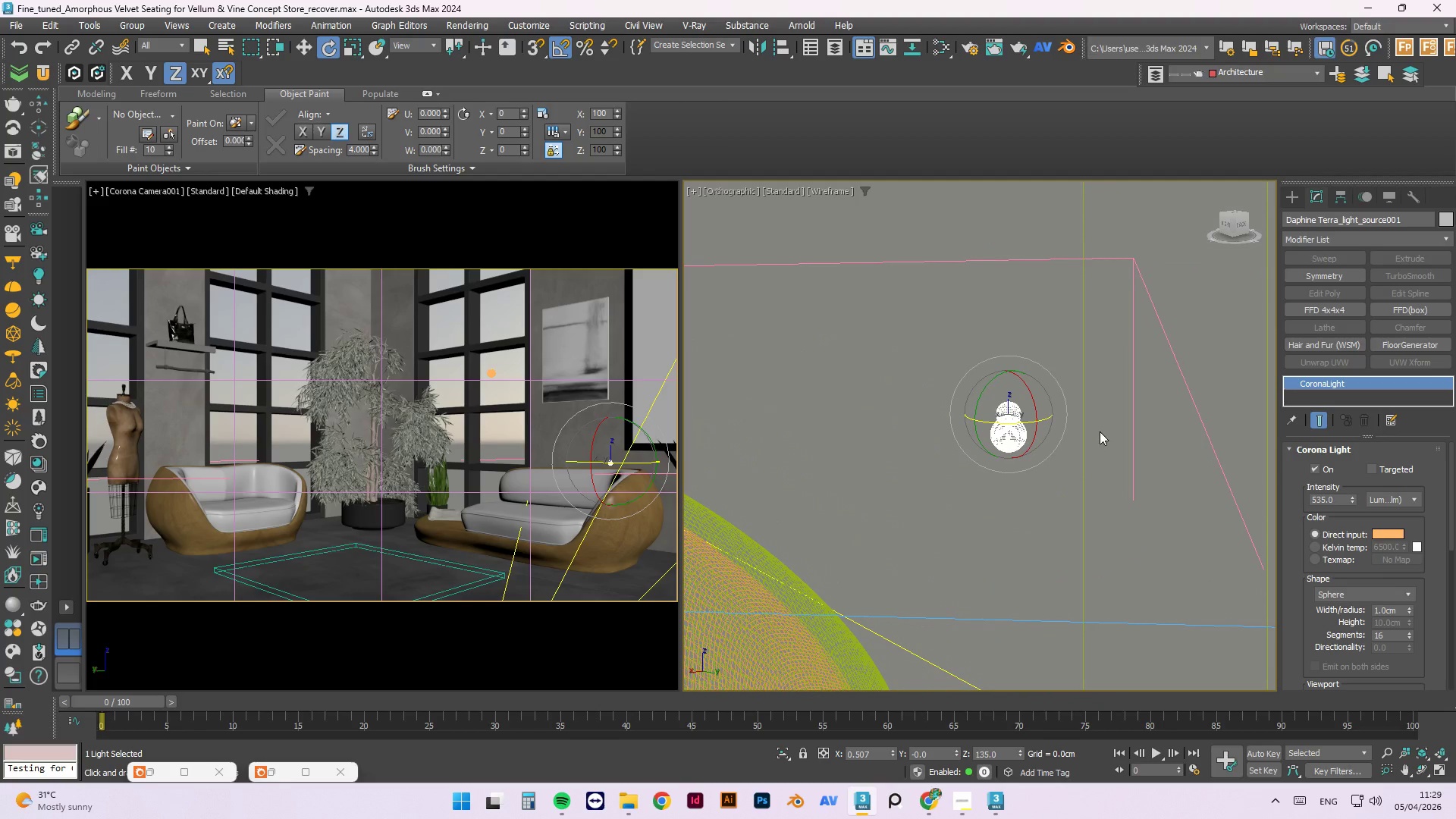 
key(Alt+AltLeft)
 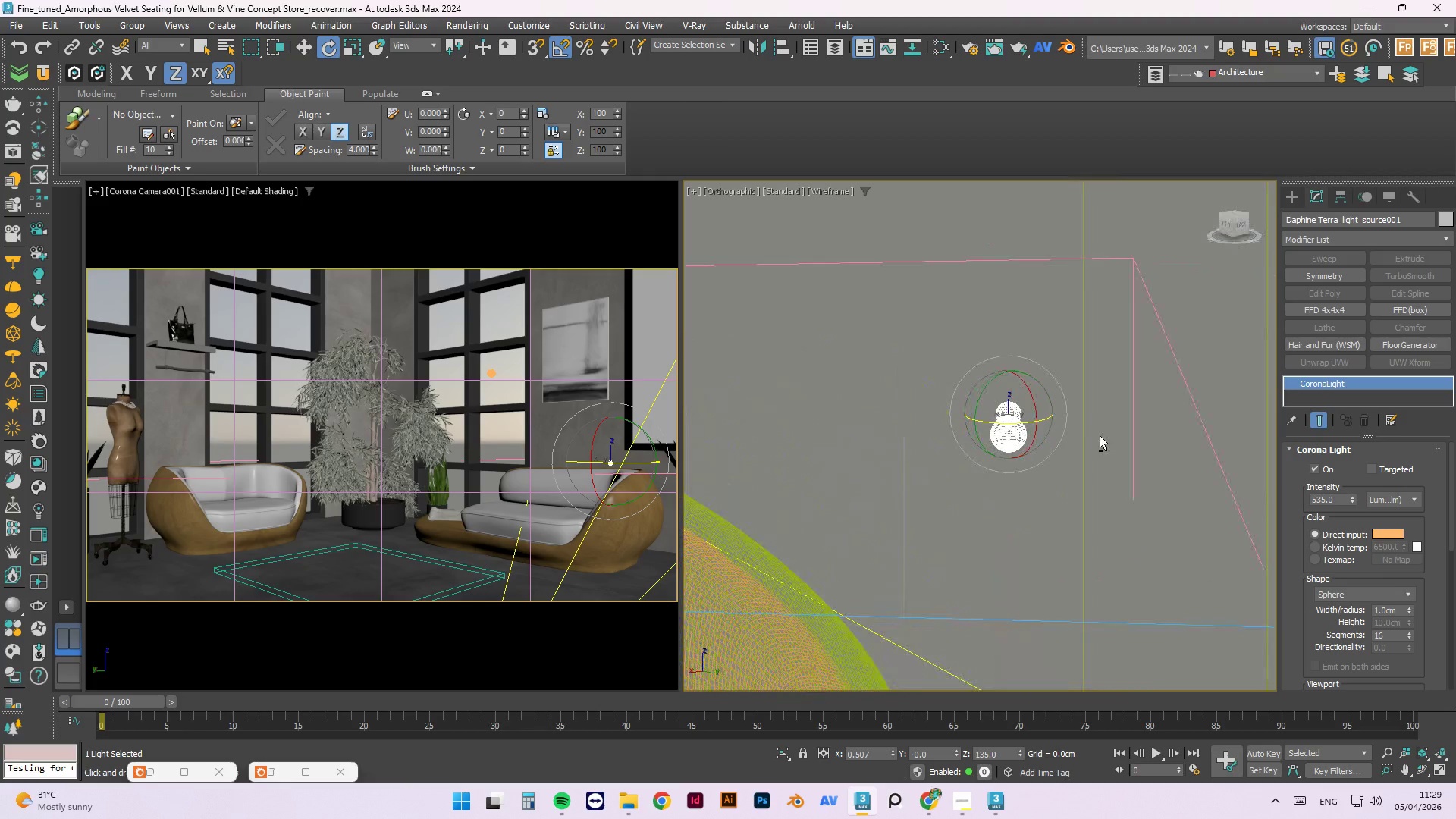 
key(Alt+AltLeft)
 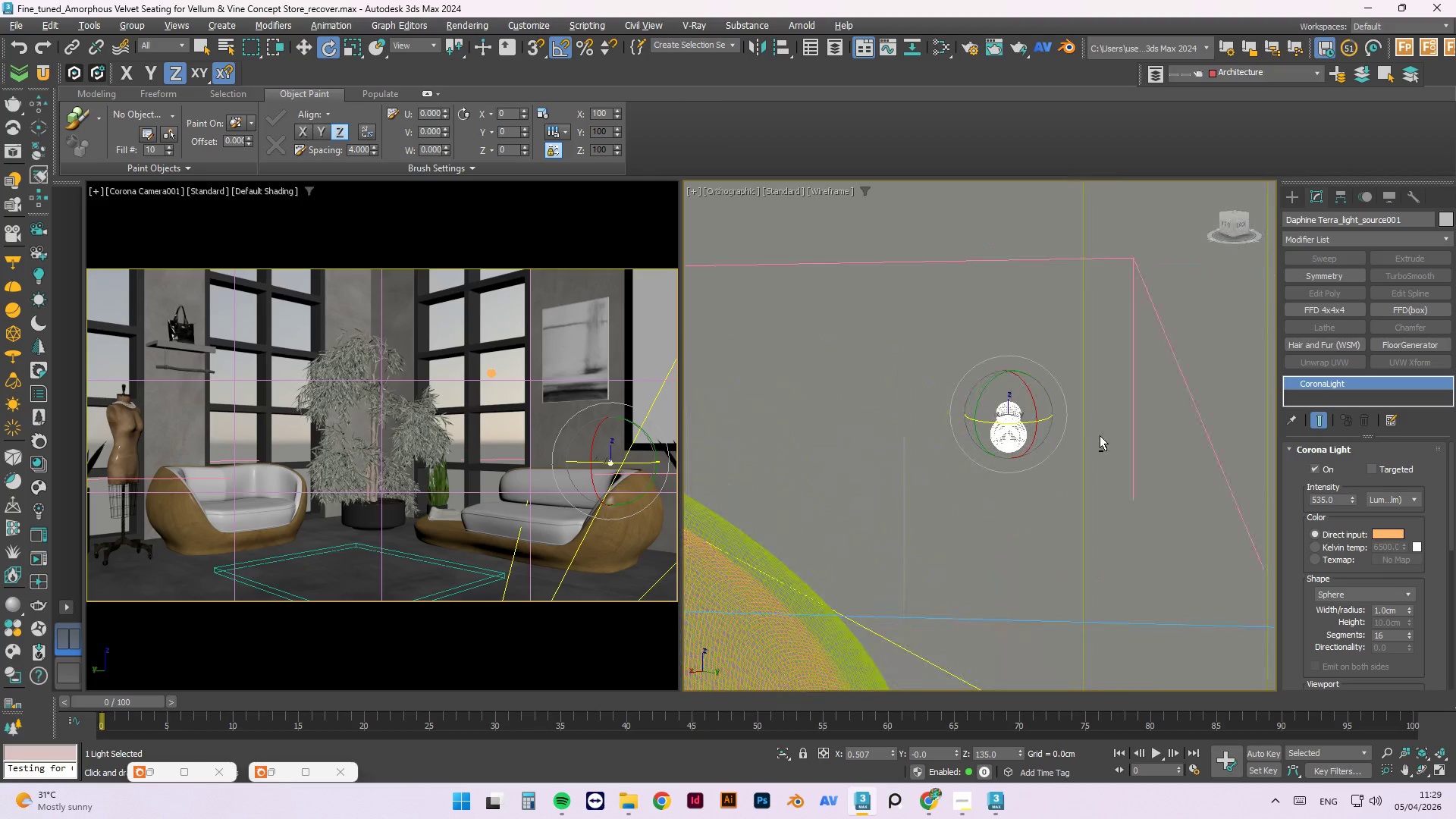 
key(Alt+AltLeft)
 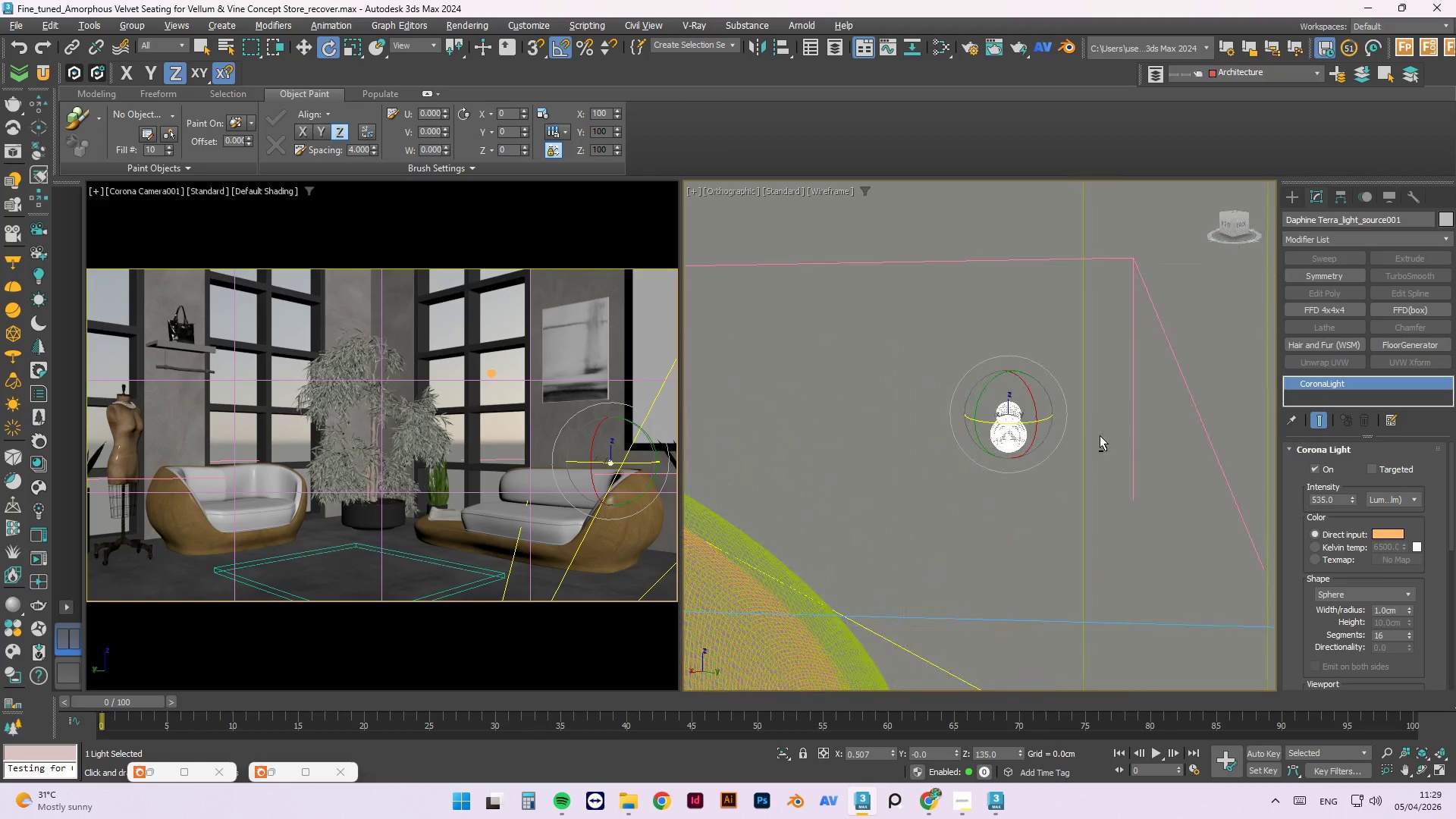 
key(Alt+AltLeft)
 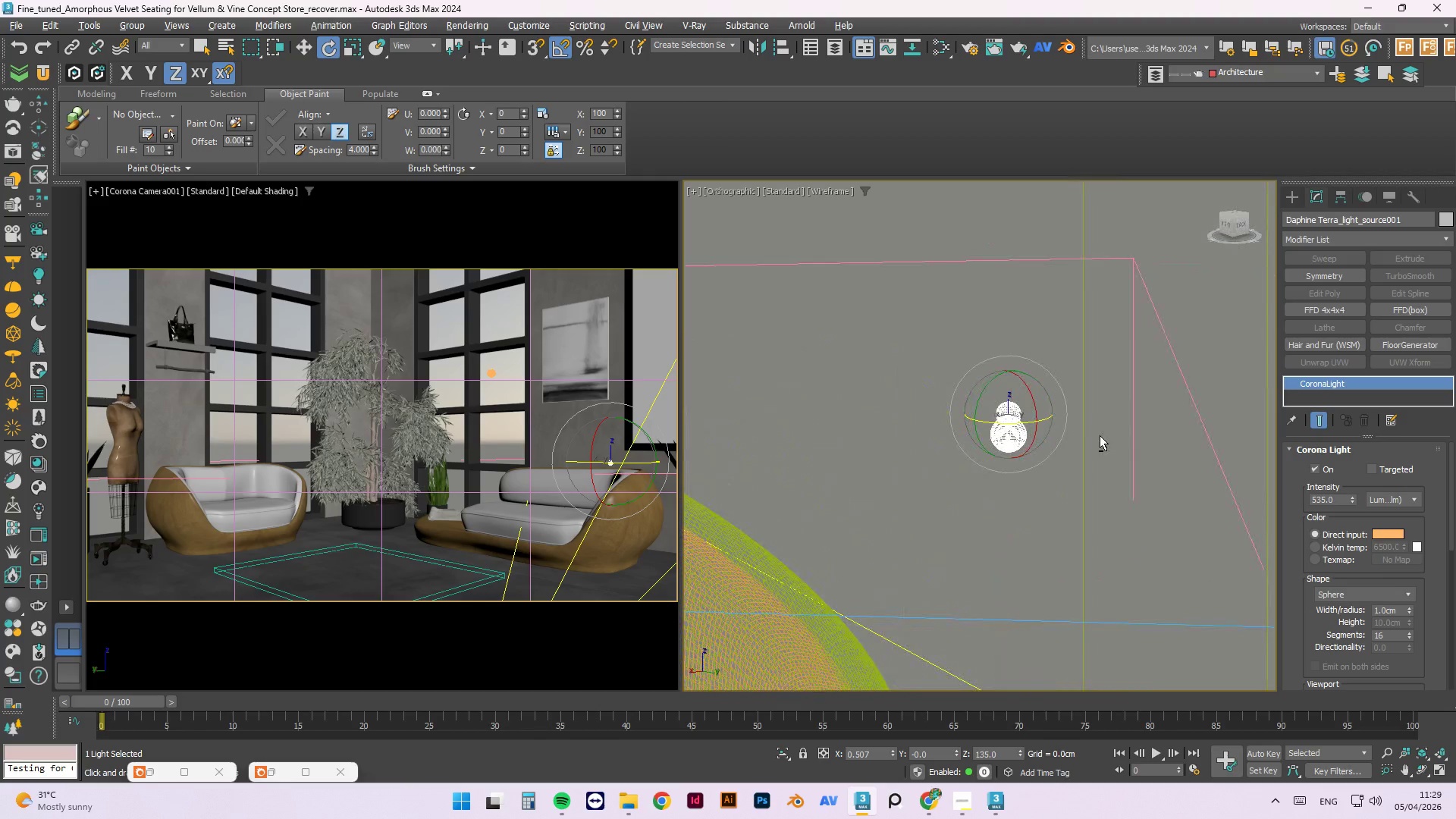 
key(Alt+AltLeft)
 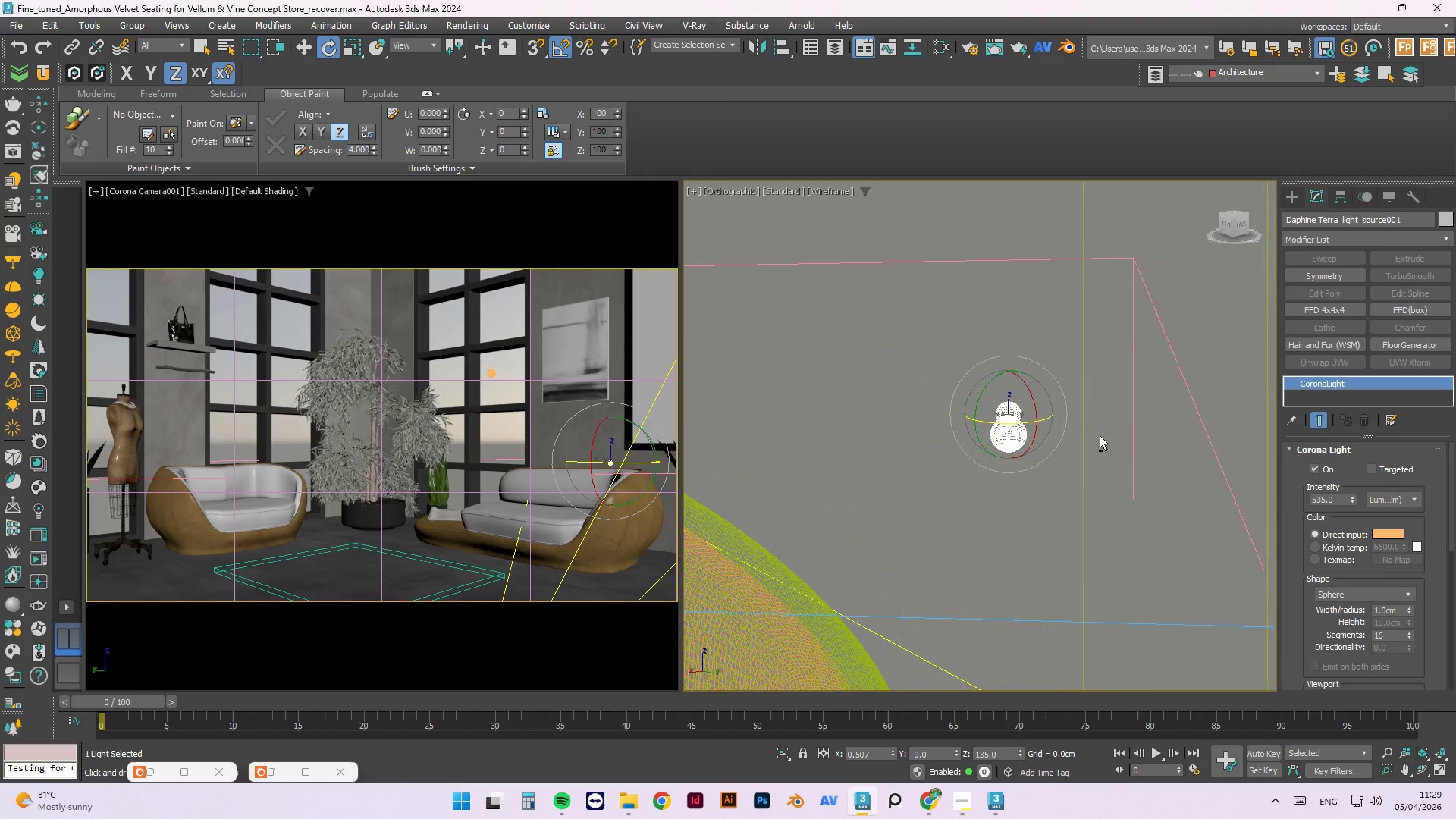 
key(Alt+AltLeft)
 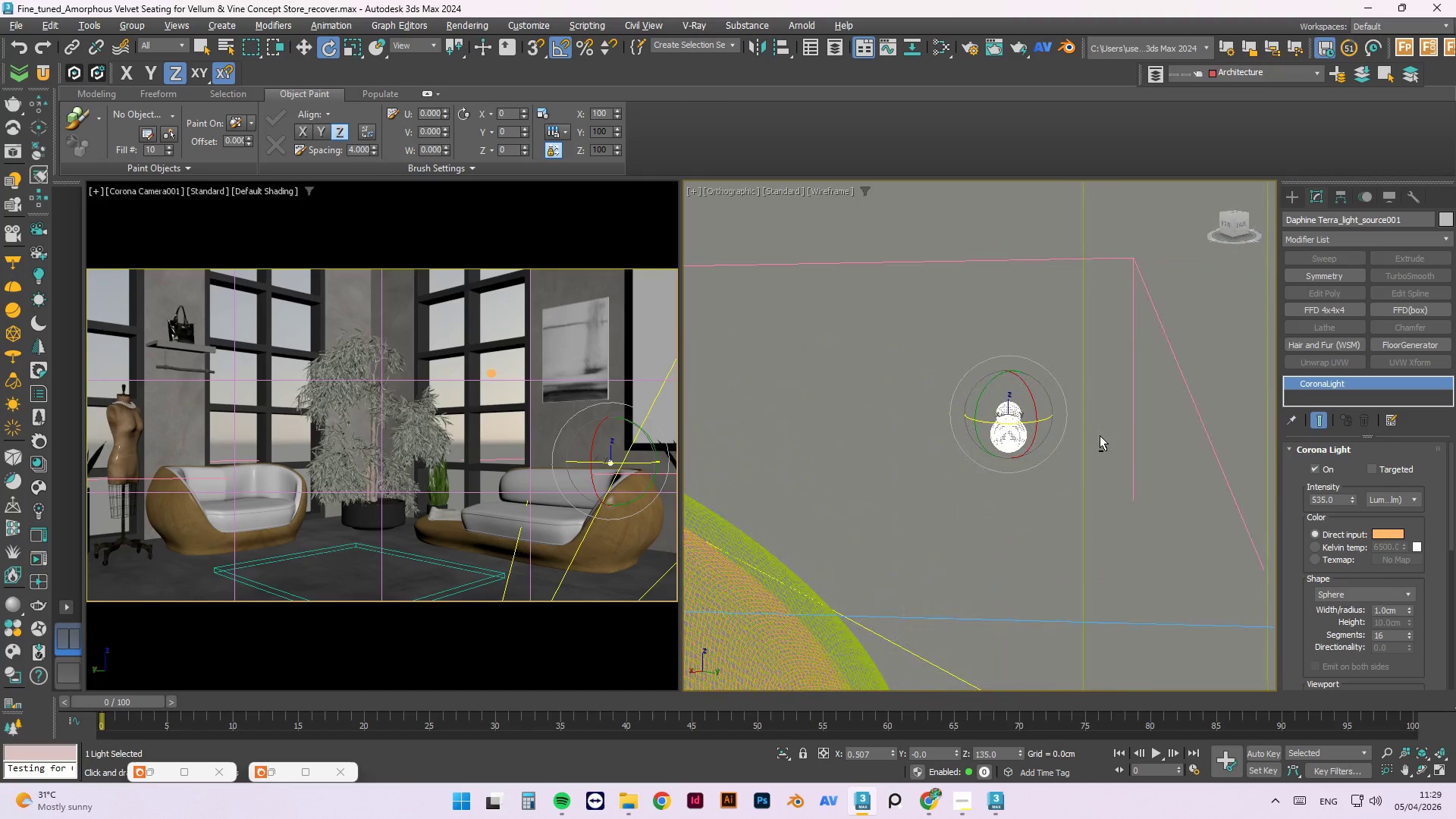 
key(Alt+AltLeft)
 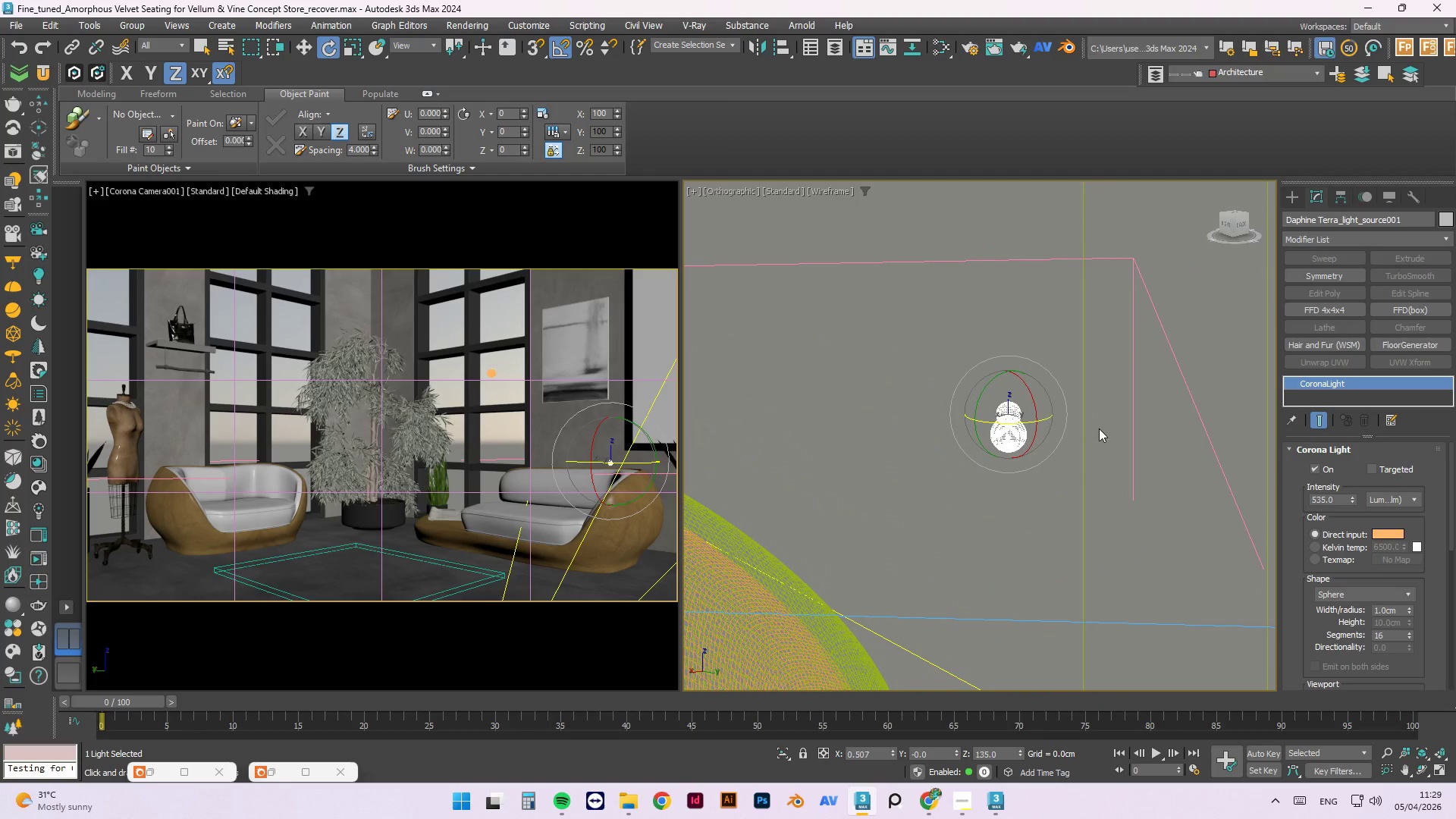 
key(Delete)
 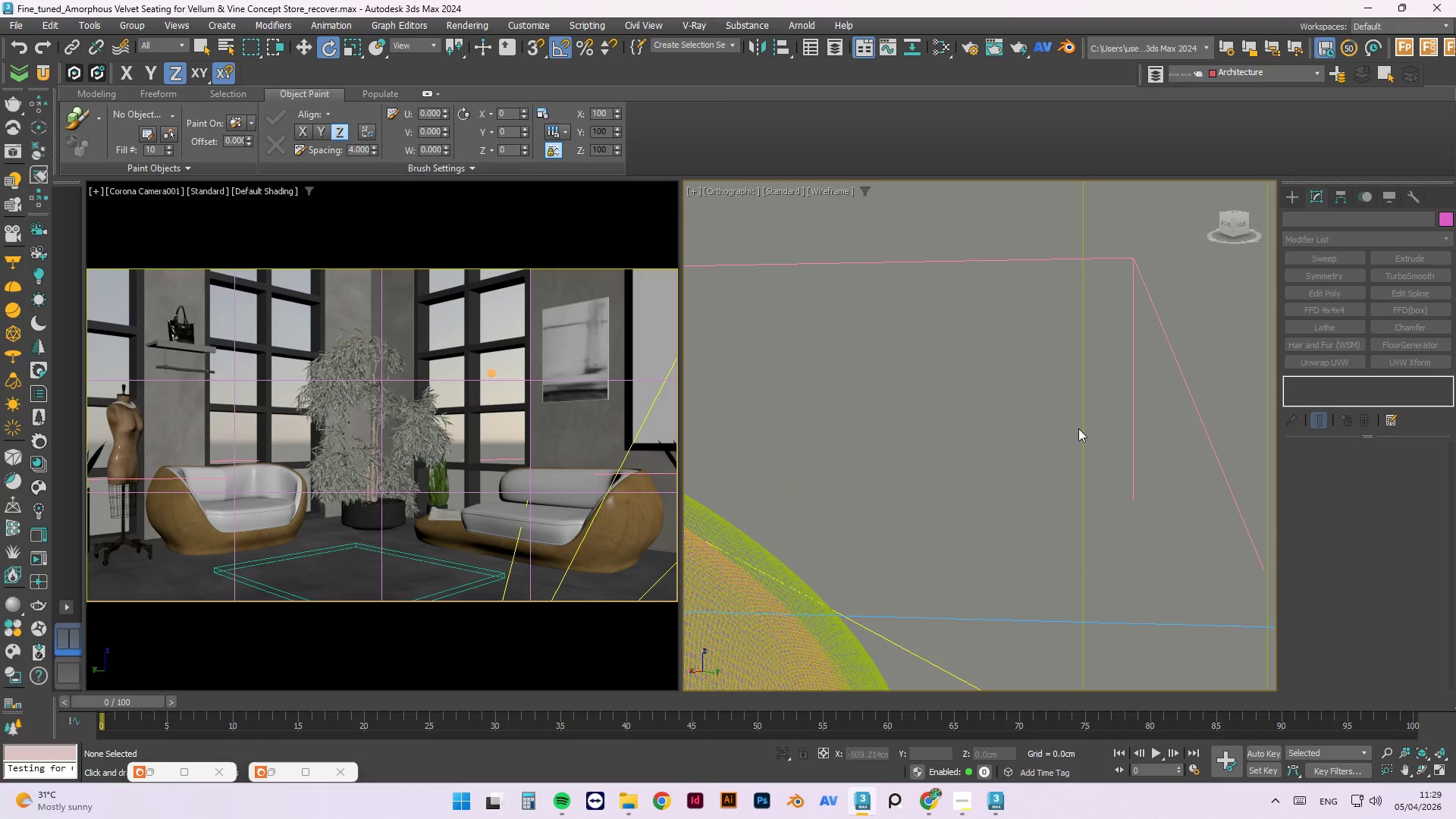 
left_click([1037, 378])
 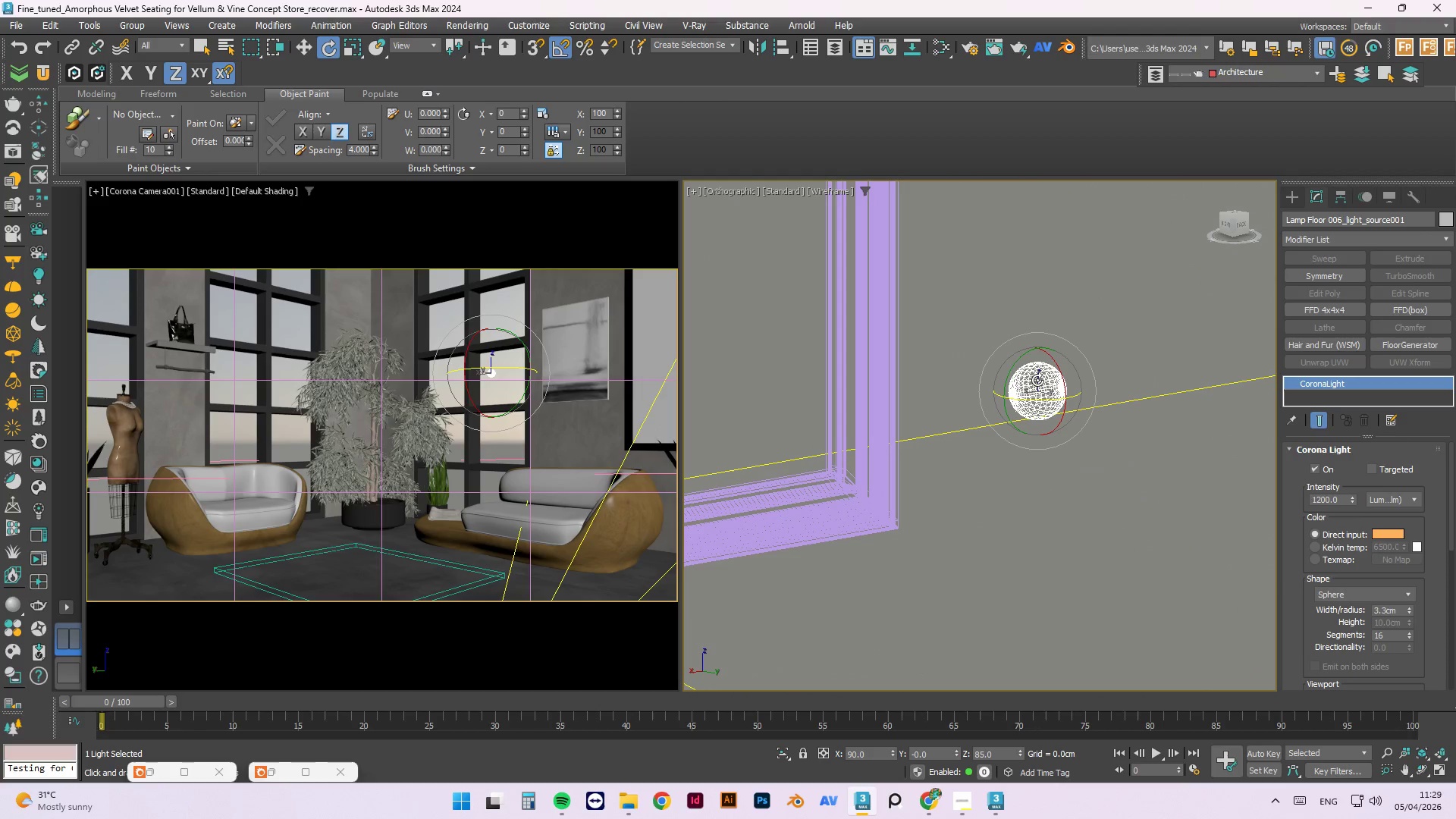 
scroll: coordinate [1037, 379], scroll_direction: down, amount: 1.0
 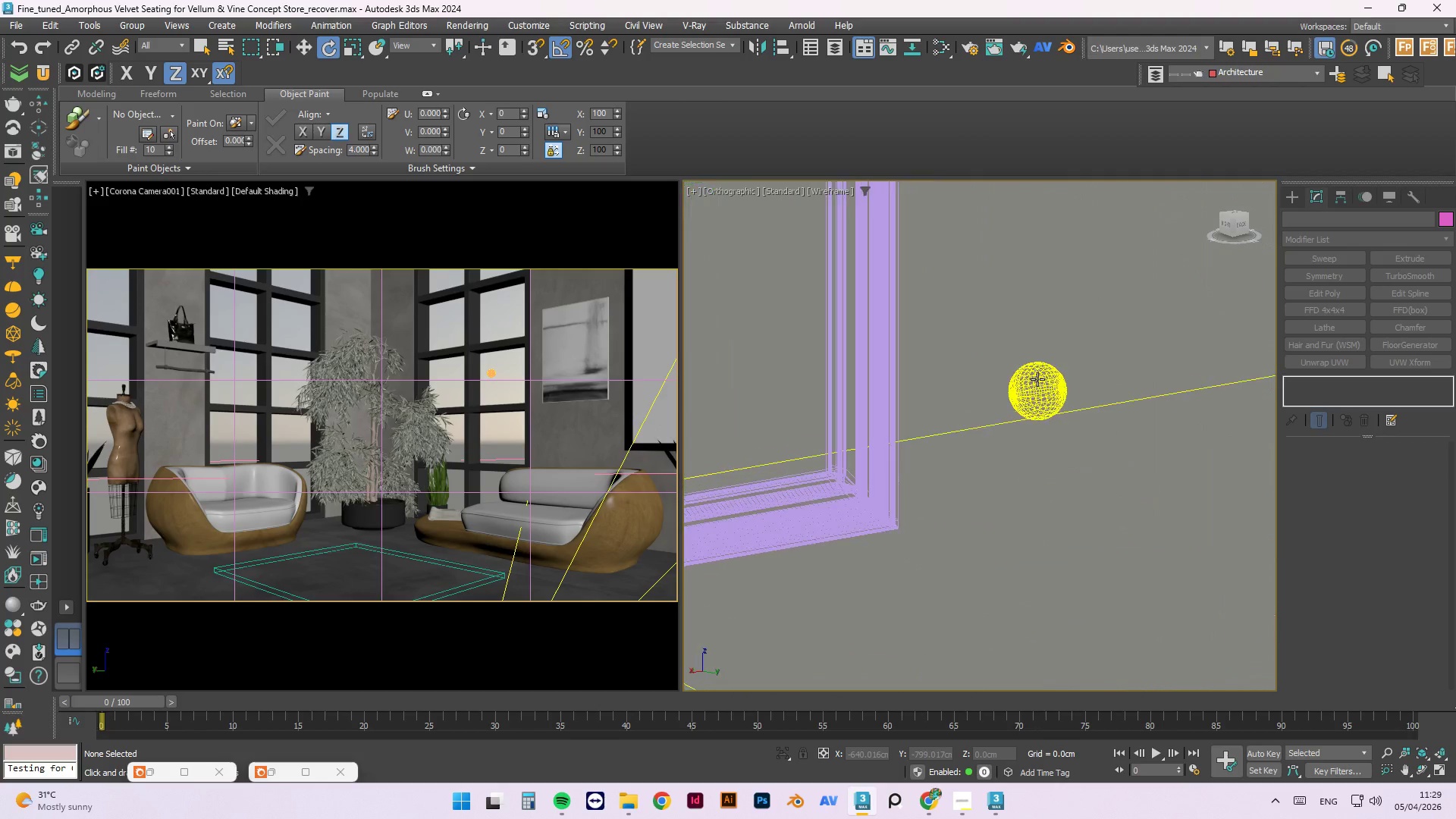 
key(Delete)
 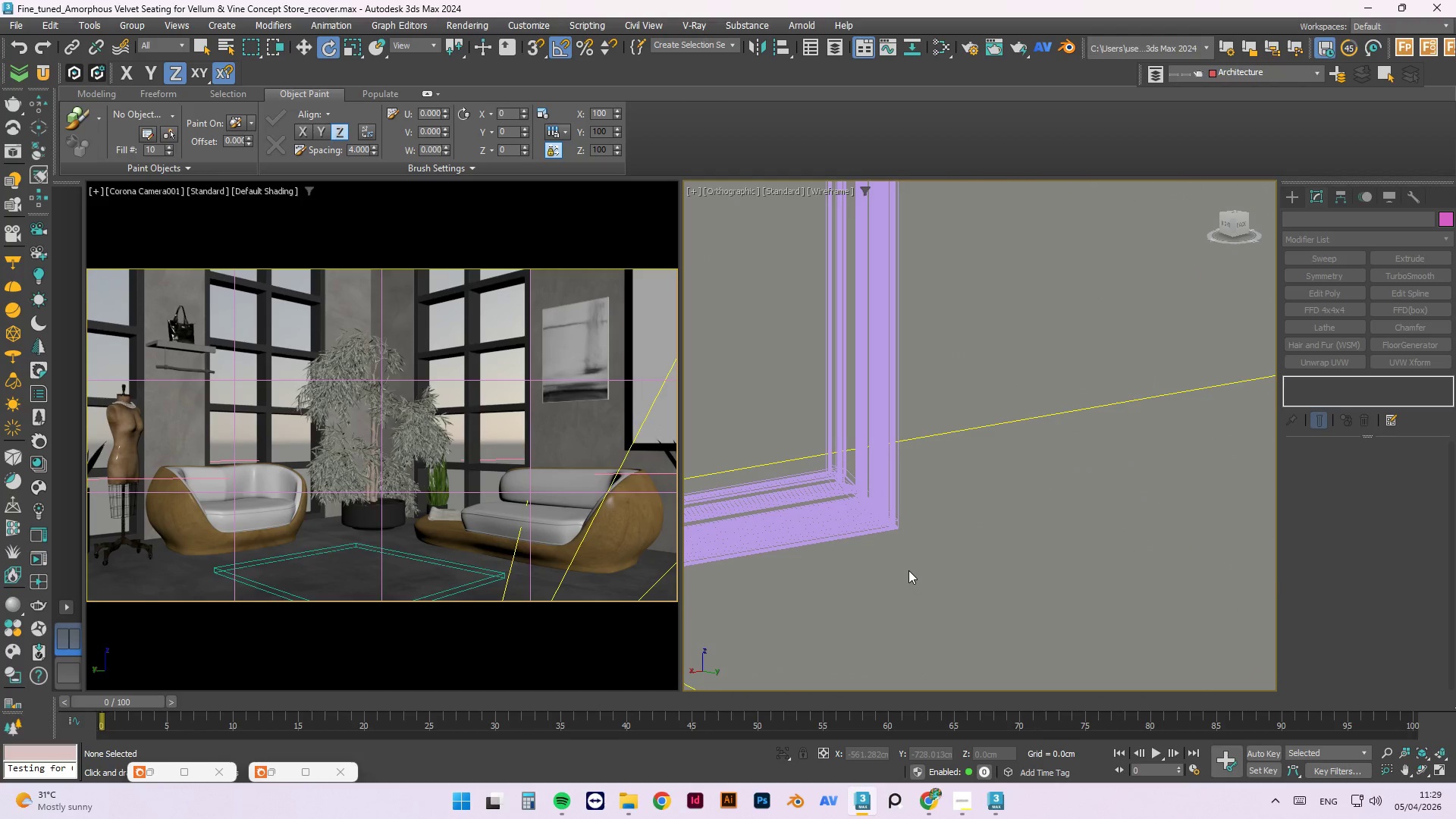 
left_click([984, 513])
 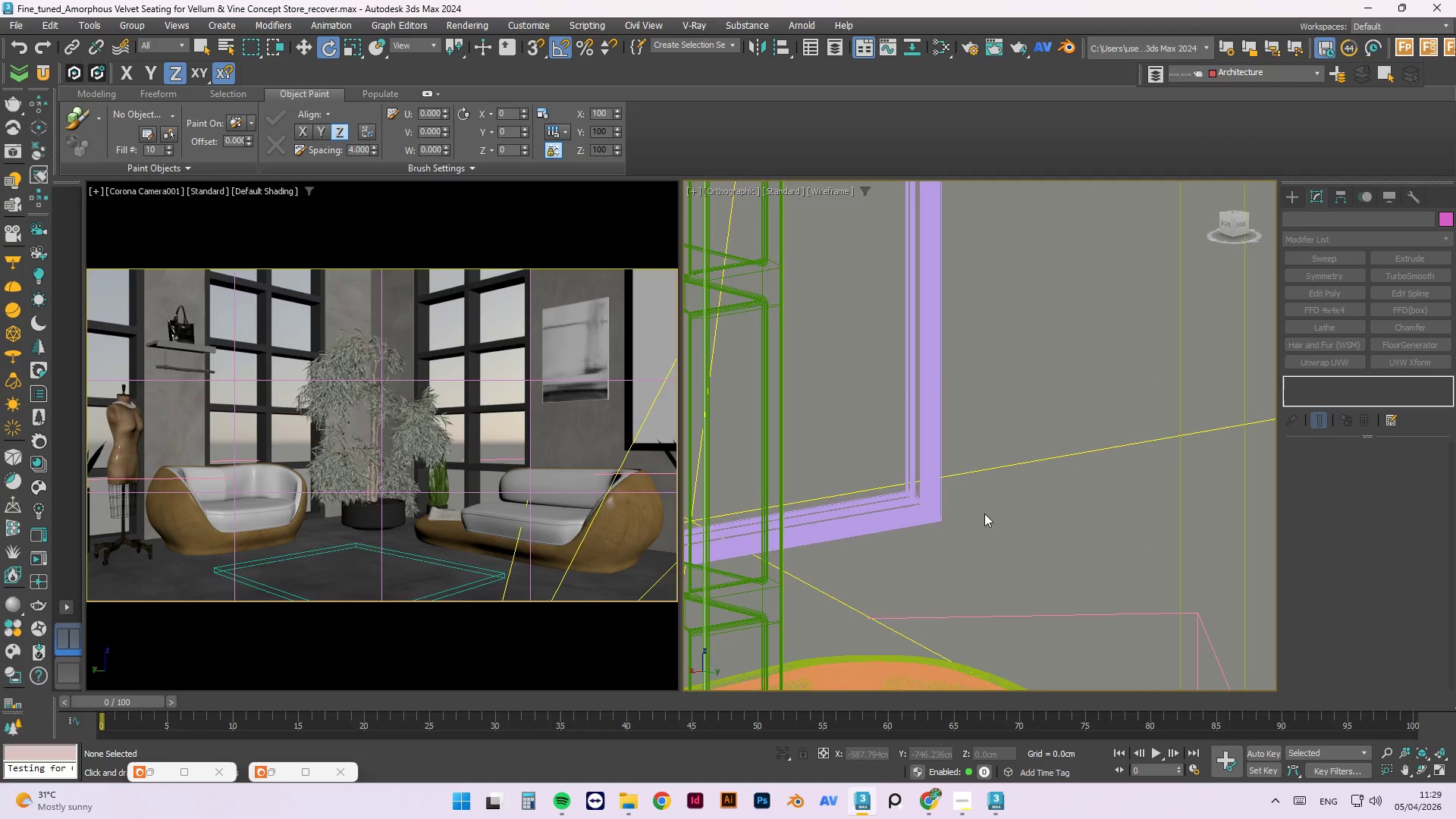 
scroll: coordinate [984, 513], scroll_direction: down, amount: 2.0
 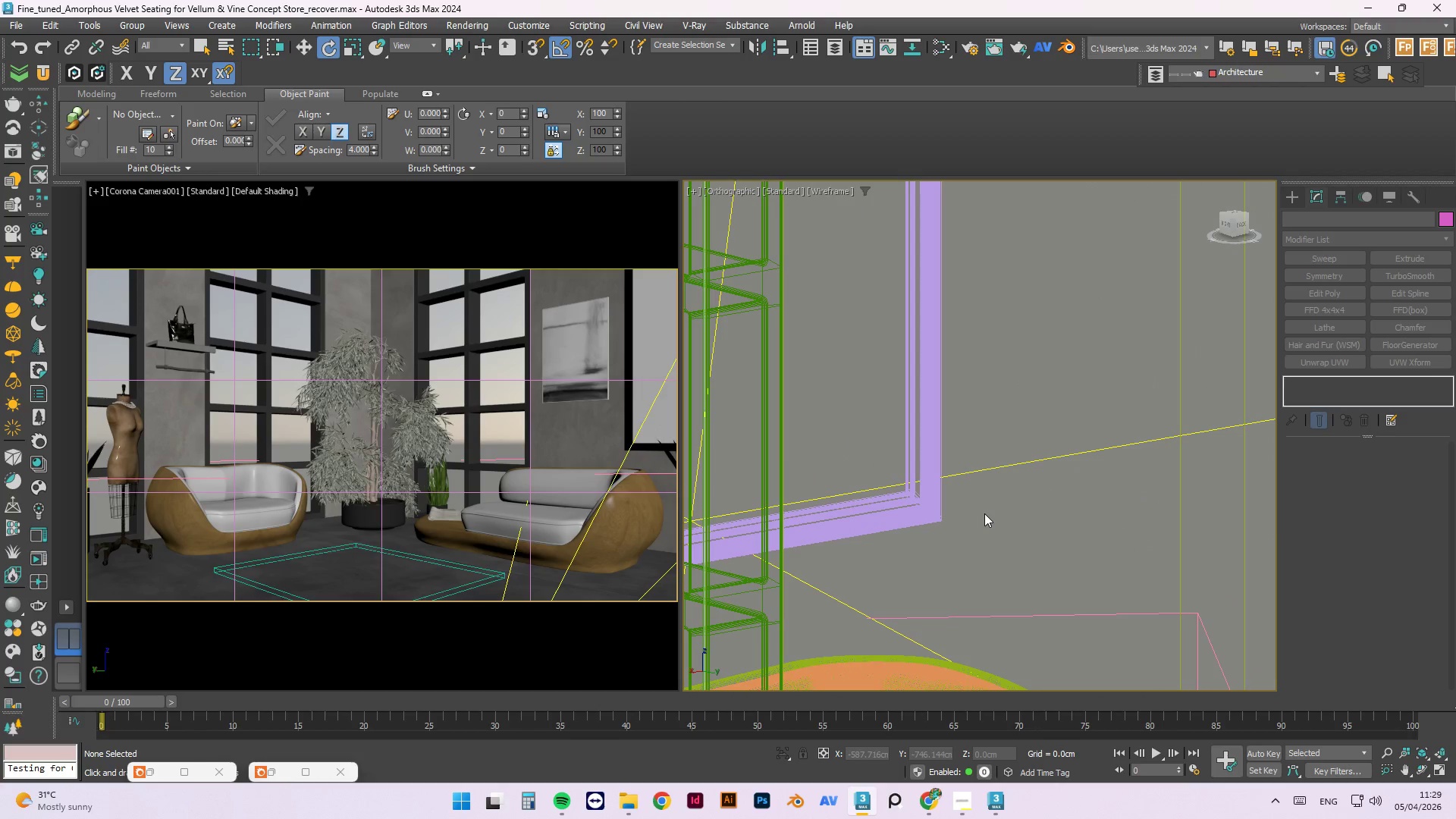 
key(T)
 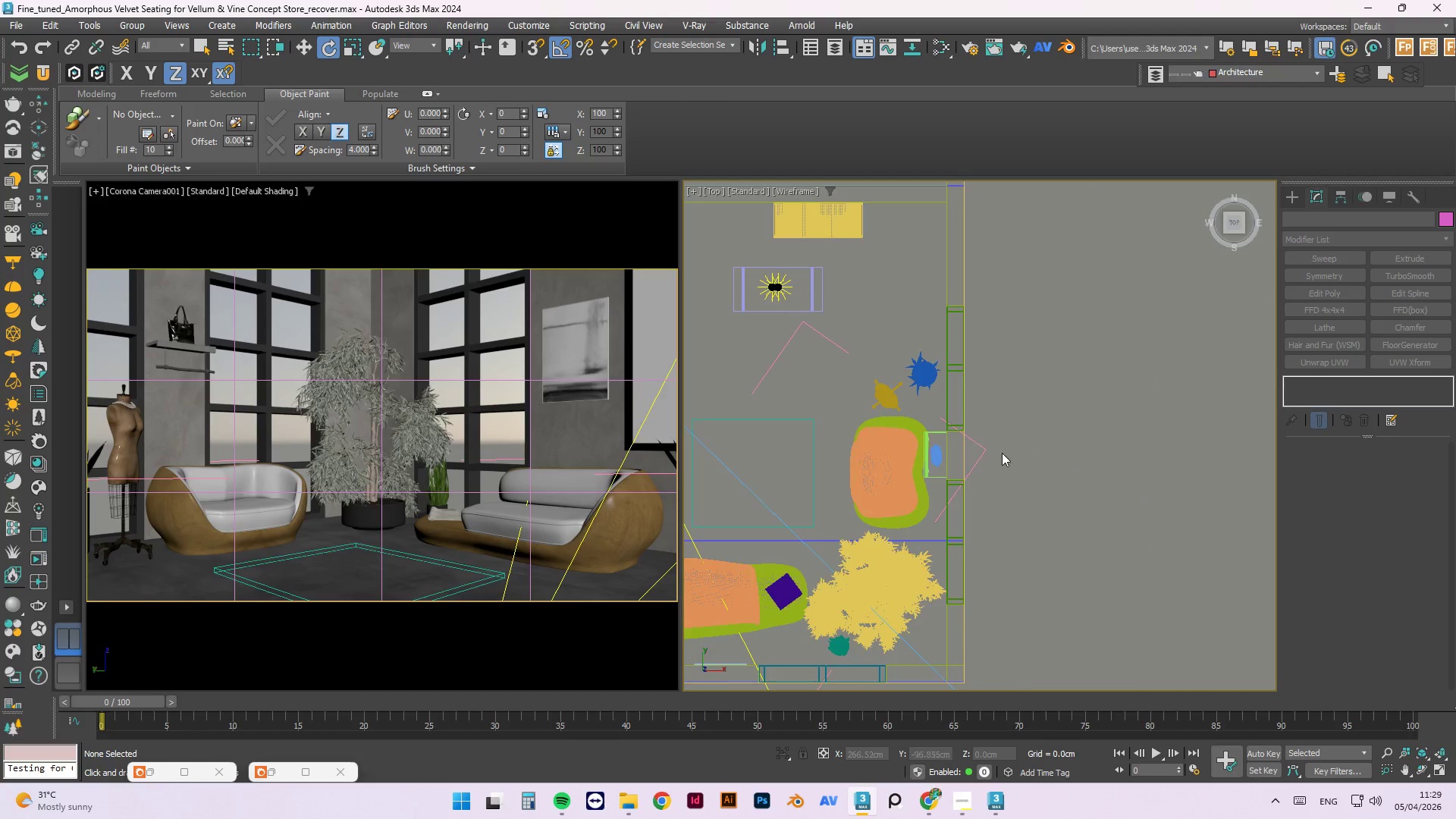 
scroll: coordinate [883, 439], scroll_direction: none, amount: 0.0
 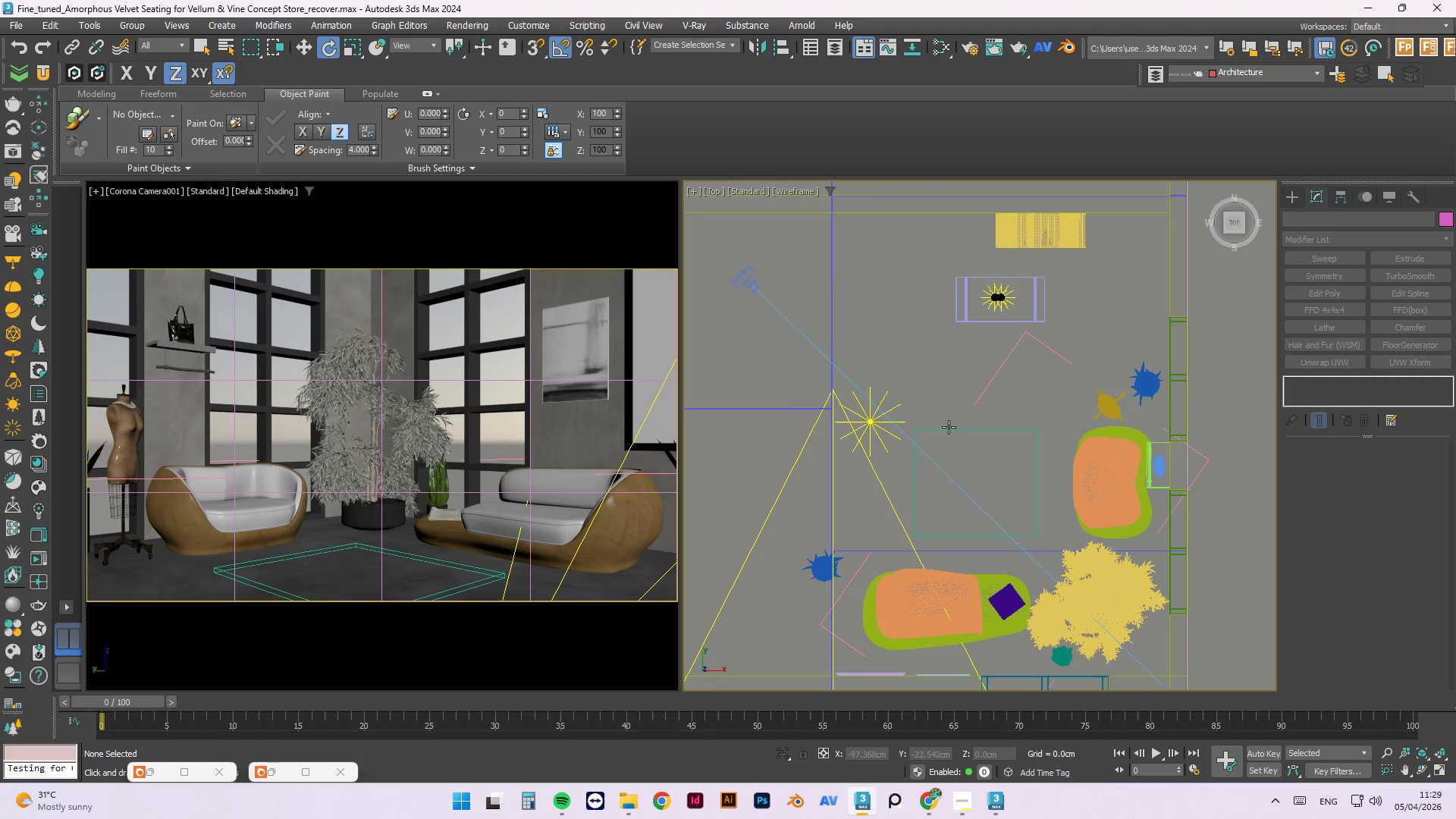 
double_click([949, 431])
 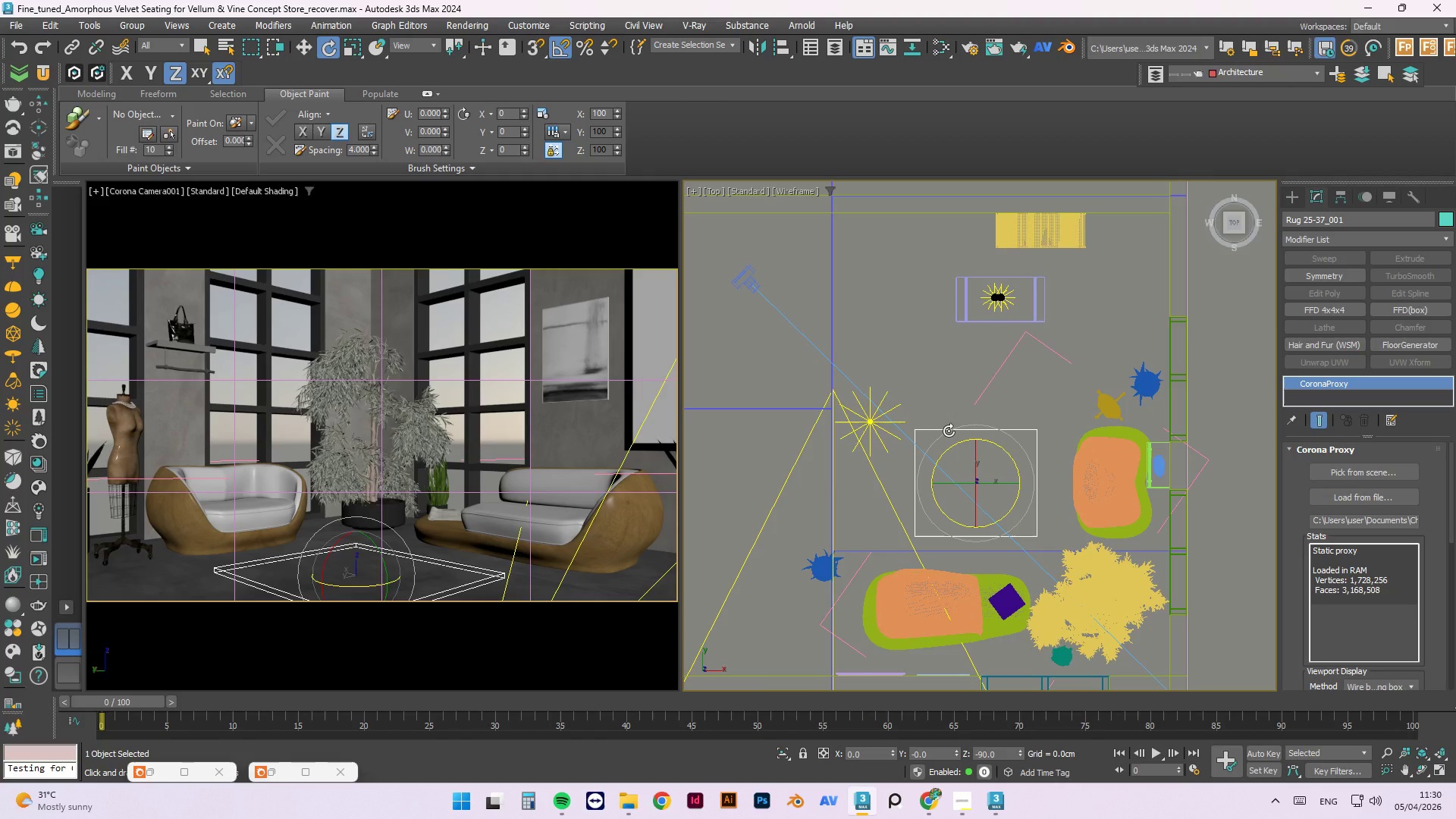 
key(R)
 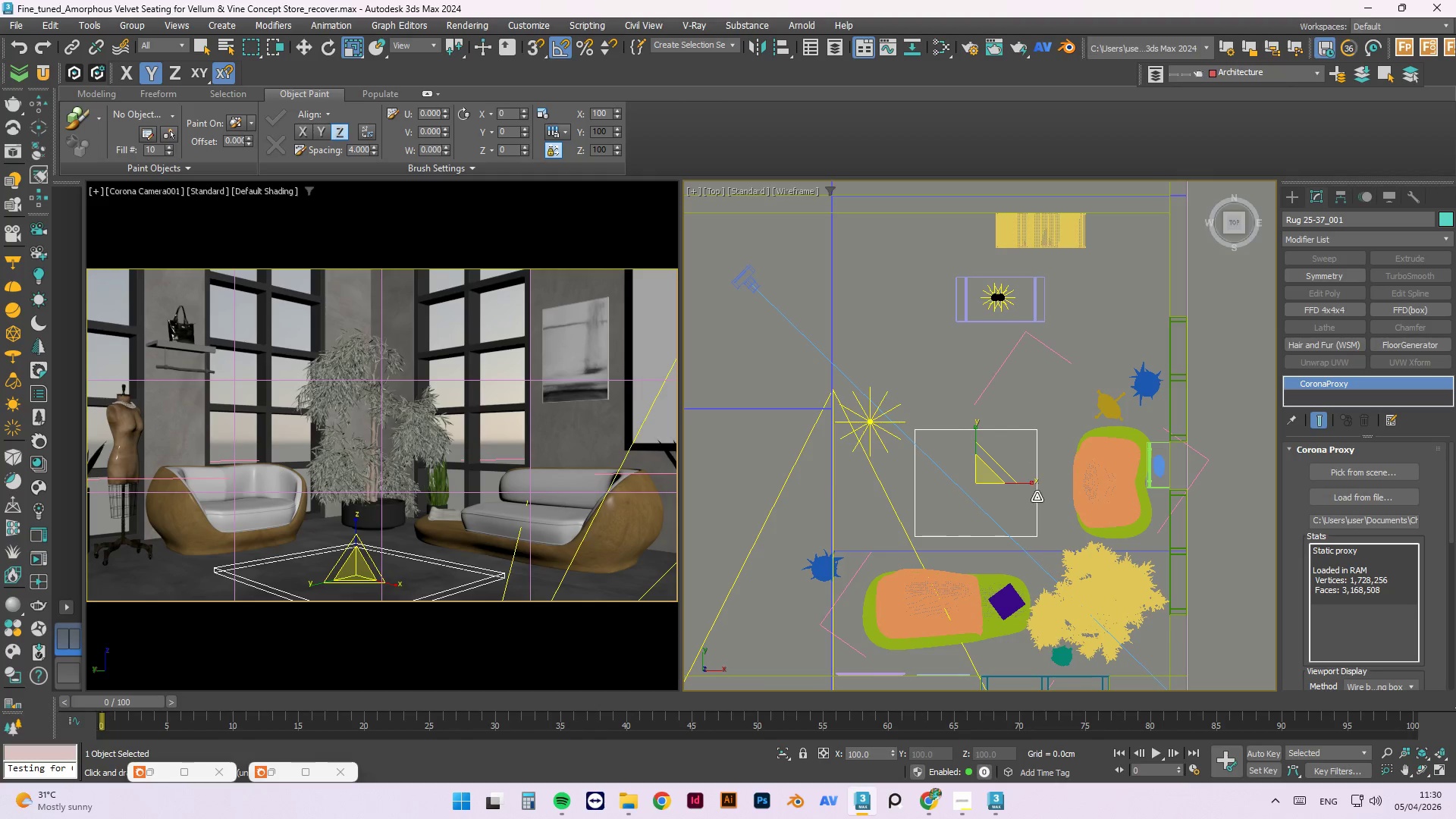 
left_click_drag(start_coordinate=[974, 437], to_coordinate=[974, 420])
 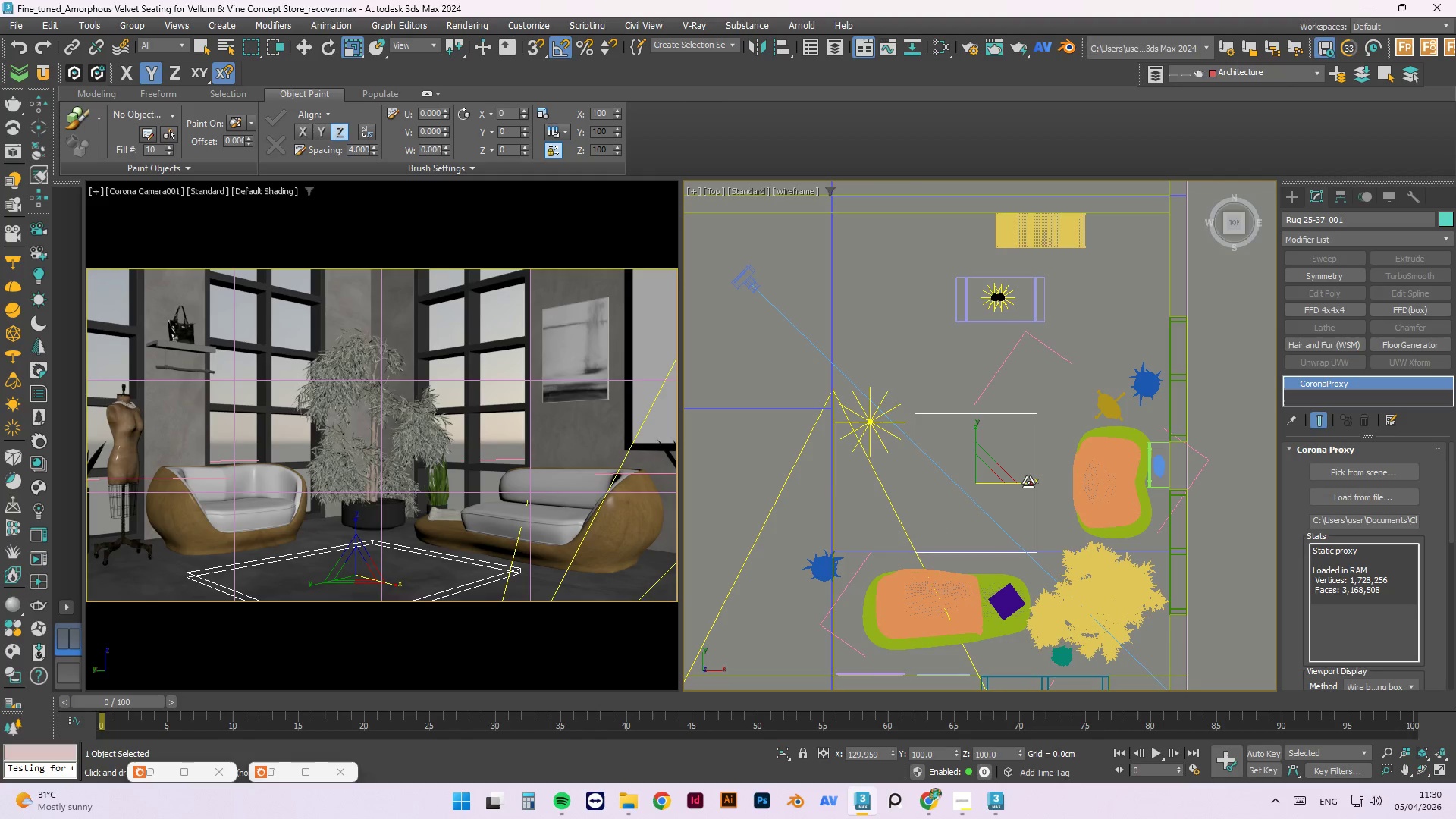 
left_click_drag(start_coordinate=[1028, 482], to_coordinate=[1043, 481])
 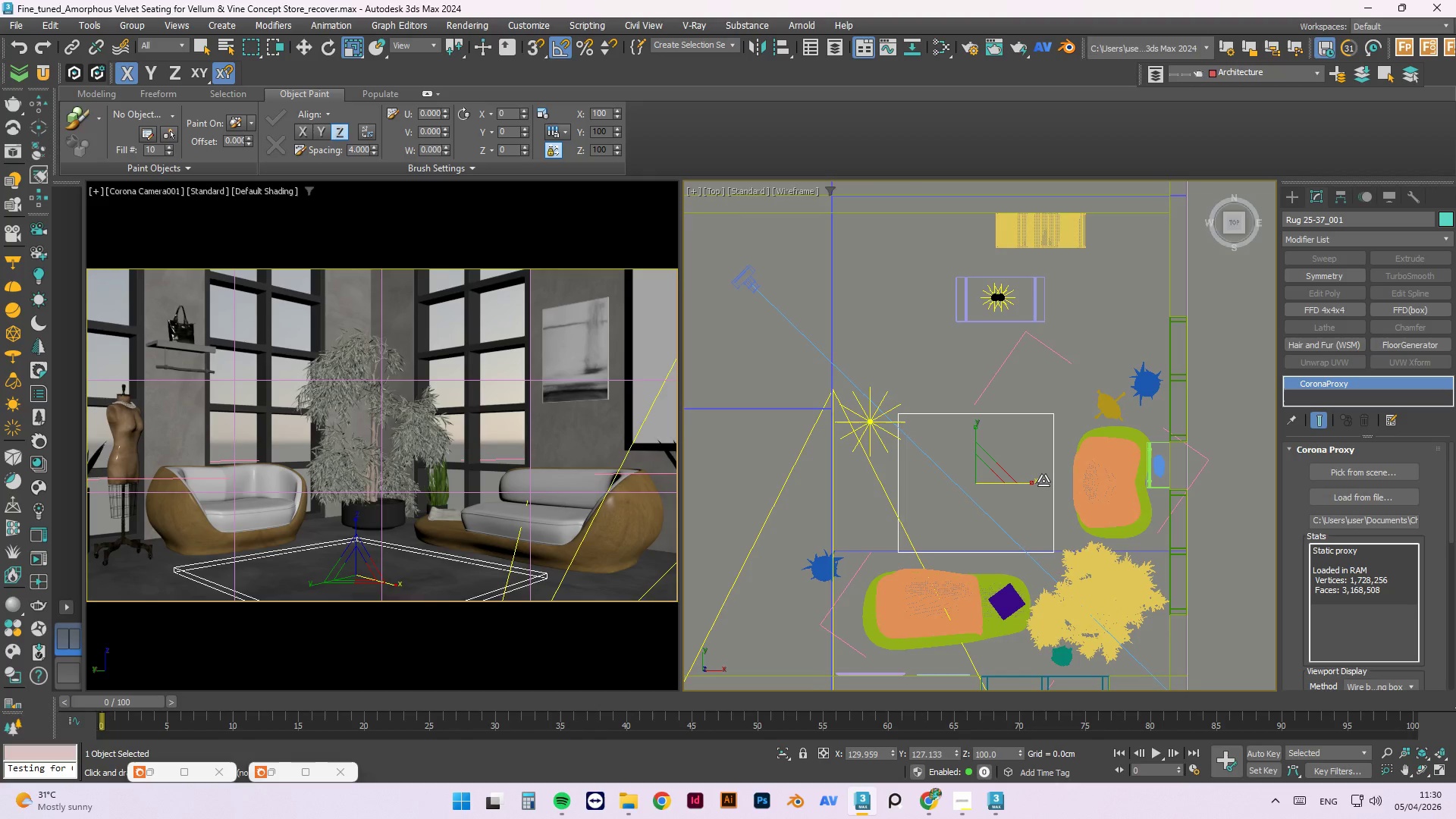 
key(Z)
 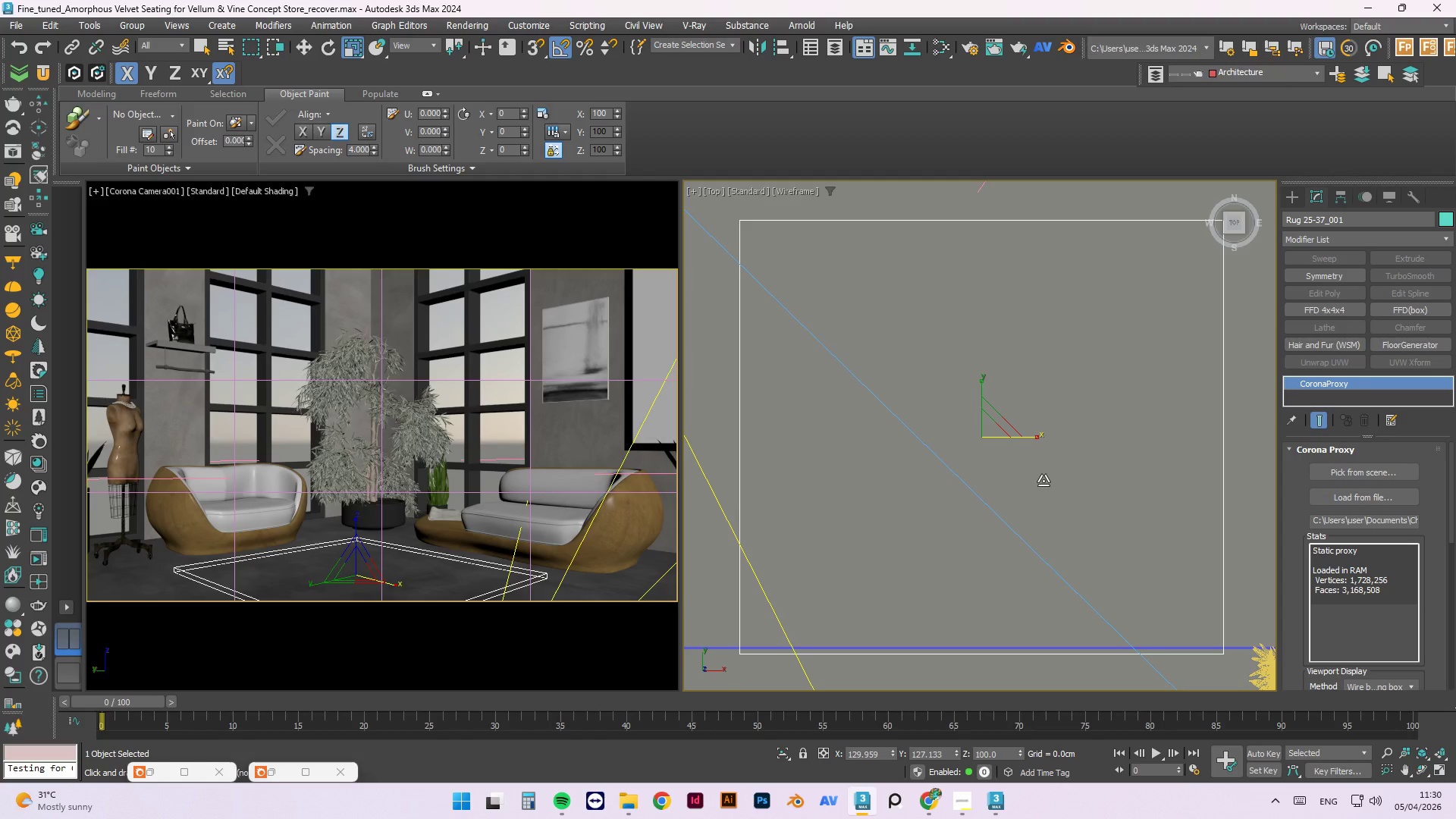 
key(Control+Z)
 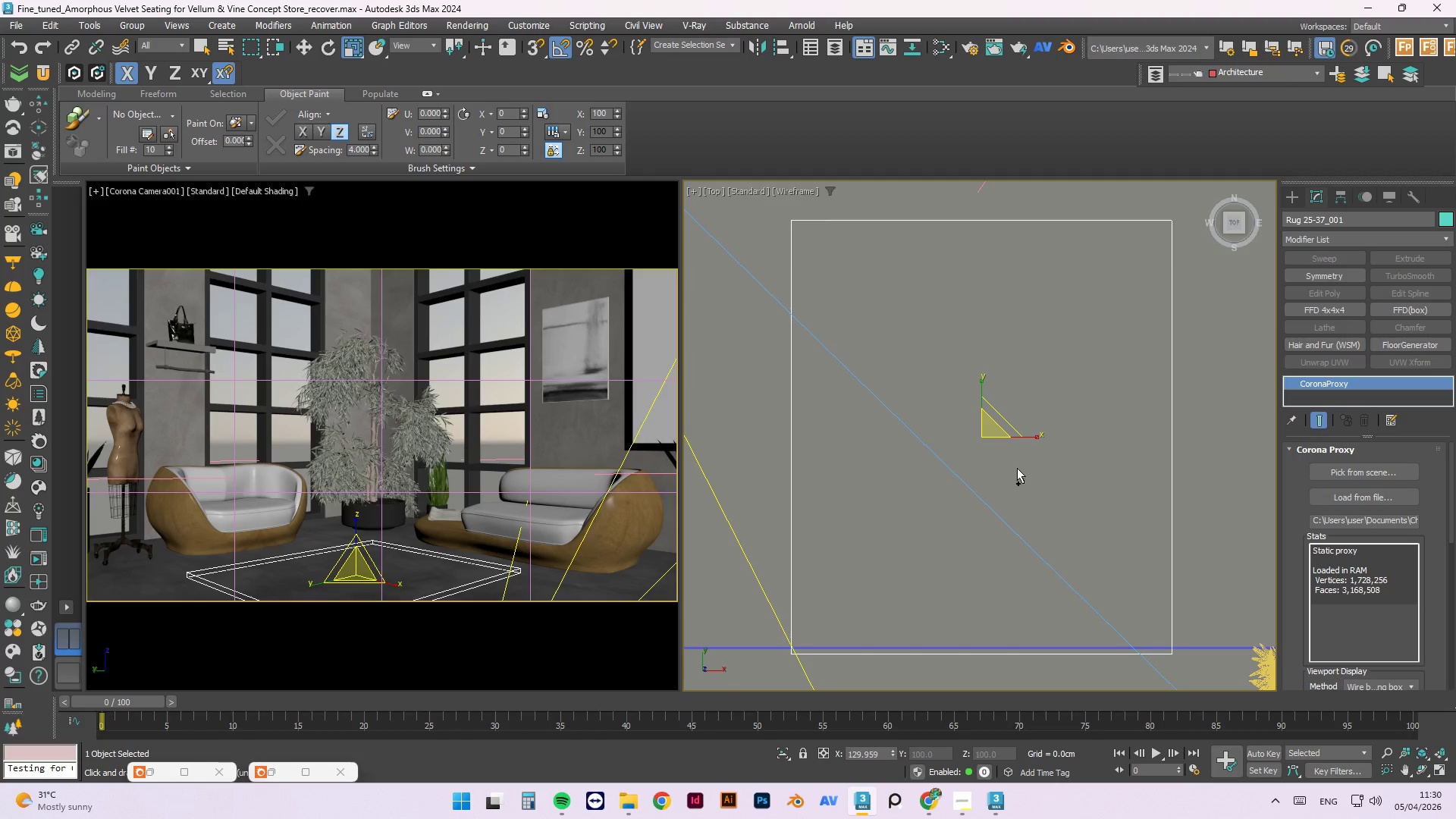 
key(Control+Z)
 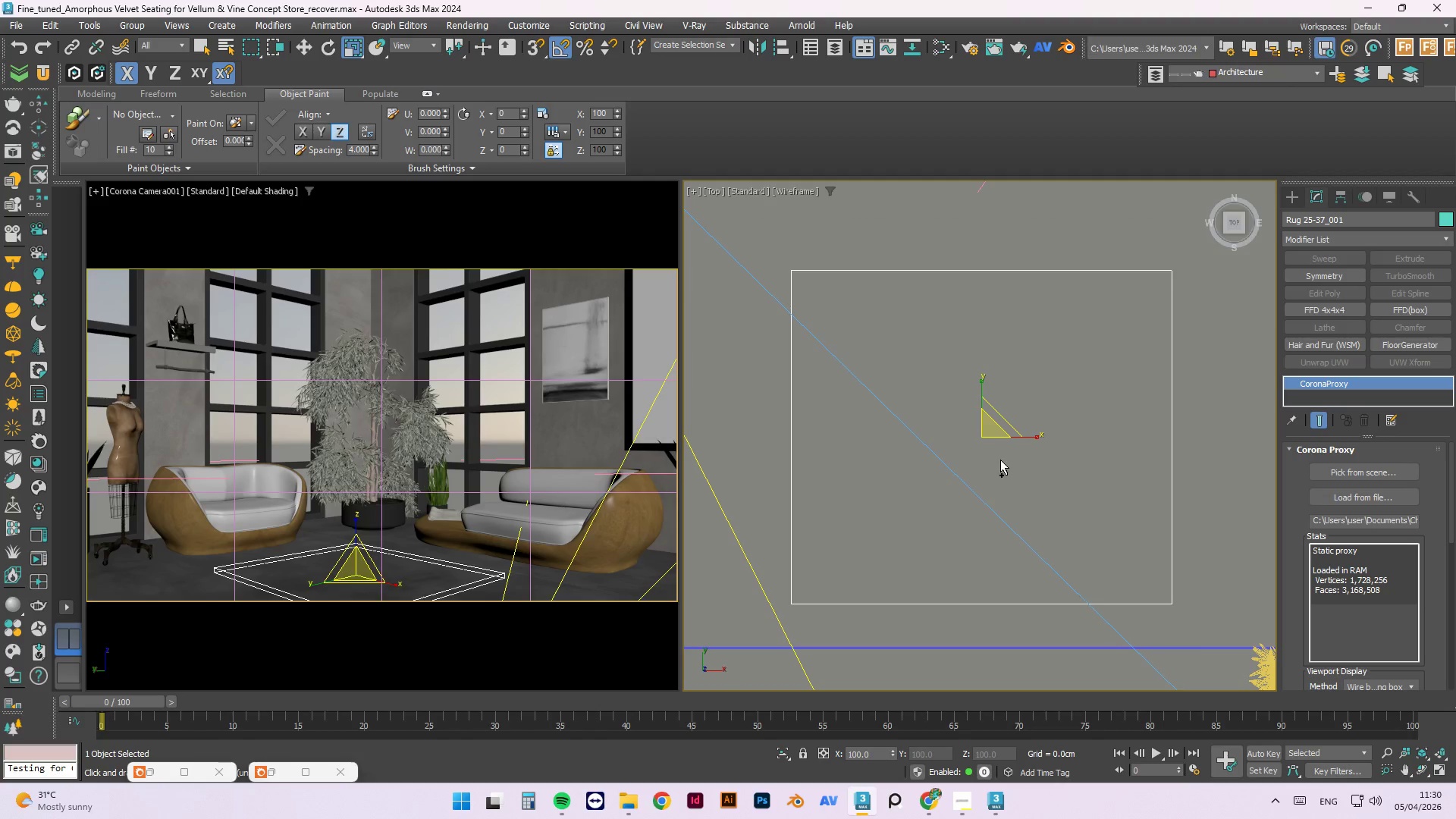 
scroll: coordinate [984, 500], scroll_direction: down, amount: 2.0
 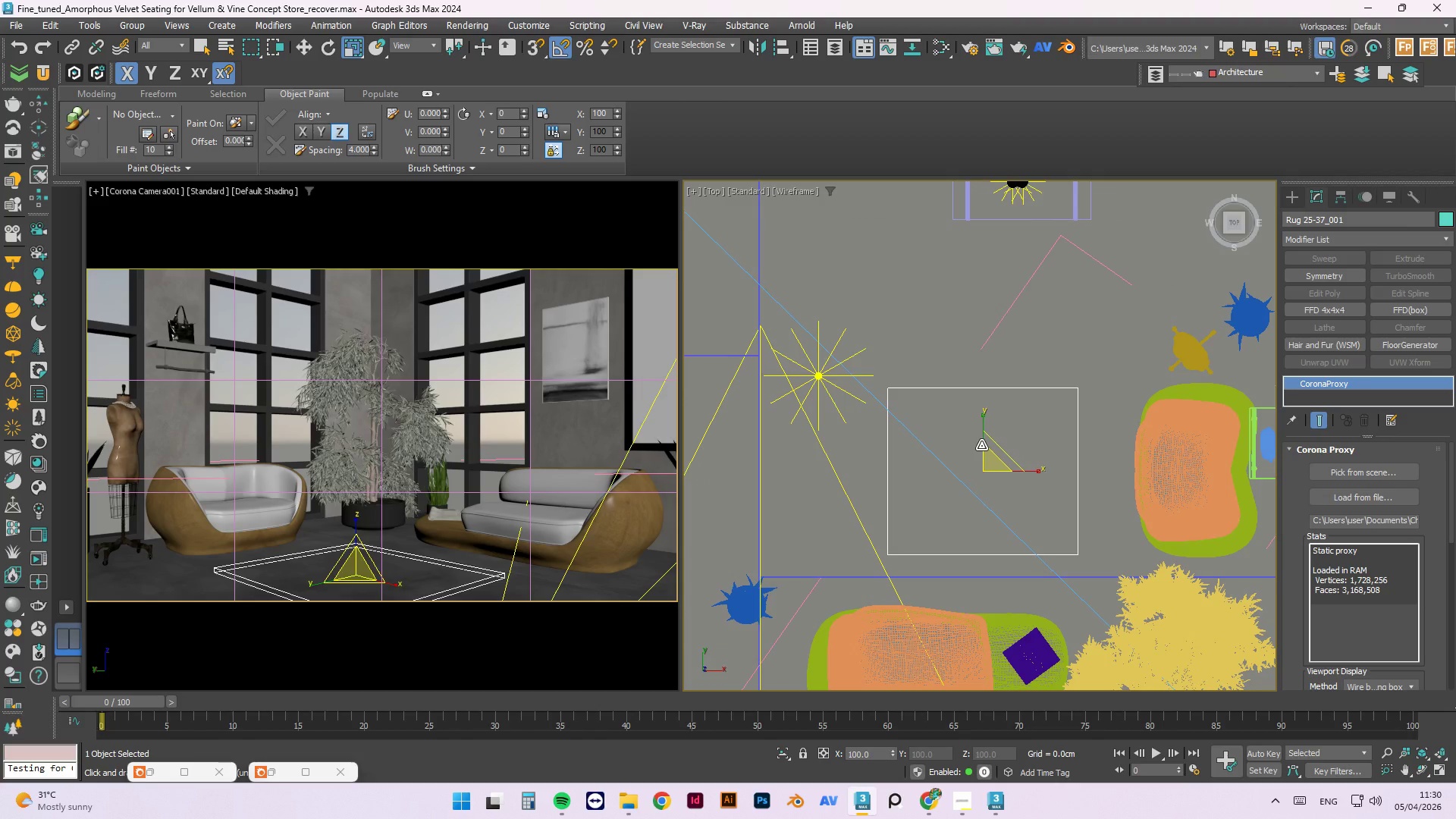 
key(W)
 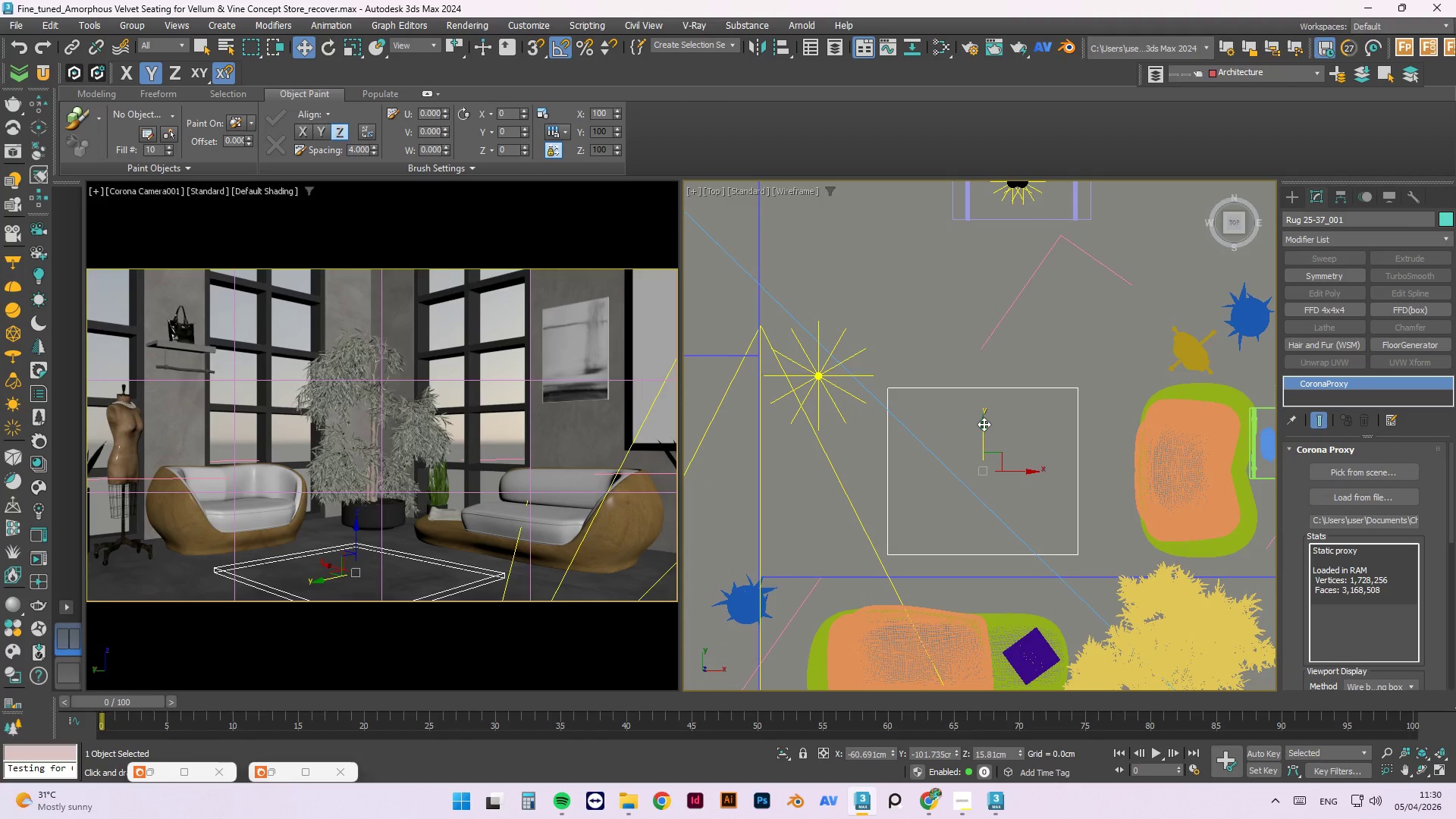 
left_click_drag(start_coordinate=[984, 425], to_coordinate=[1000, 301])
 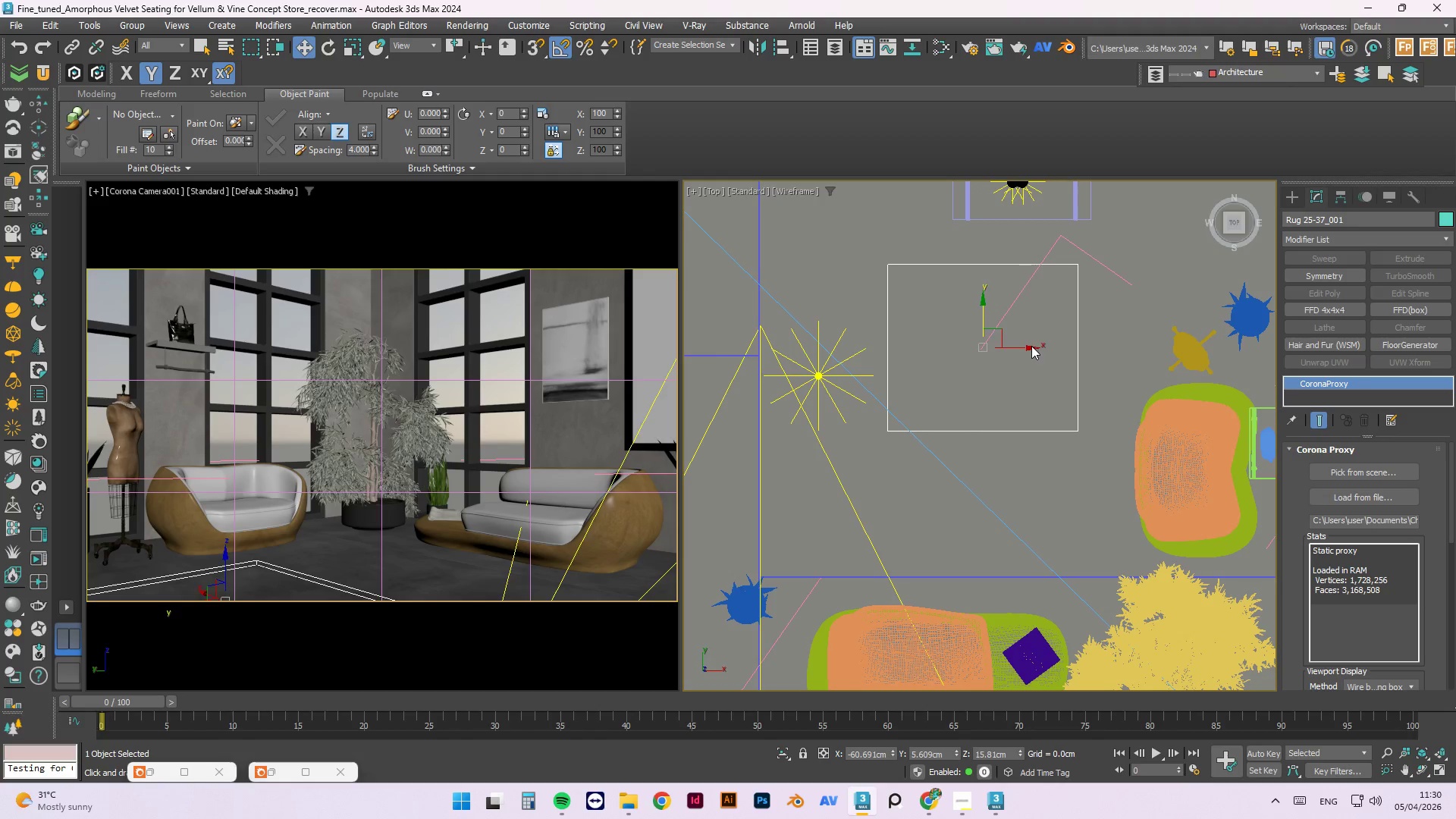 
key(Control+ControlLeft)
 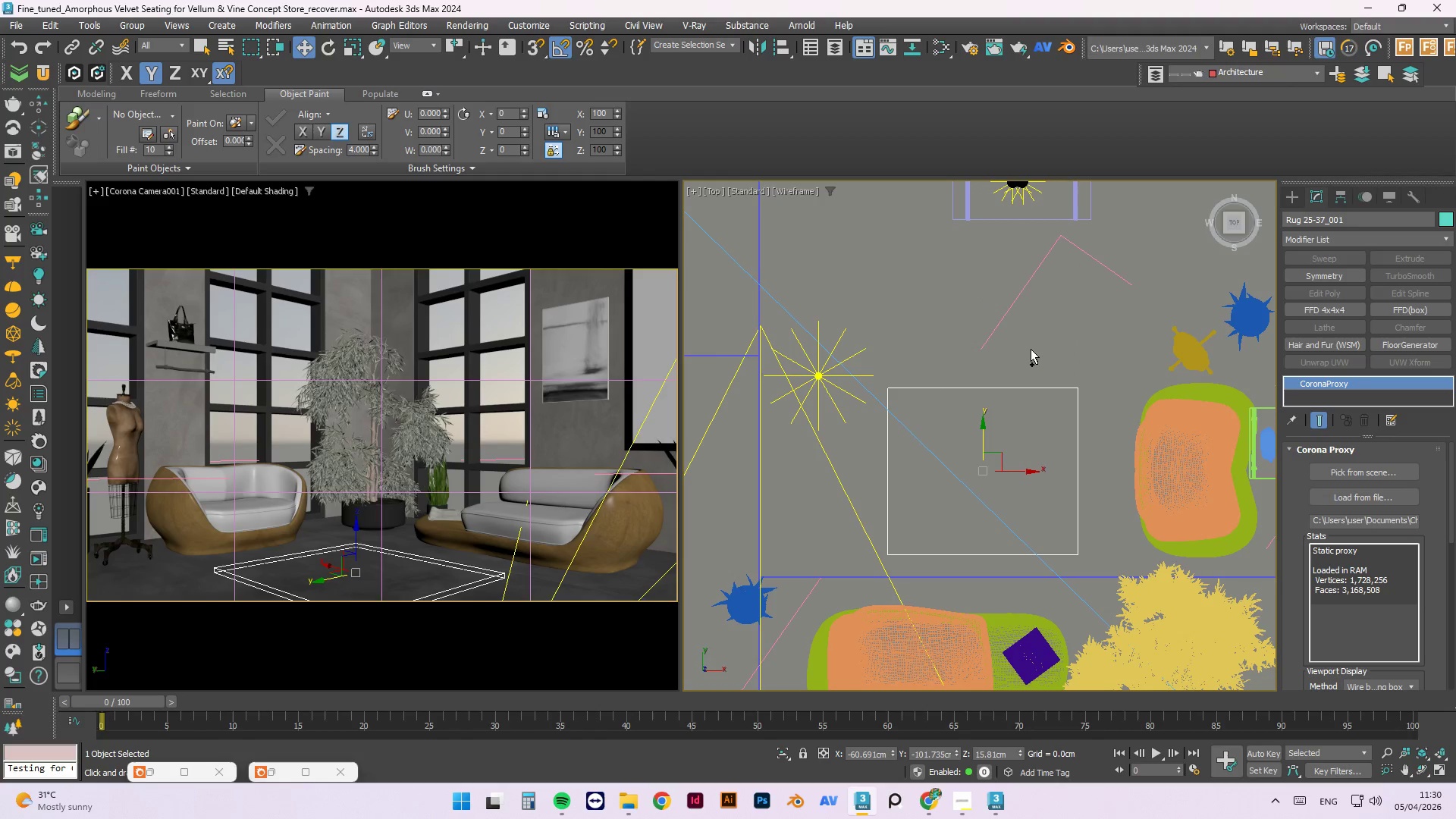 
key(Control+Z)
 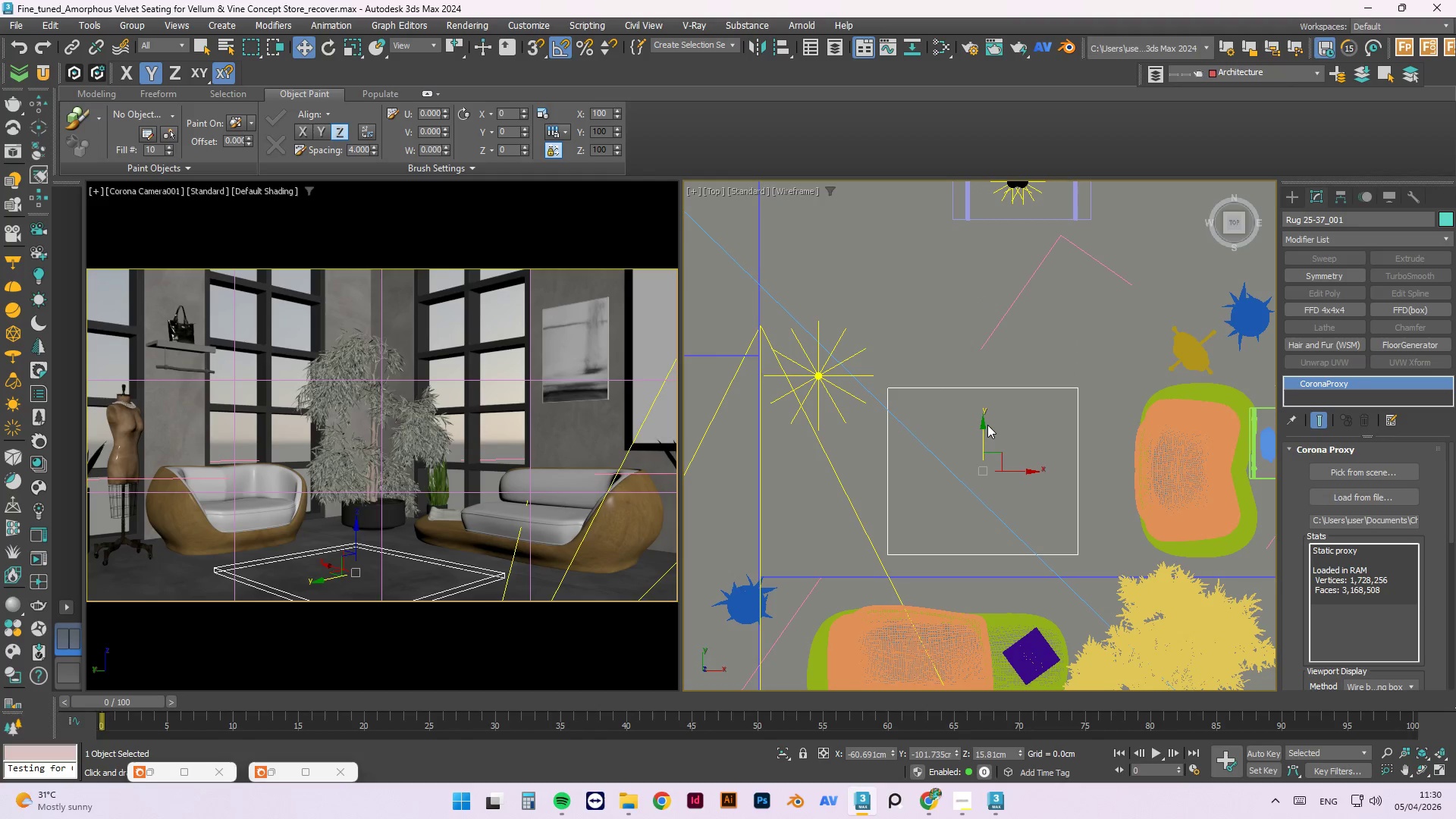 
left_click_drag(start_coordinate=[984, 423], to_coordinate=[983, 413])
 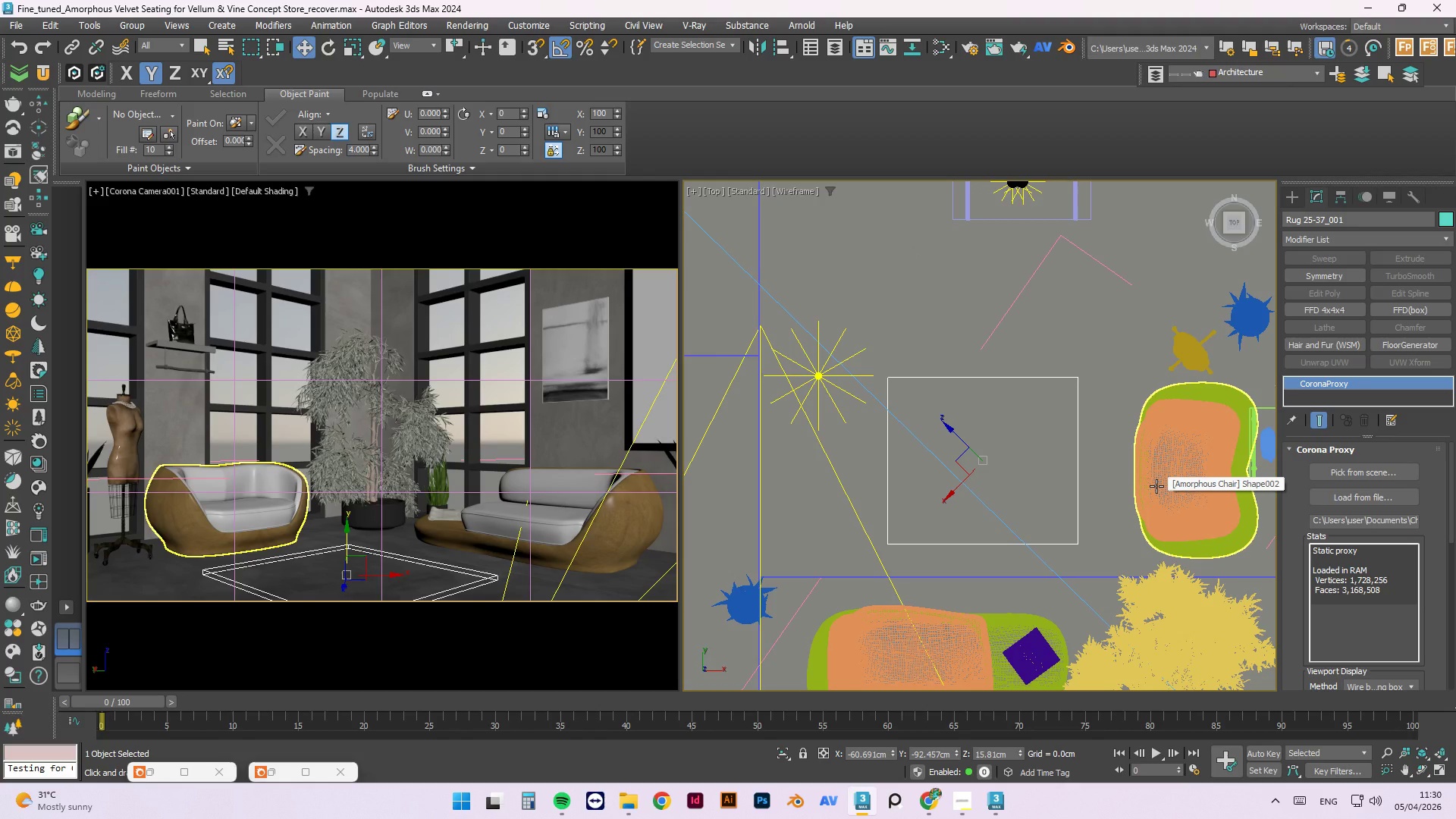 
wait(15.48)
 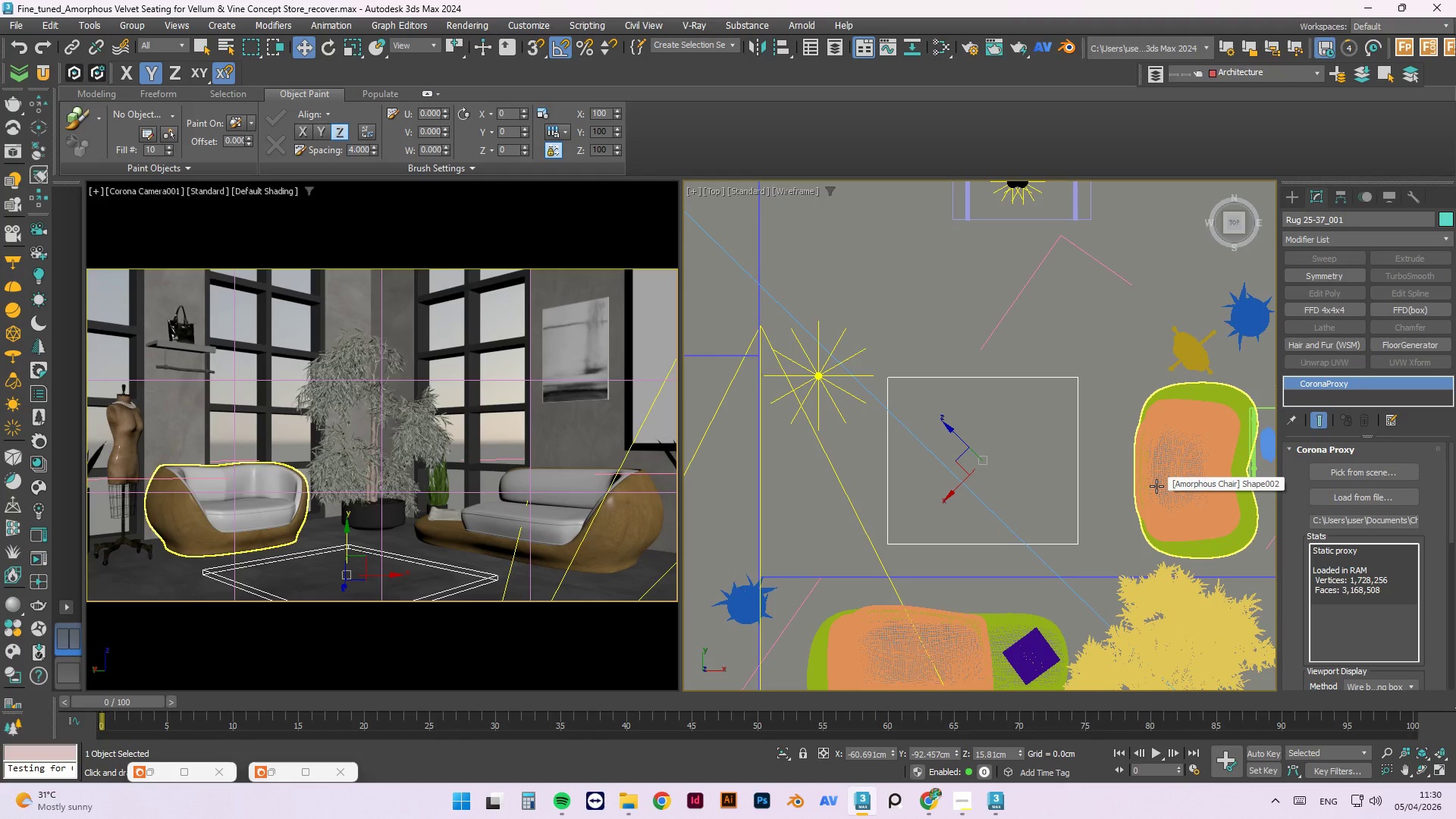 
left_click([915, 324])
 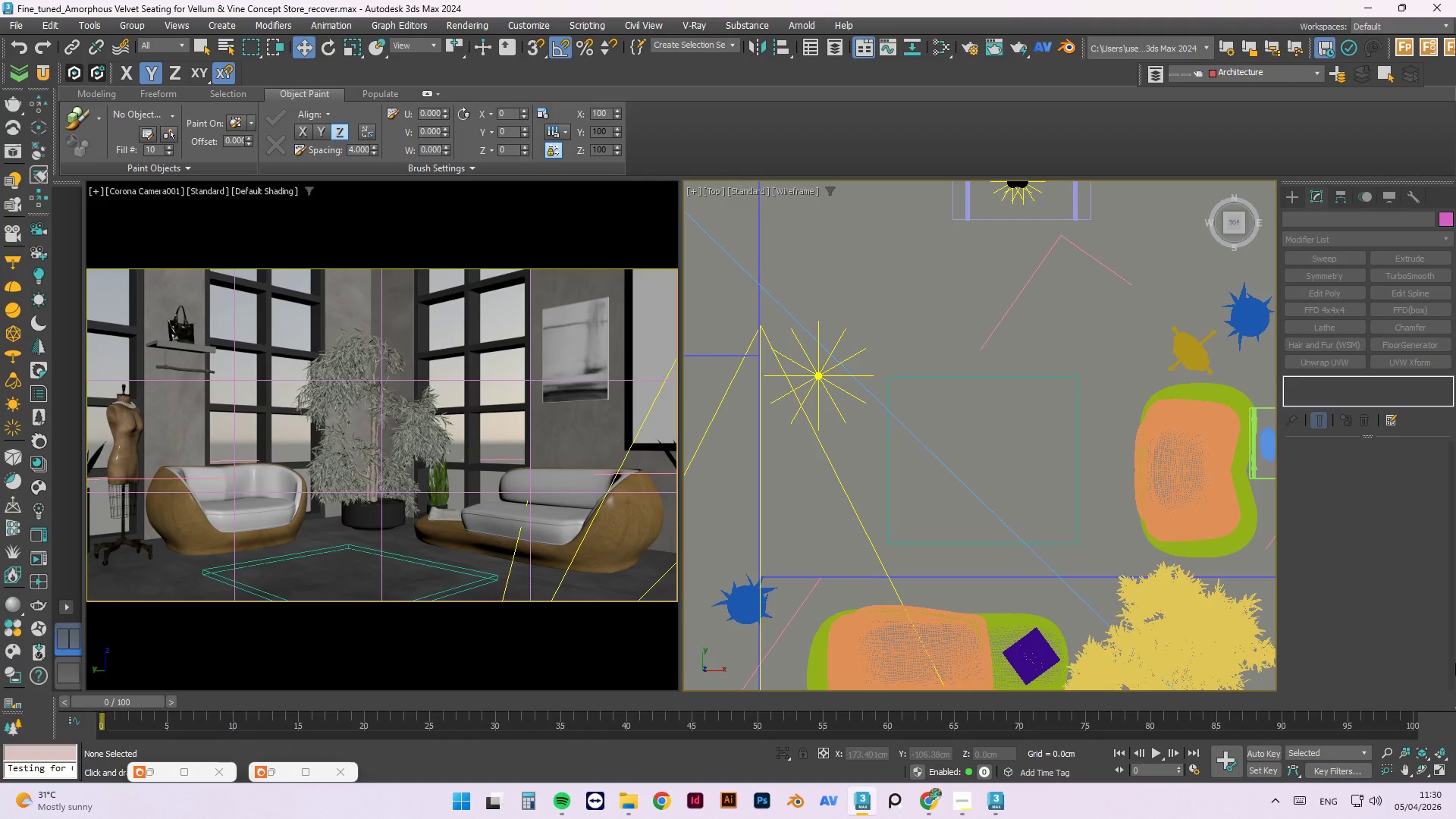 
wait(5.02)
 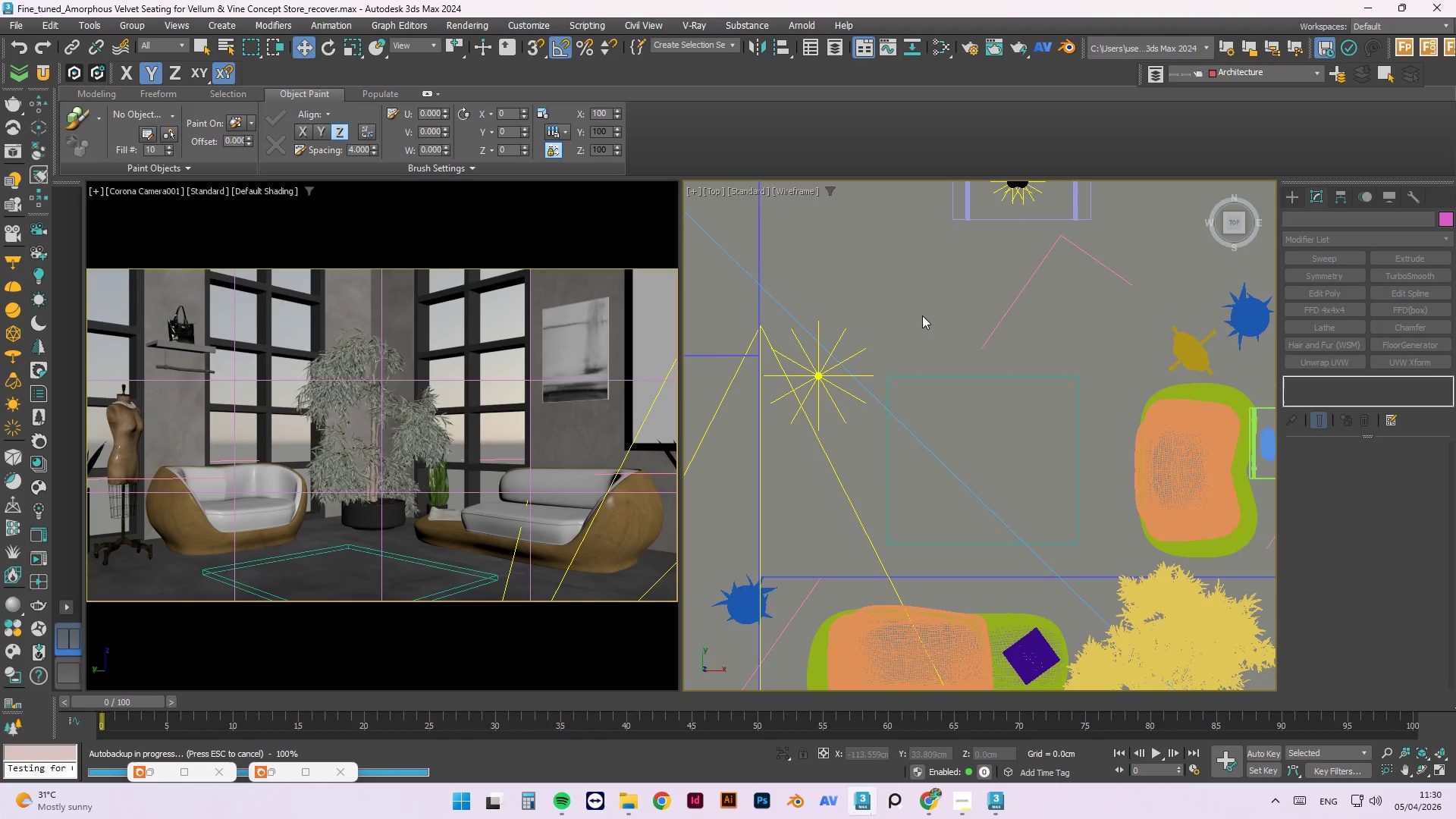 
left_click([913, 378])
 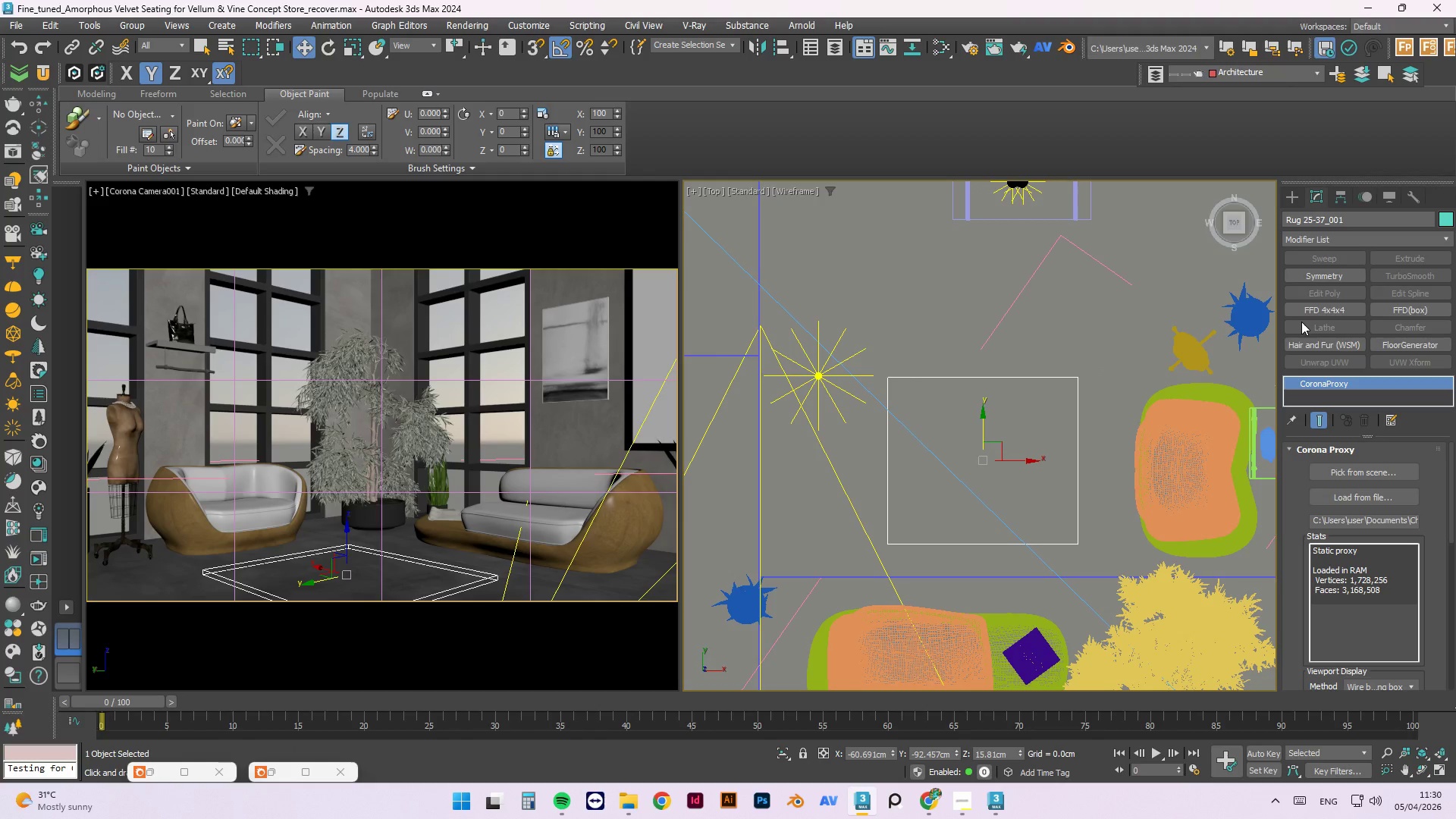 
left_click([1348, 302])
 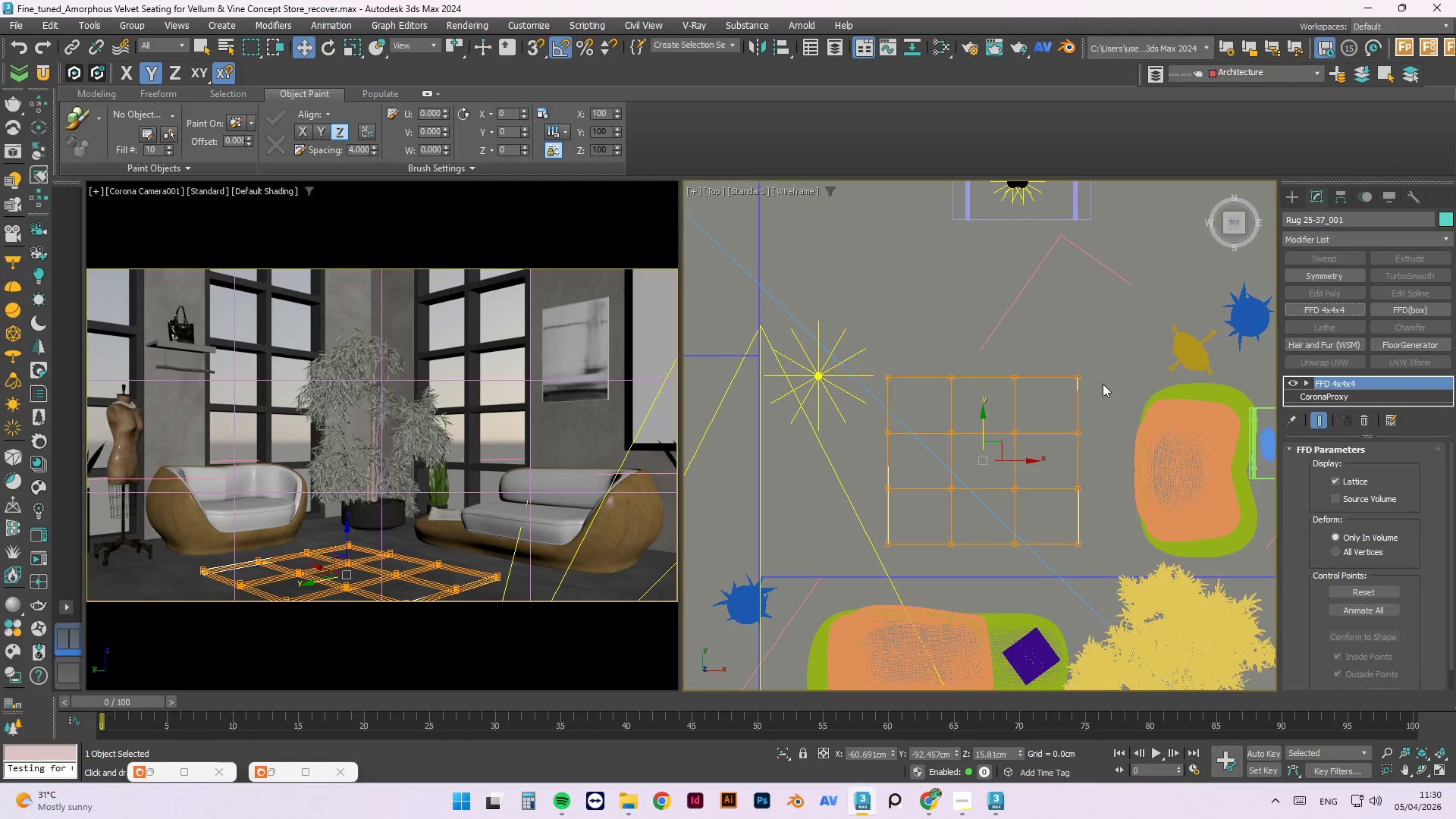 
key(1)
 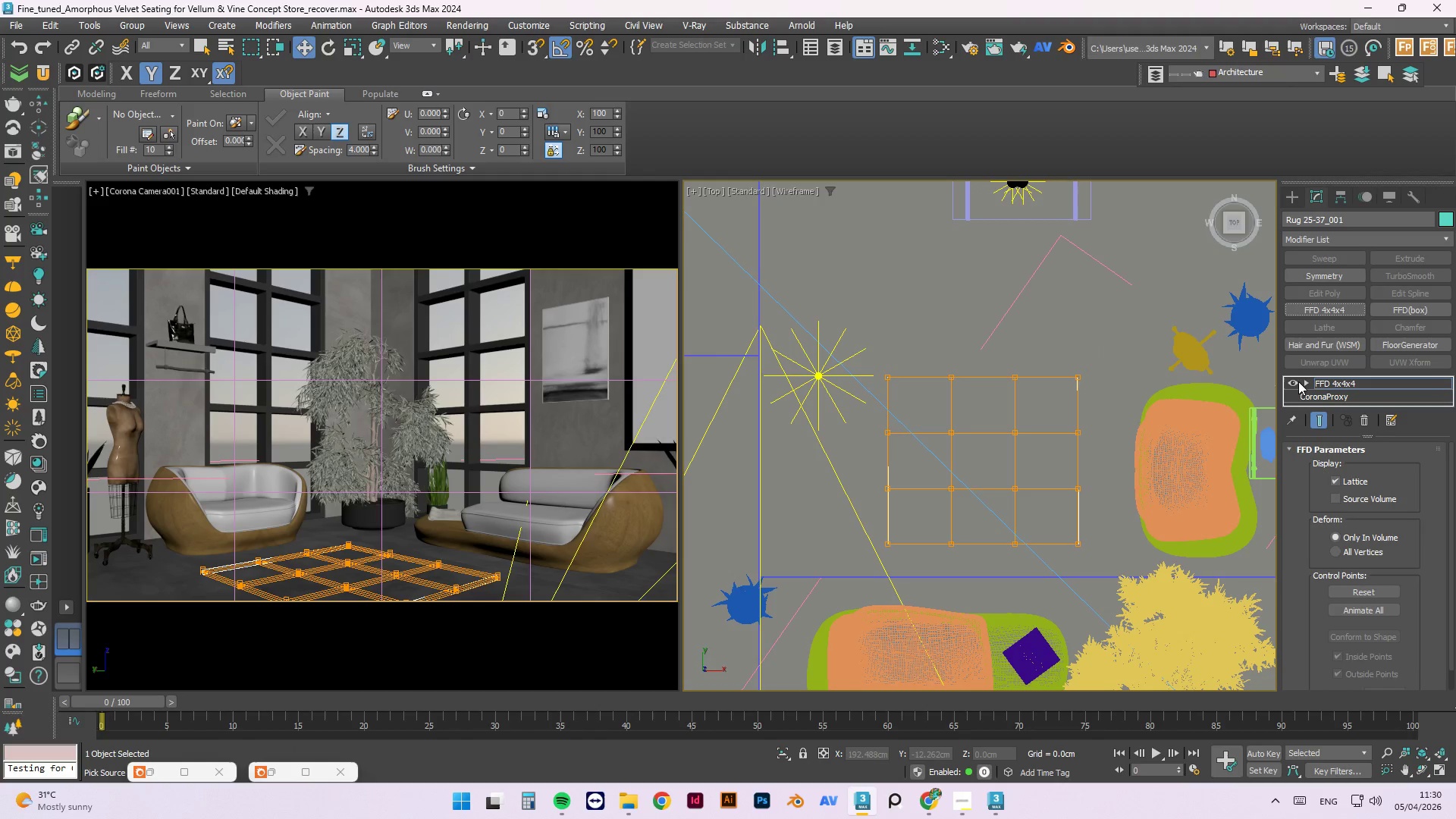 
left_click([1305, 381])
 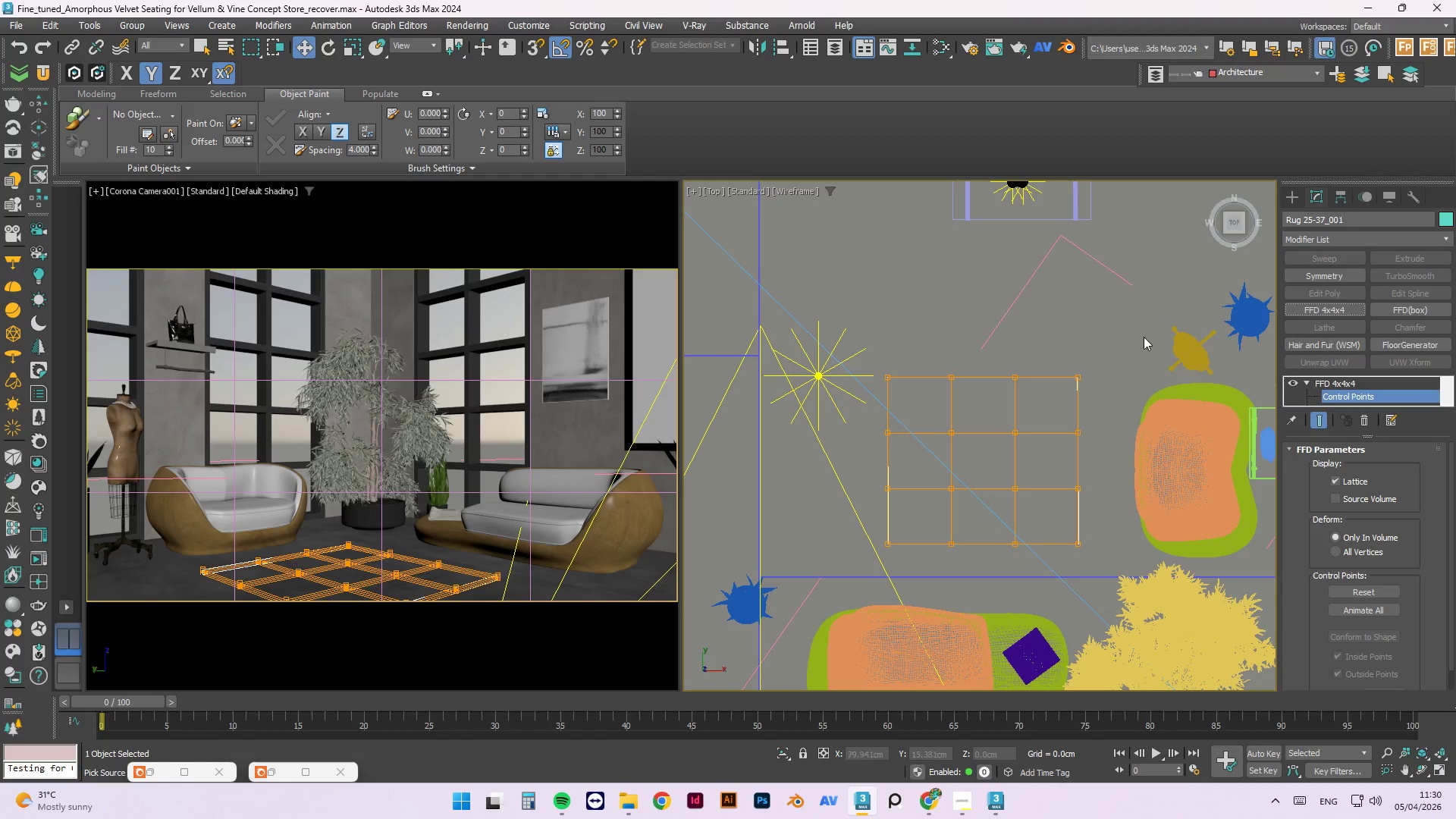 
left_click_drag(start_coordinate=[1133, 334], to_coordinate=[777, 406])
 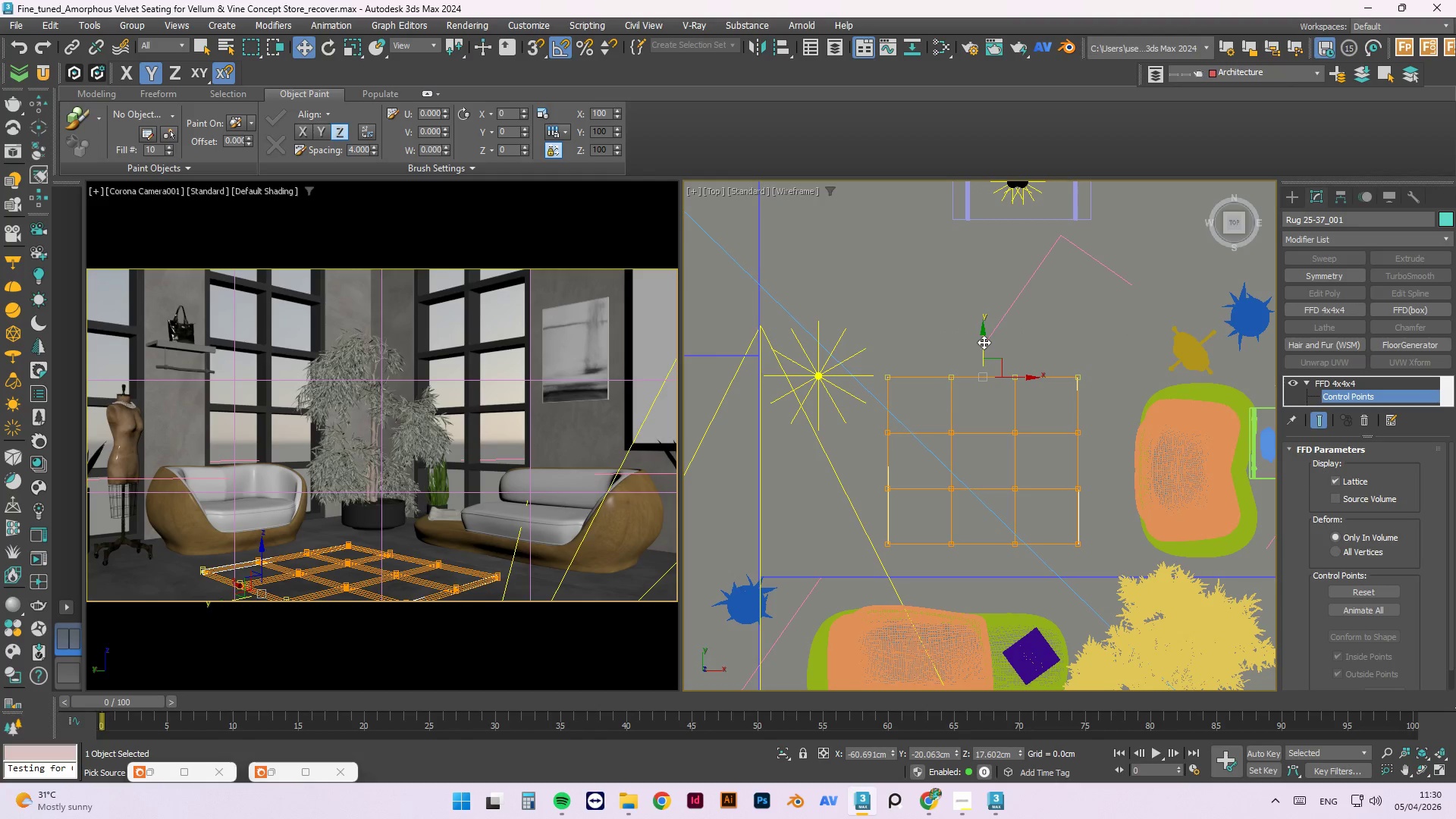 
left_click_drag(start_coordinate=[984, 342], to_coordinate=[940, 115])
 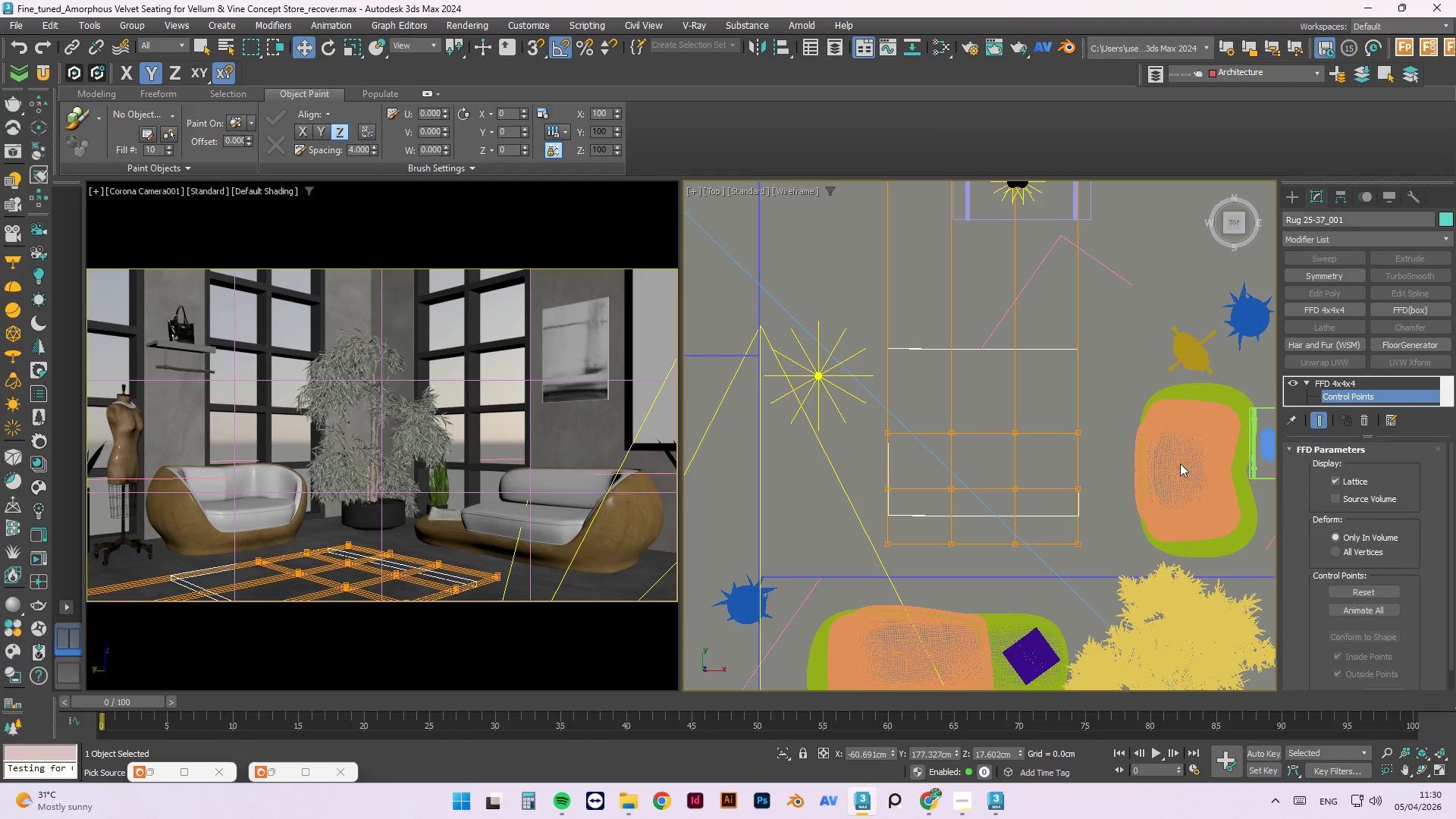 
key(Control+ControlLeft)
 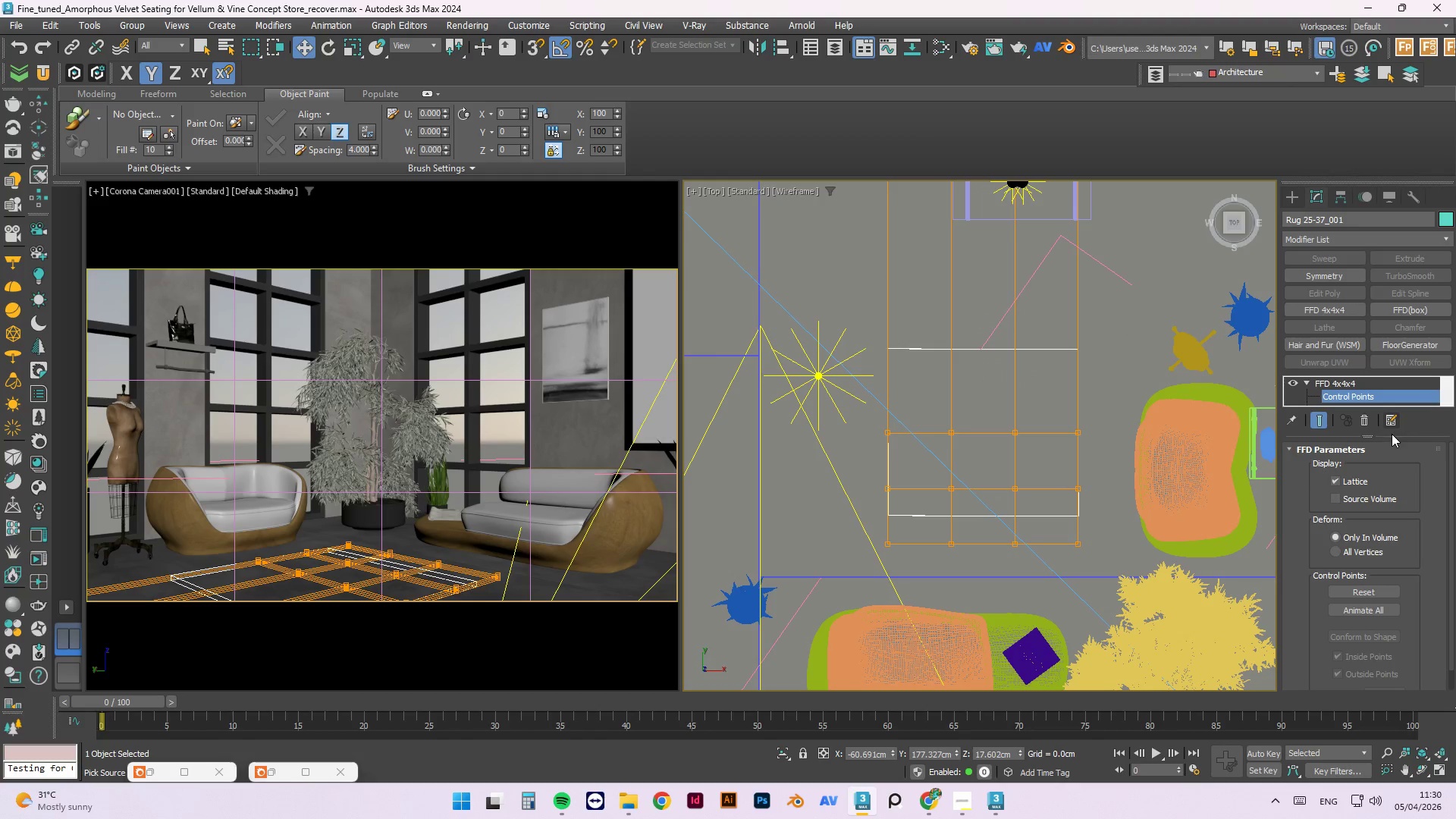 
left_click([1362, 419])
 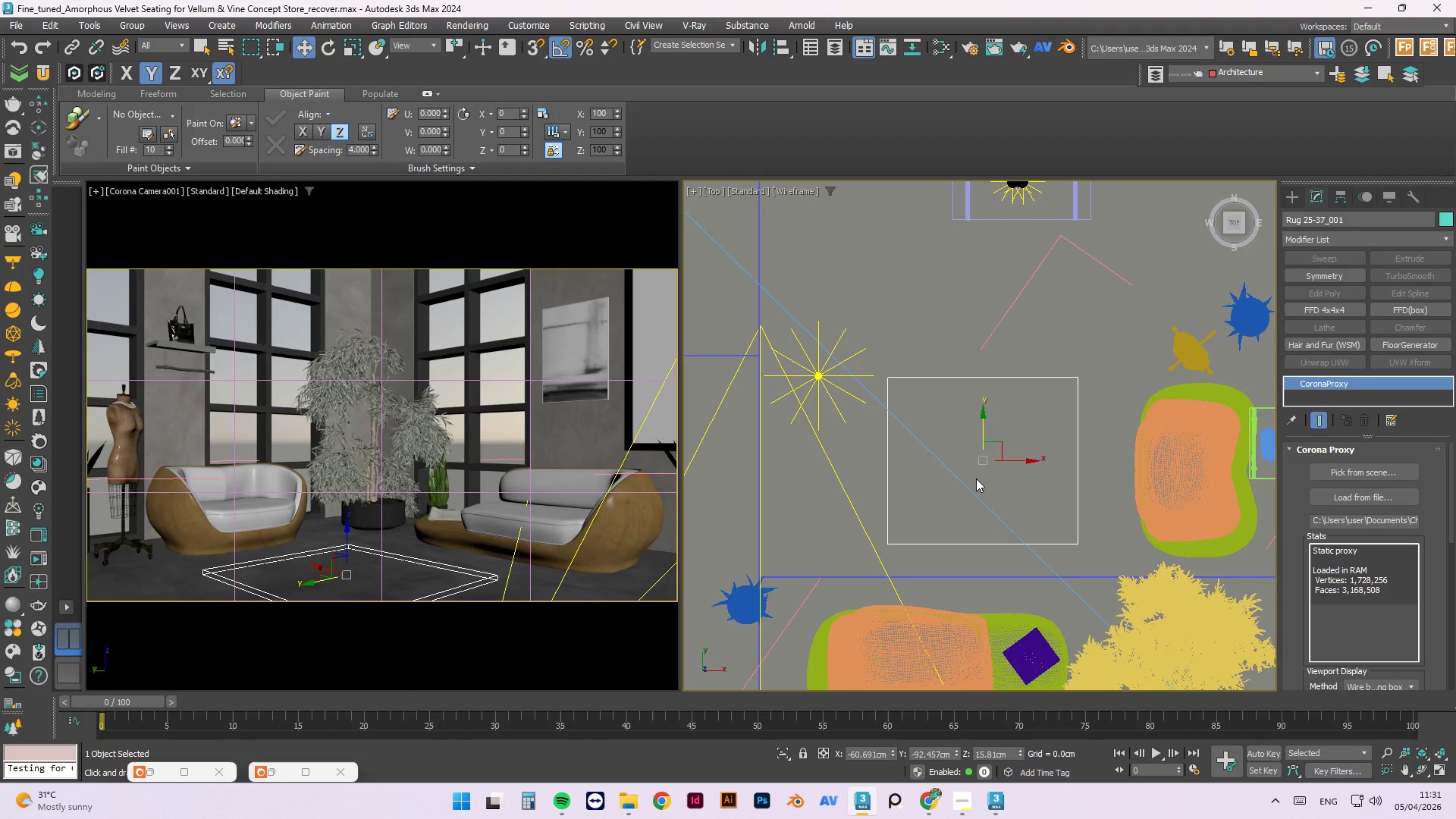 
wait(6.26)
 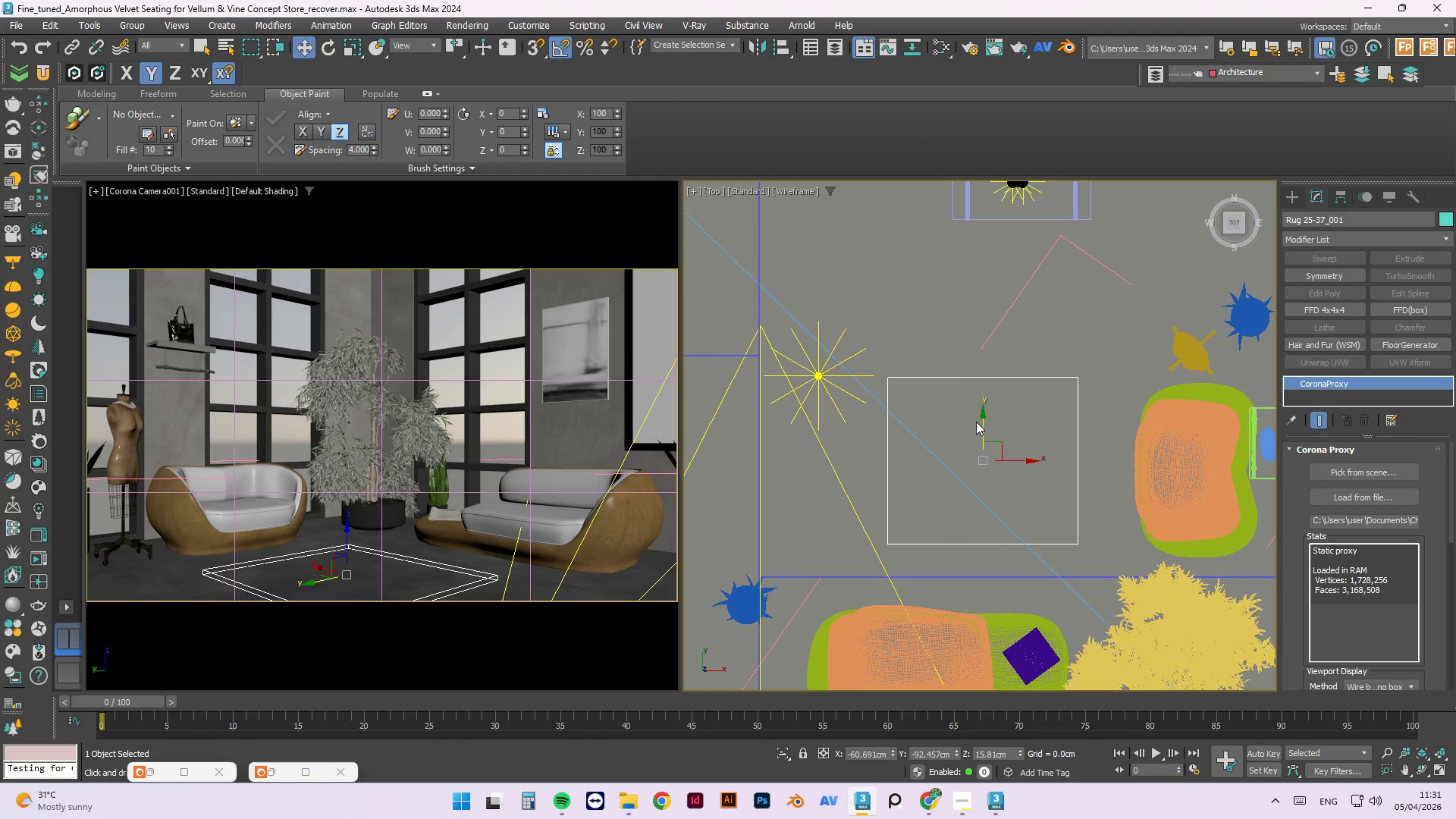 
key(R)
 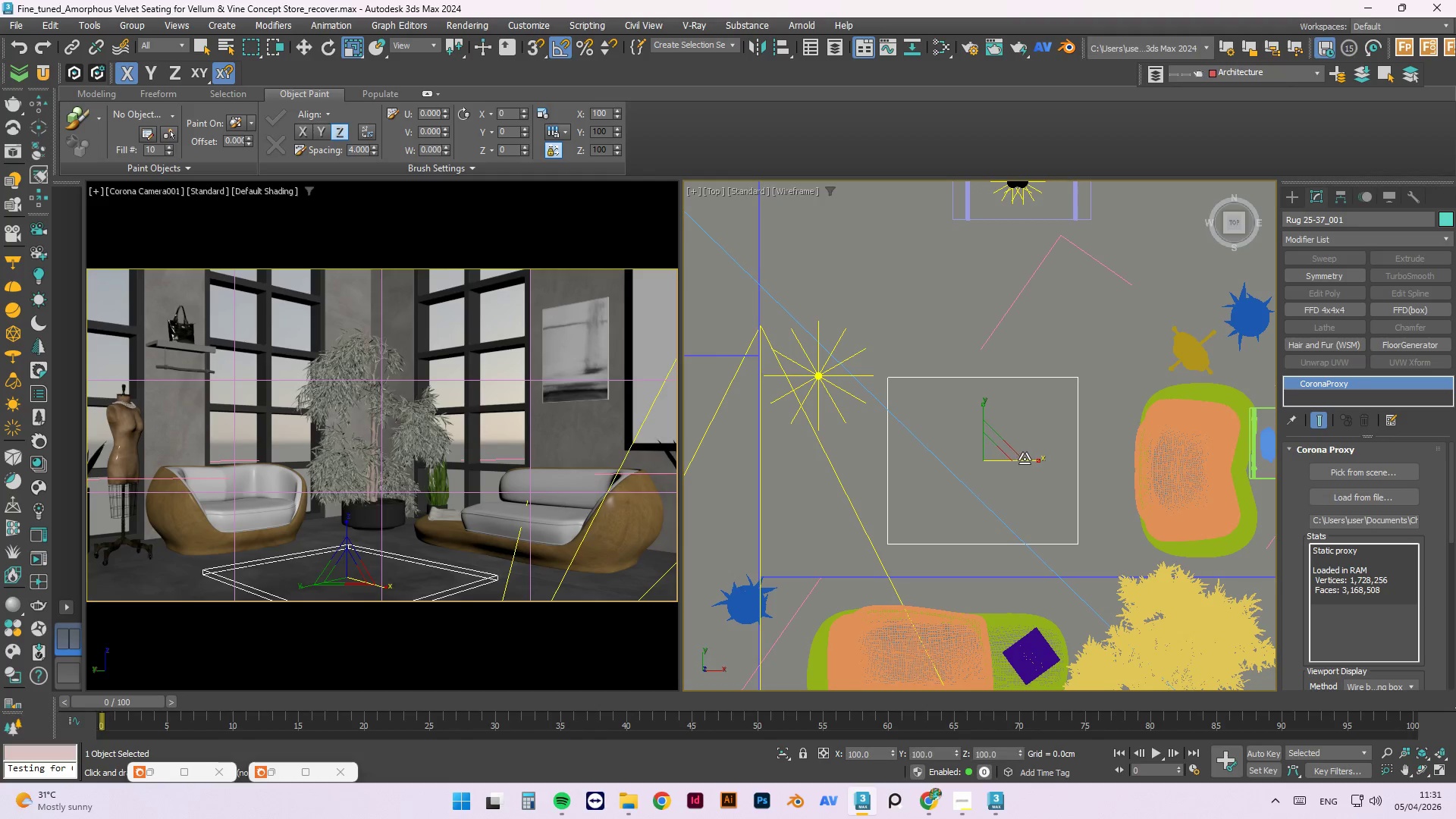 
left_click_drag(start_coordinate=[1028, 458], to_coordinate=[1056, 454])
 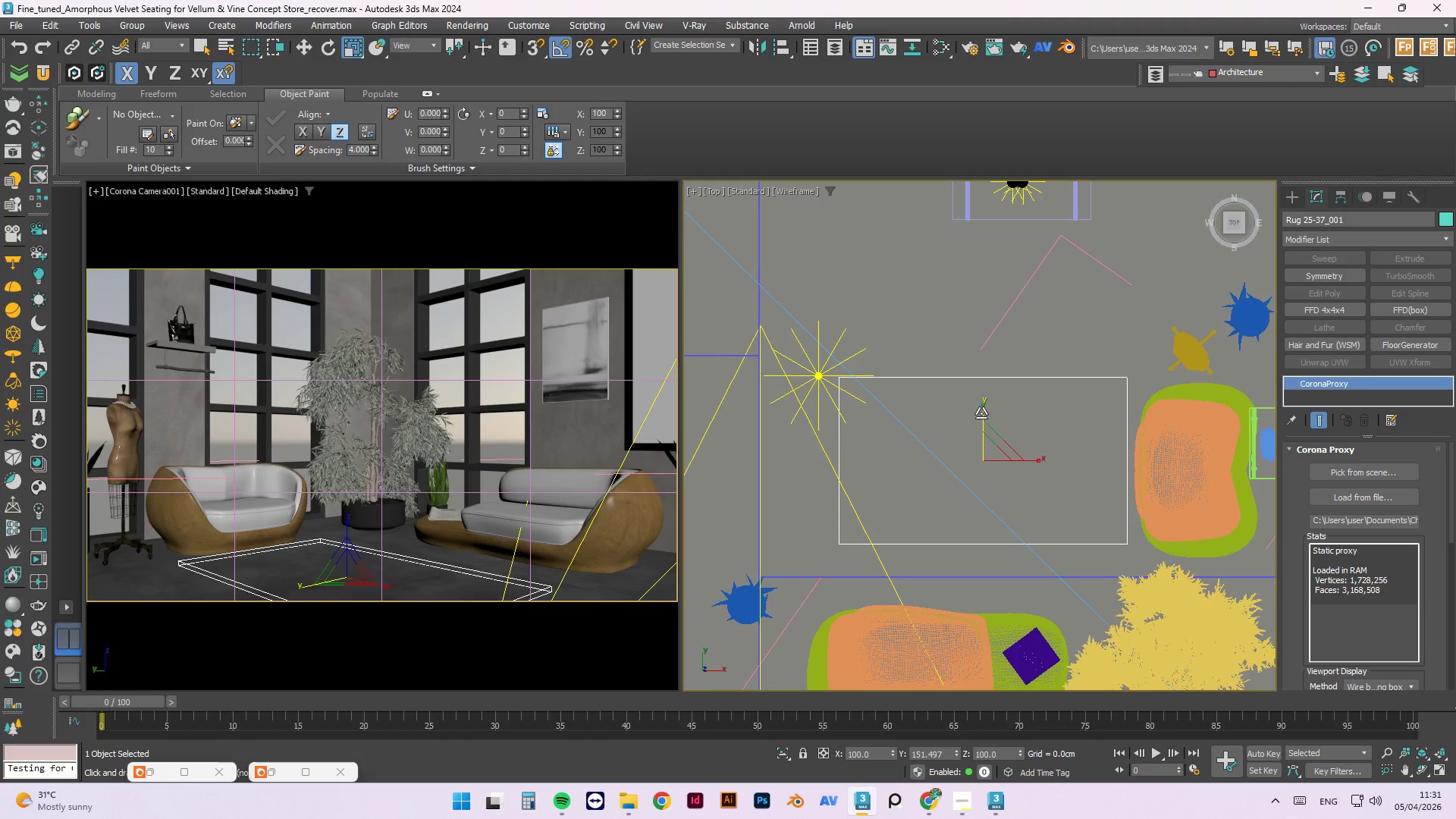 
left_click_drag(start_coordinate=[981, 413], to_coordinate=[982, 361])
 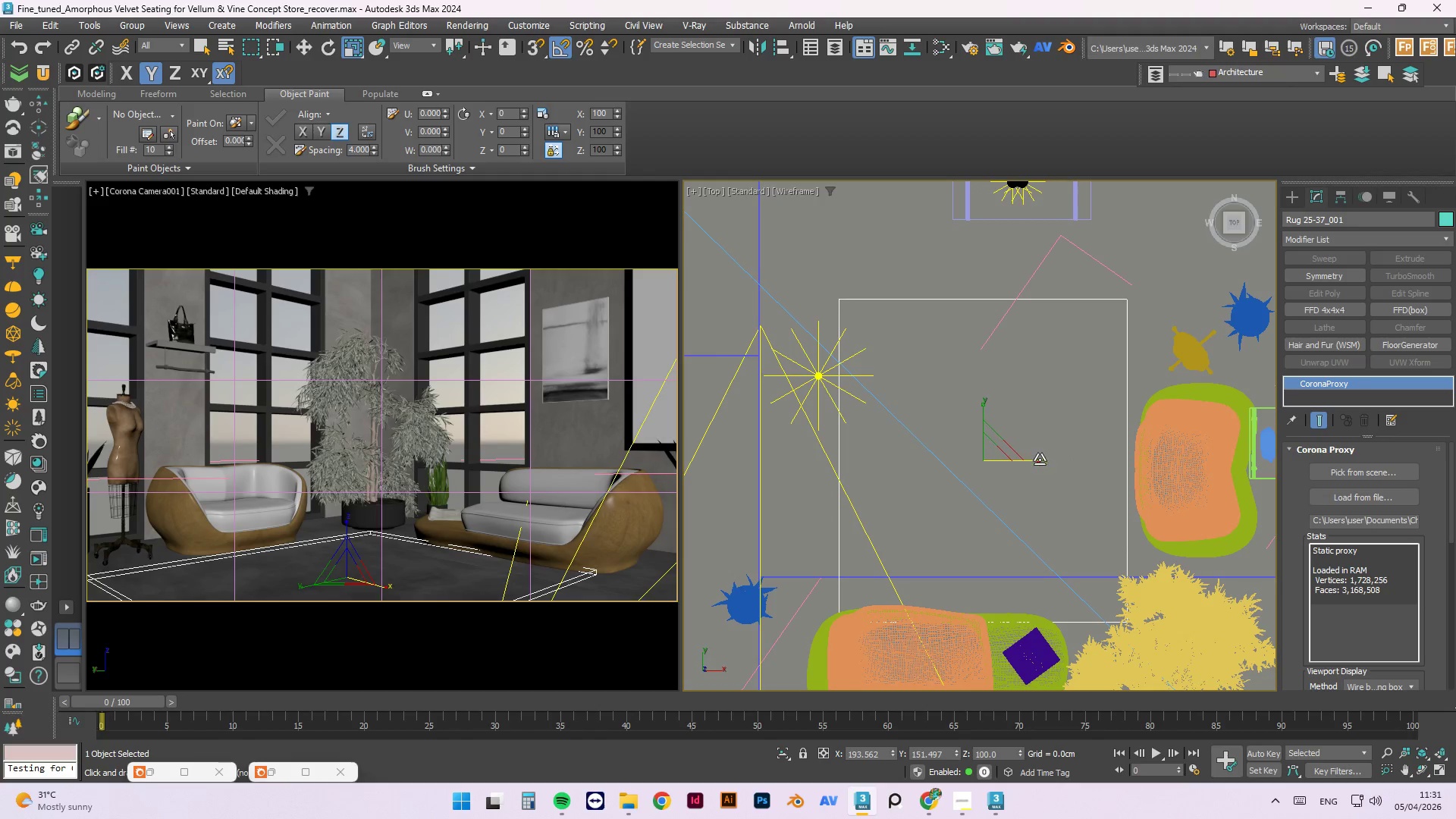 
left_click_drag(start_coordinate=[1040, 460], to_coordinate=[1055, 460])
 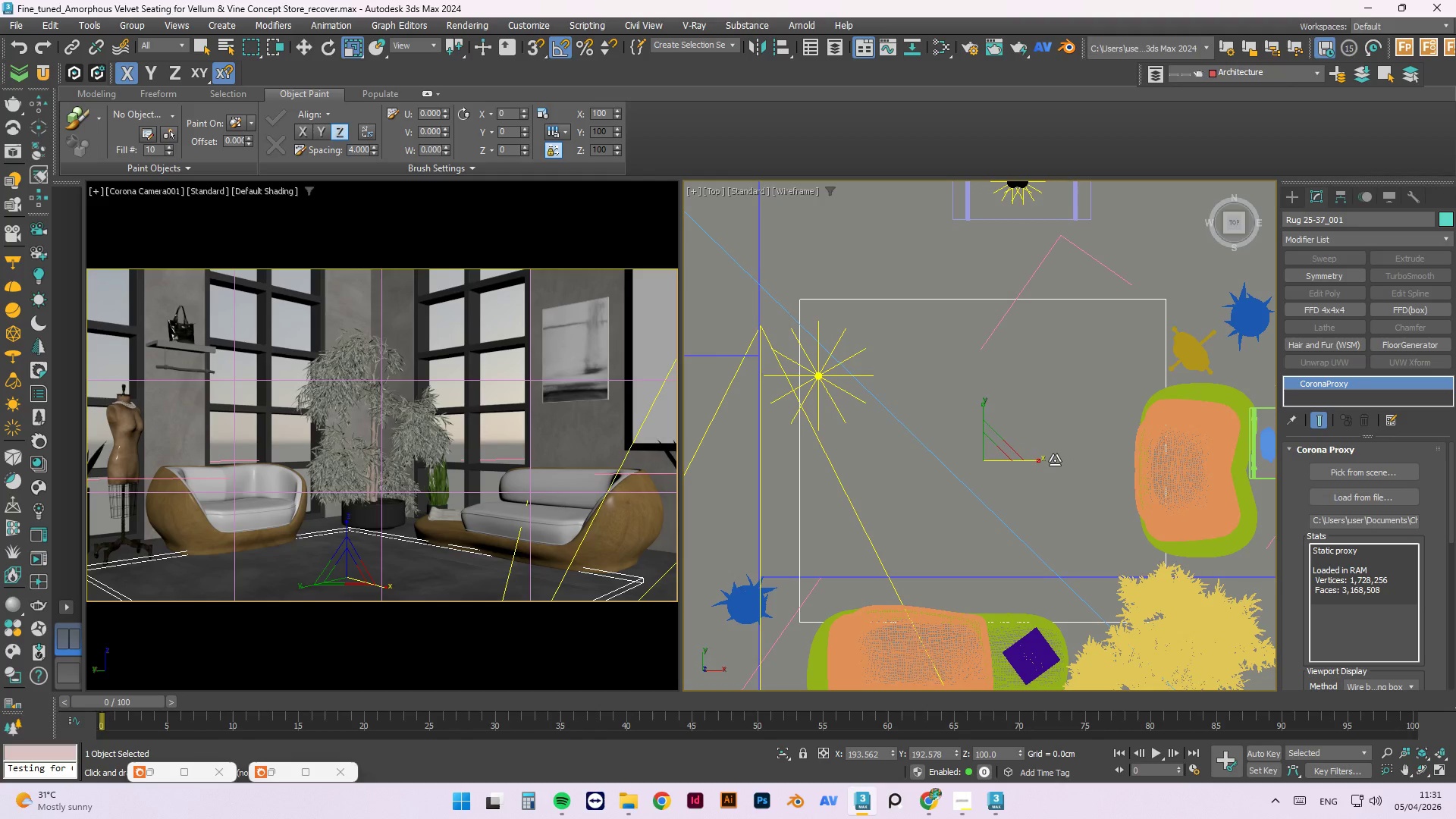 
key(W)
 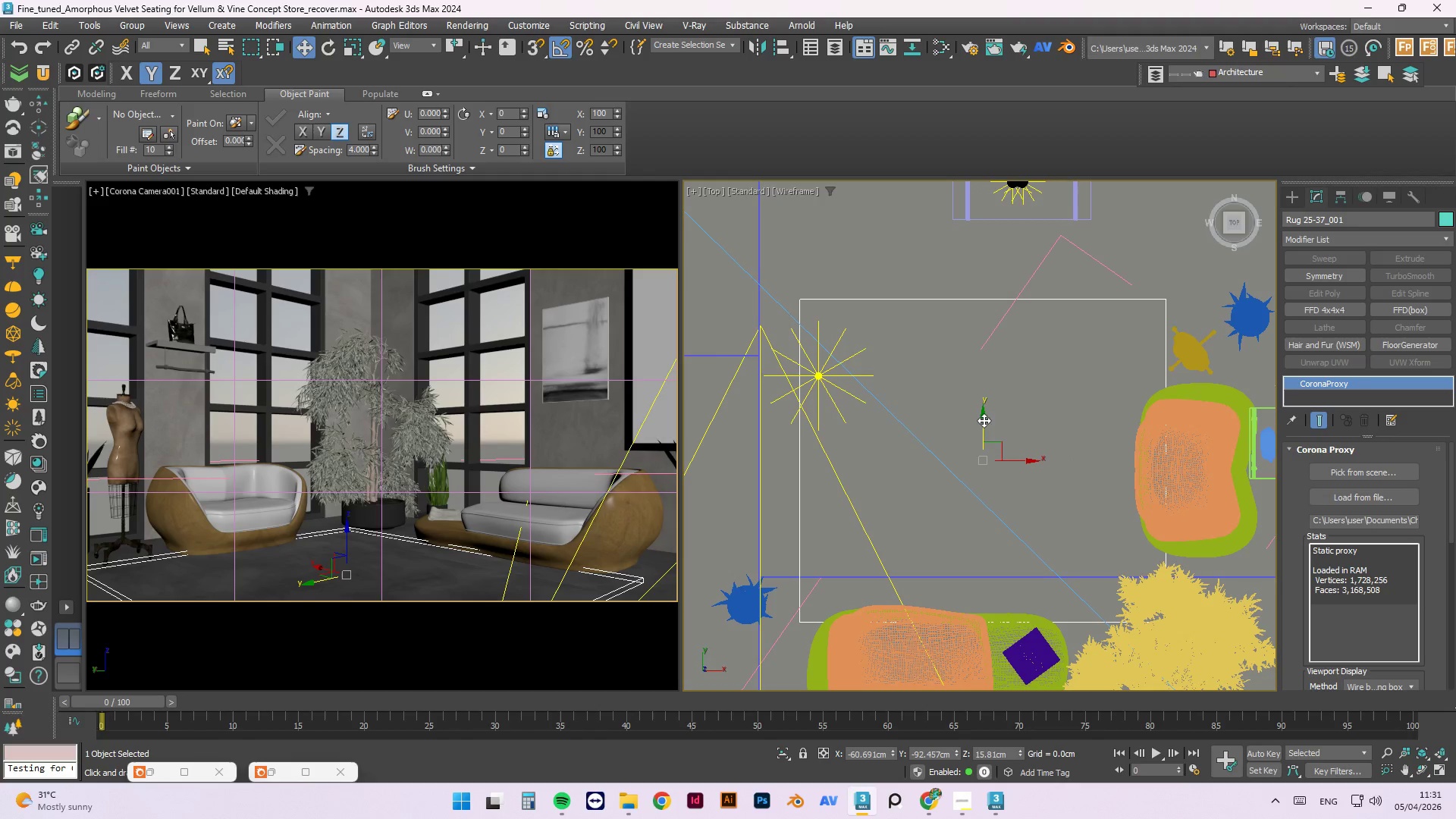 
left_click_drag(start_coordinate=[981, 419], to_coordinate=[956, 310])
 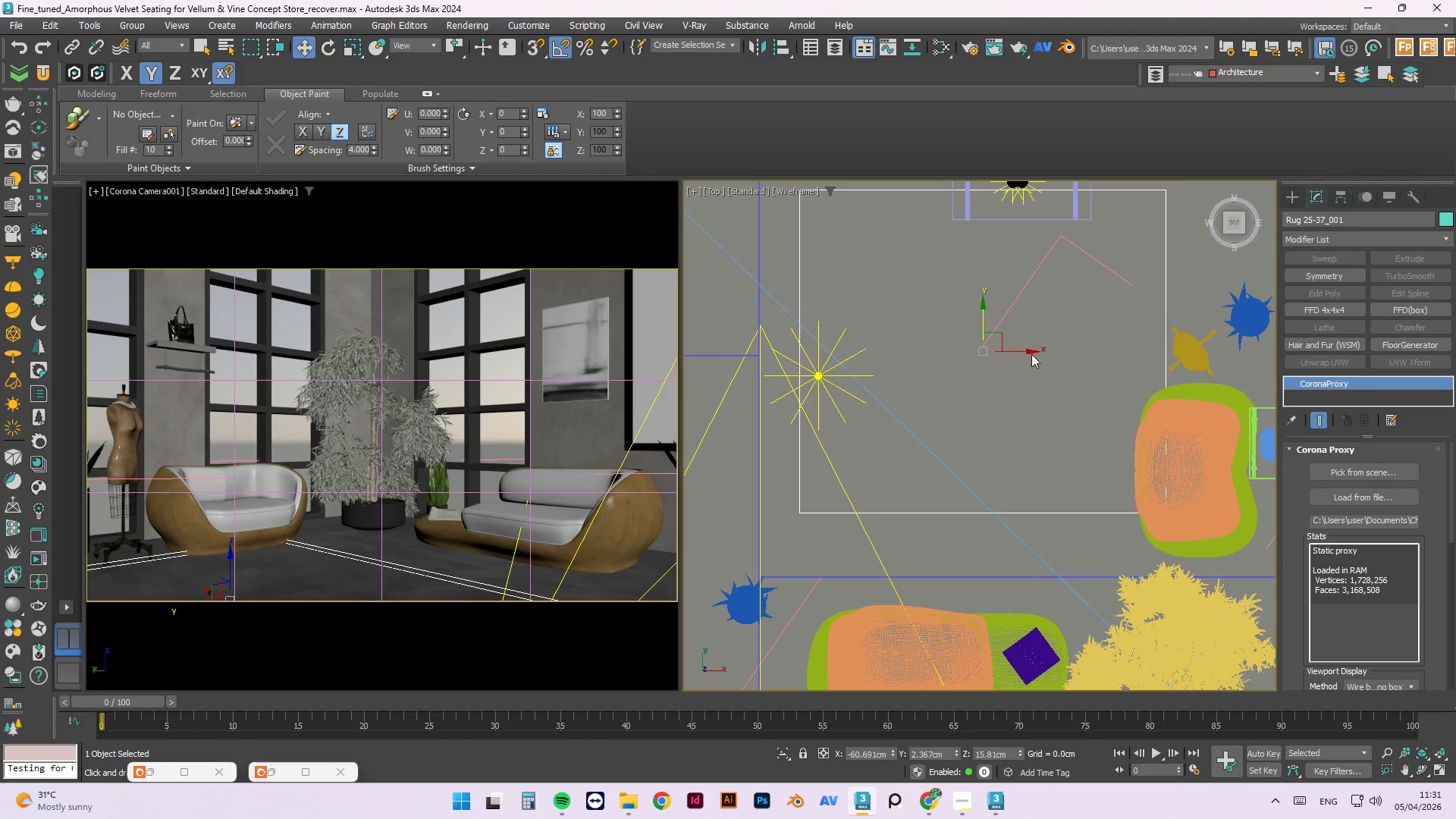 
left_click_drag(start_coordinate=[1031, 353], to_coordinate=[906, 252])
 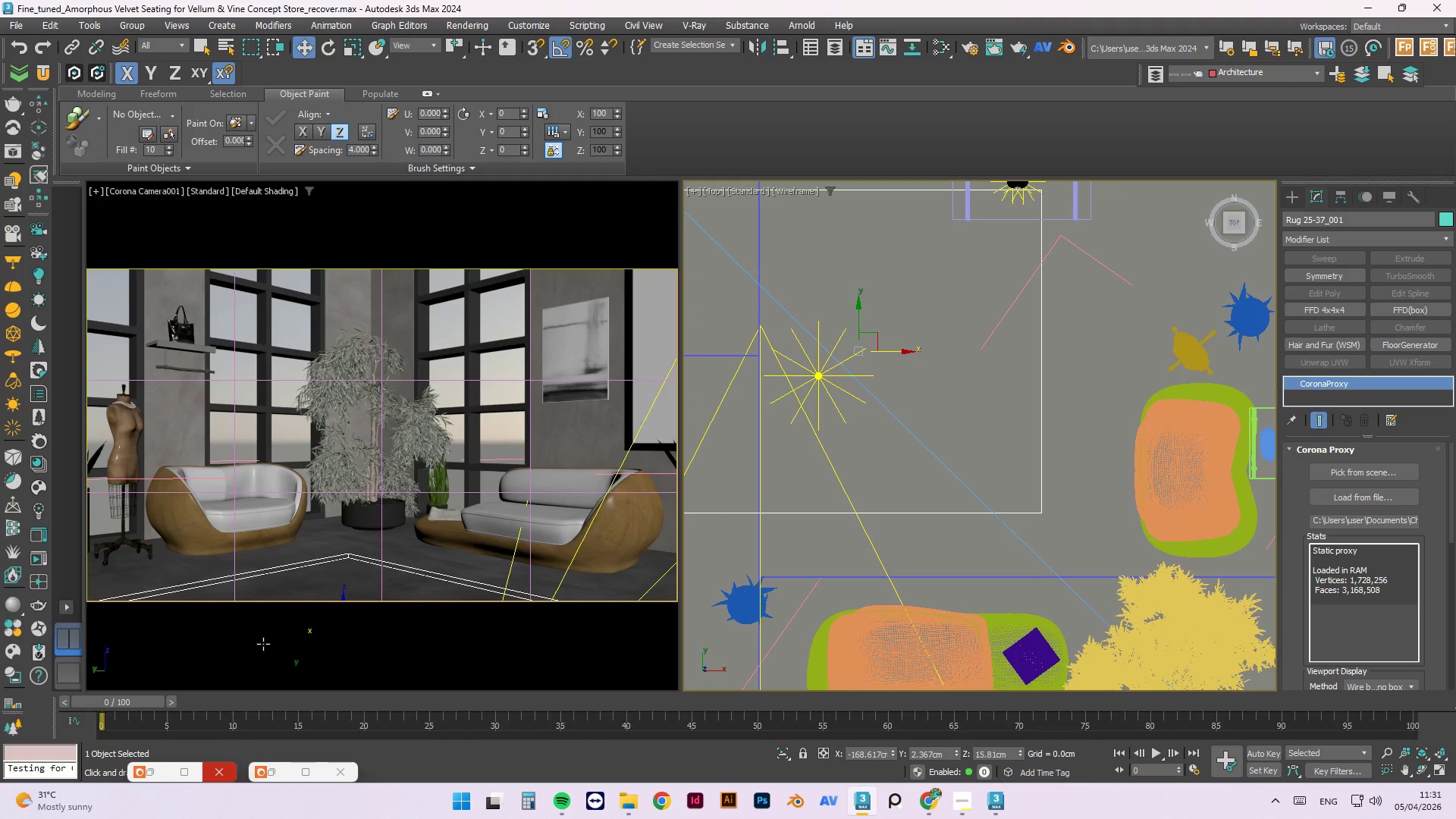 
left_click([145, 768])
 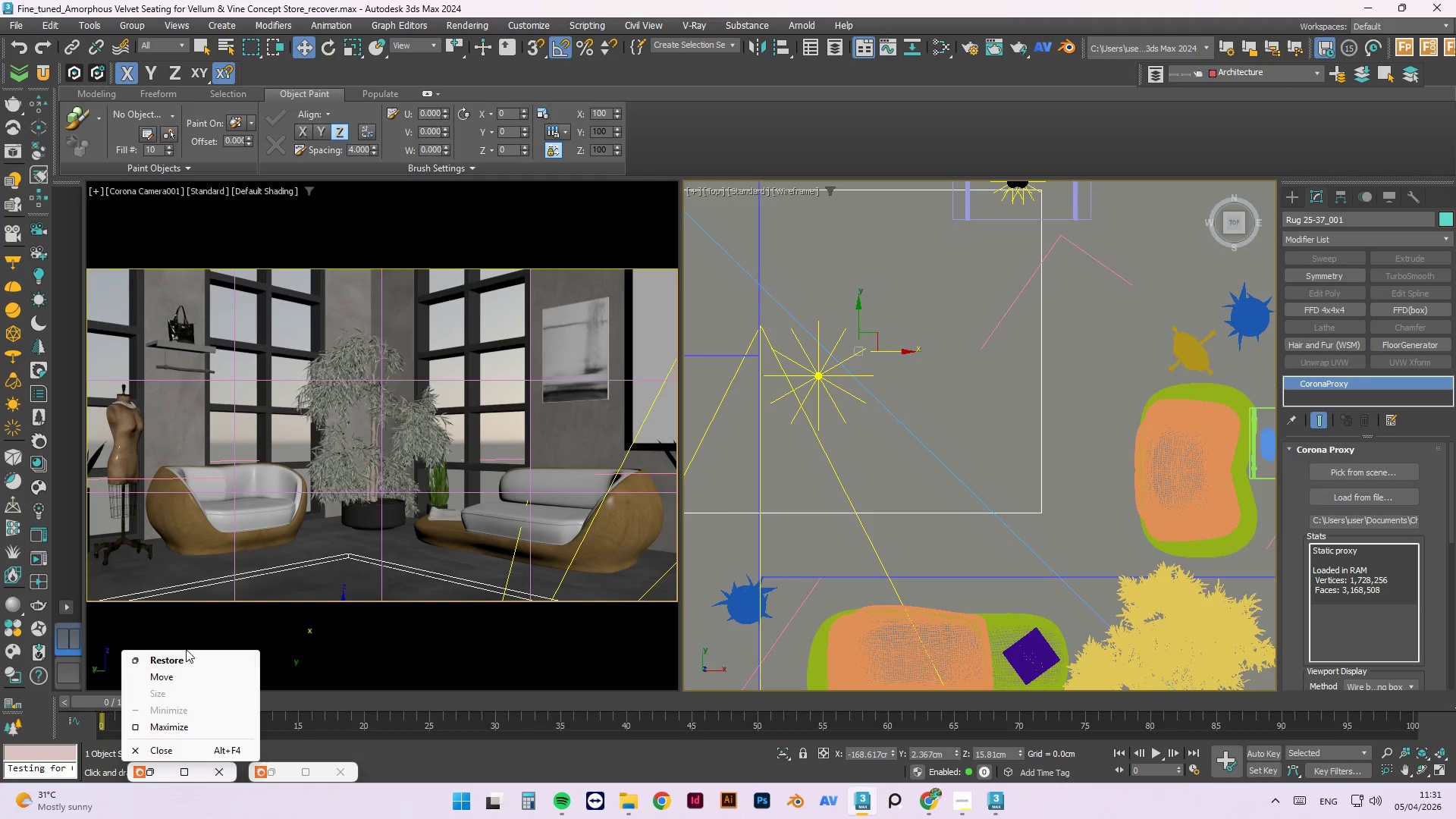 
left_click([185, 662])
 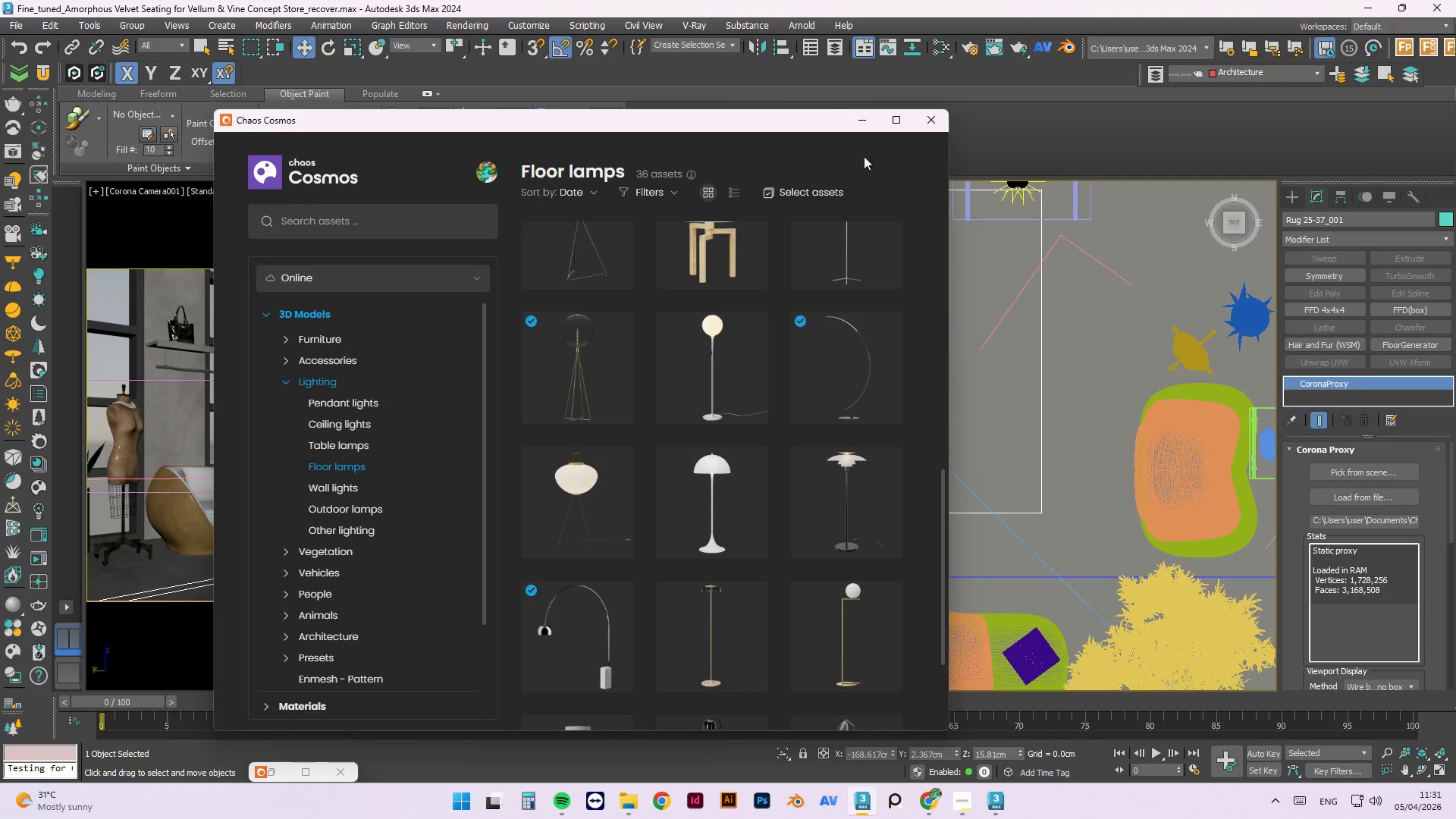 
left_click([916, 122])
 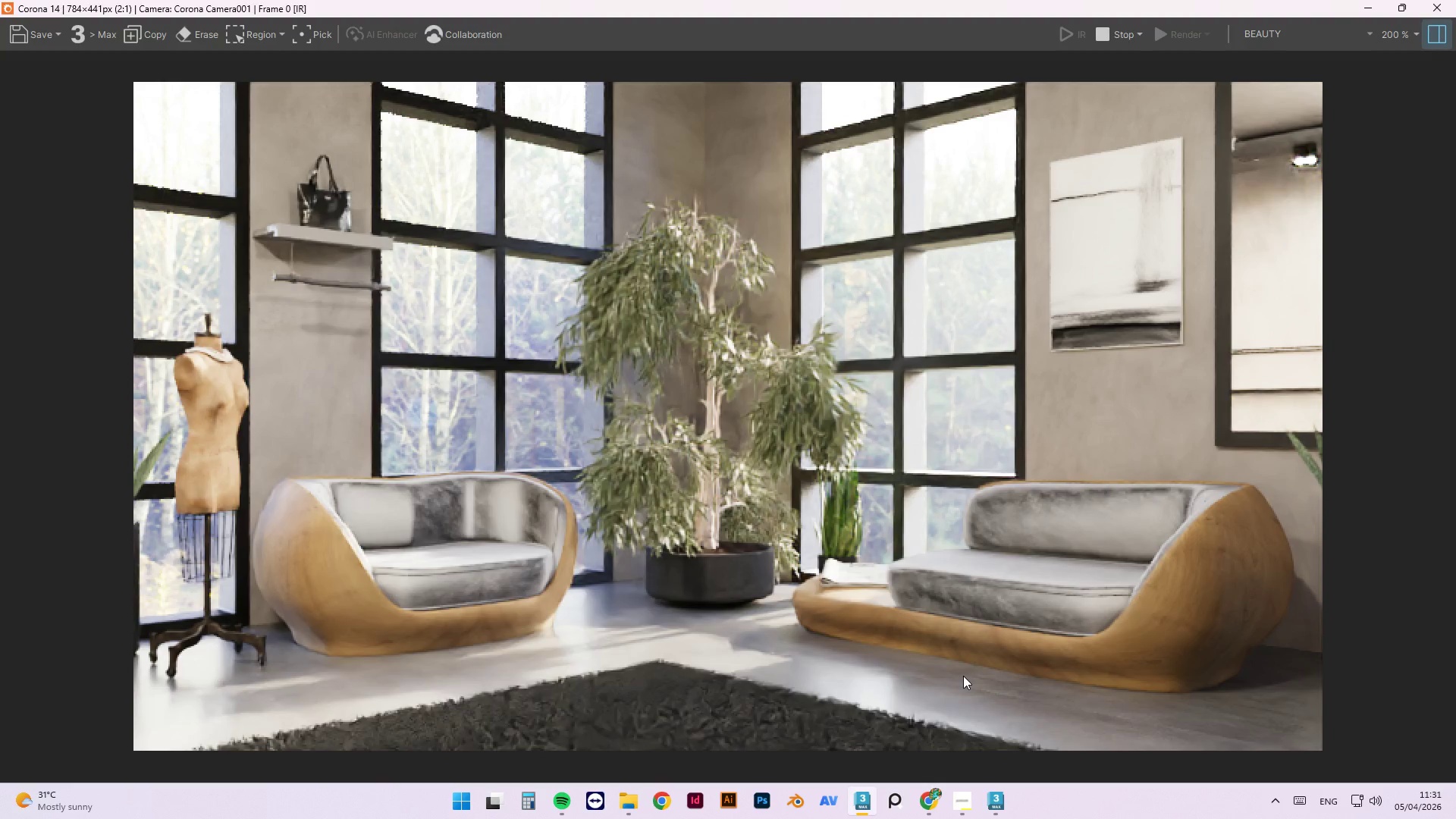 
wait(9.38)
 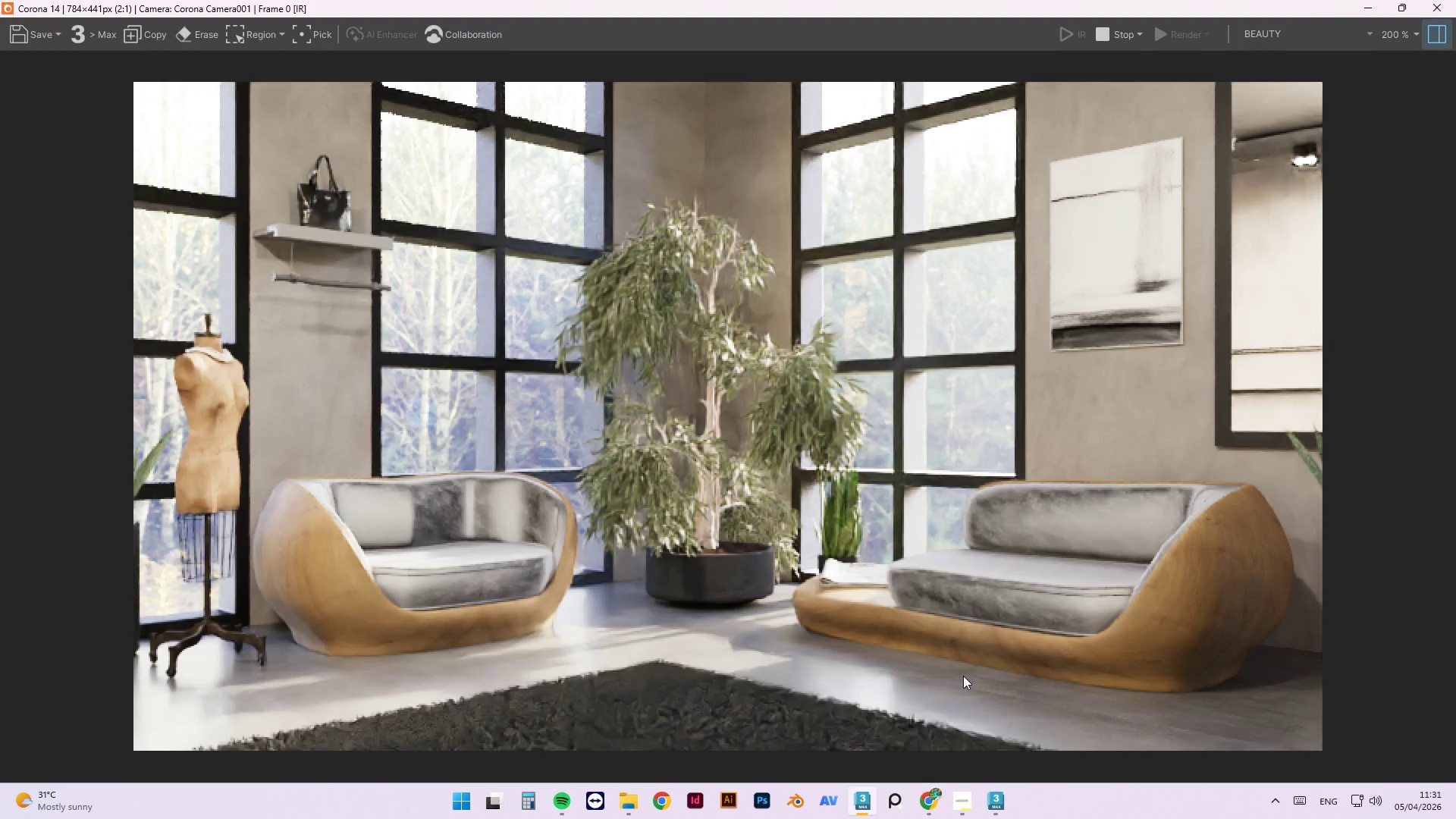 
left_click([1367, 12])
 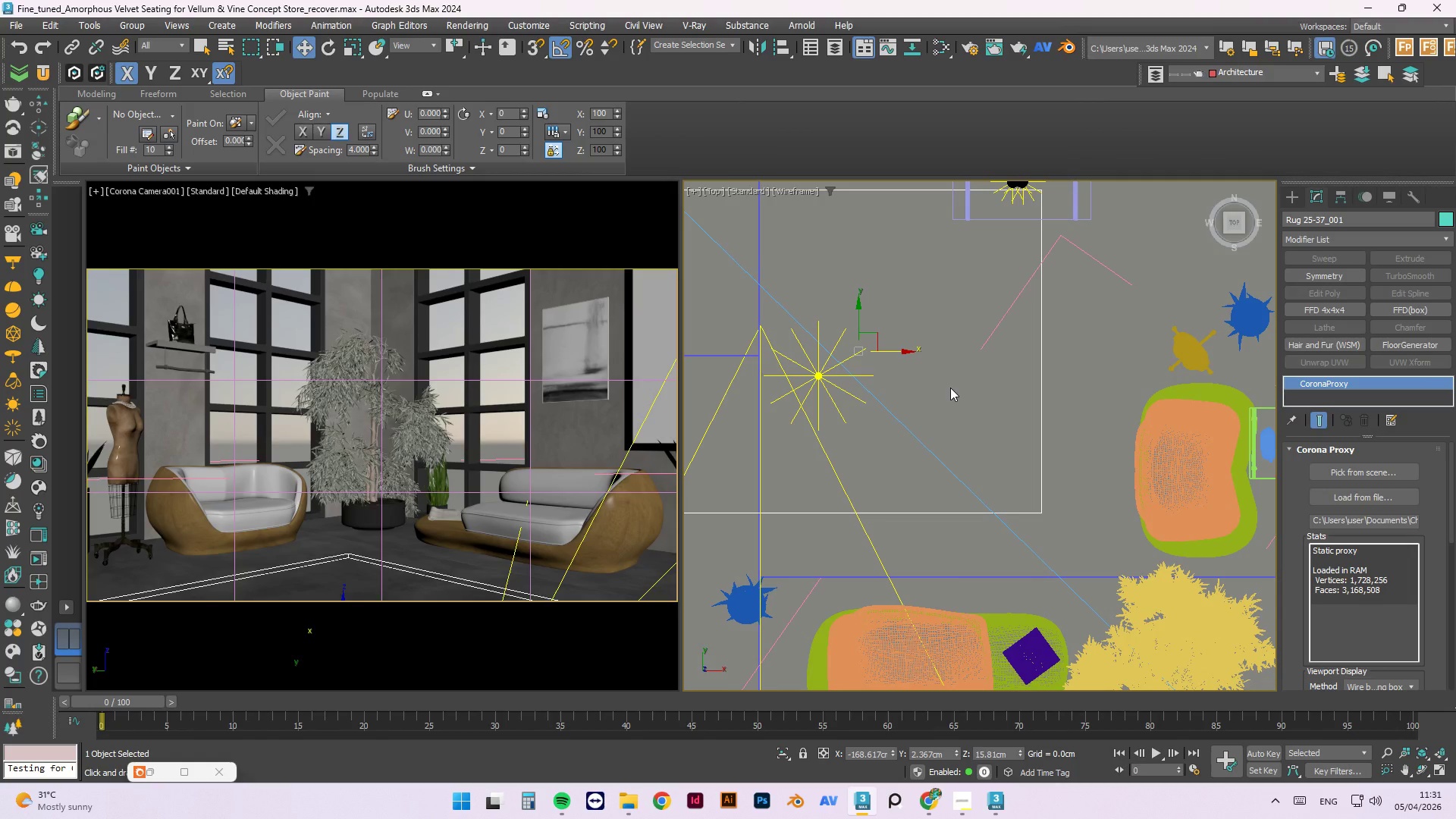 
key(M)
 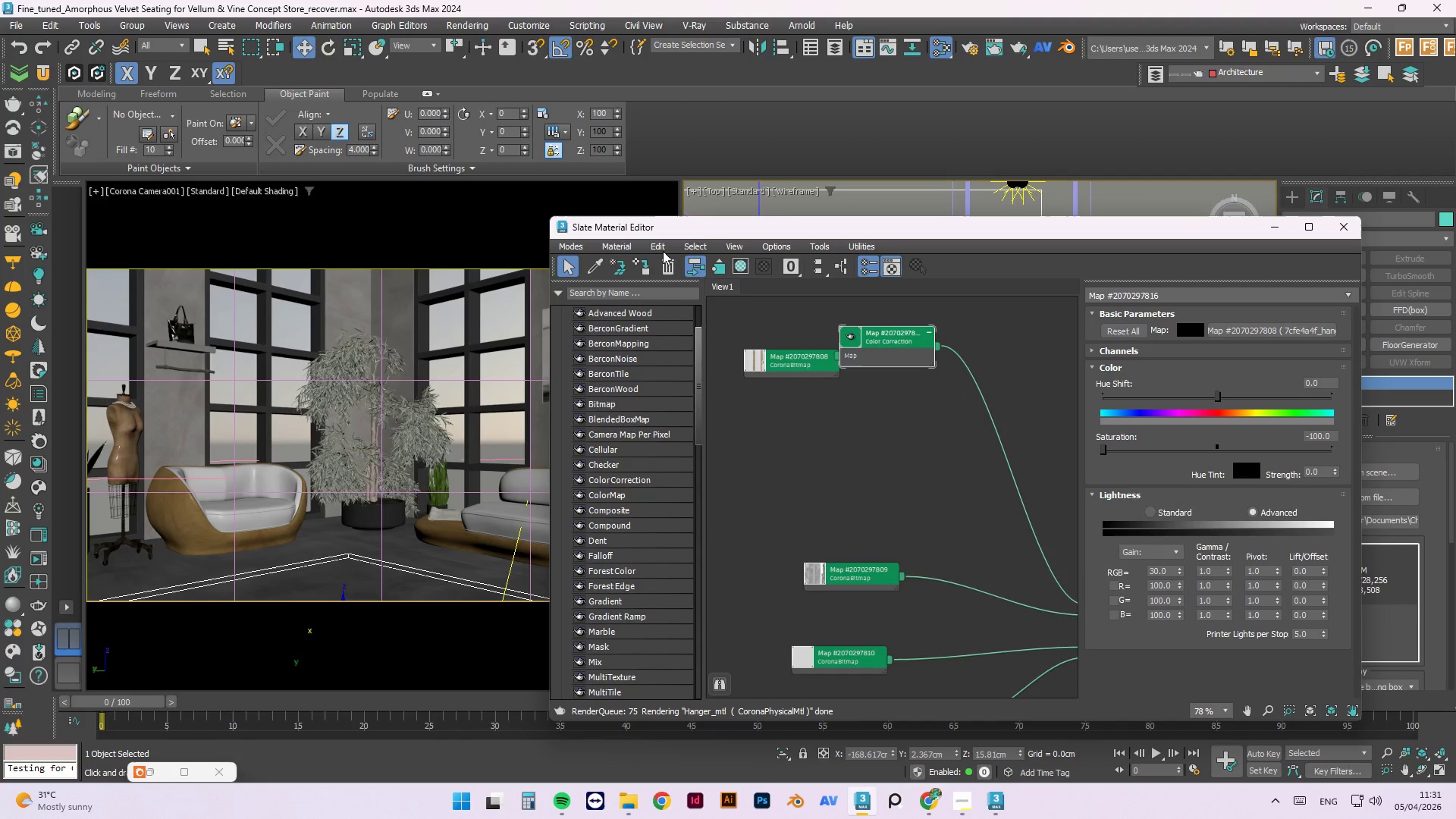 
left_click_drag(start_coordinate=[721, 223], to_coordinate=[1050, 310])
 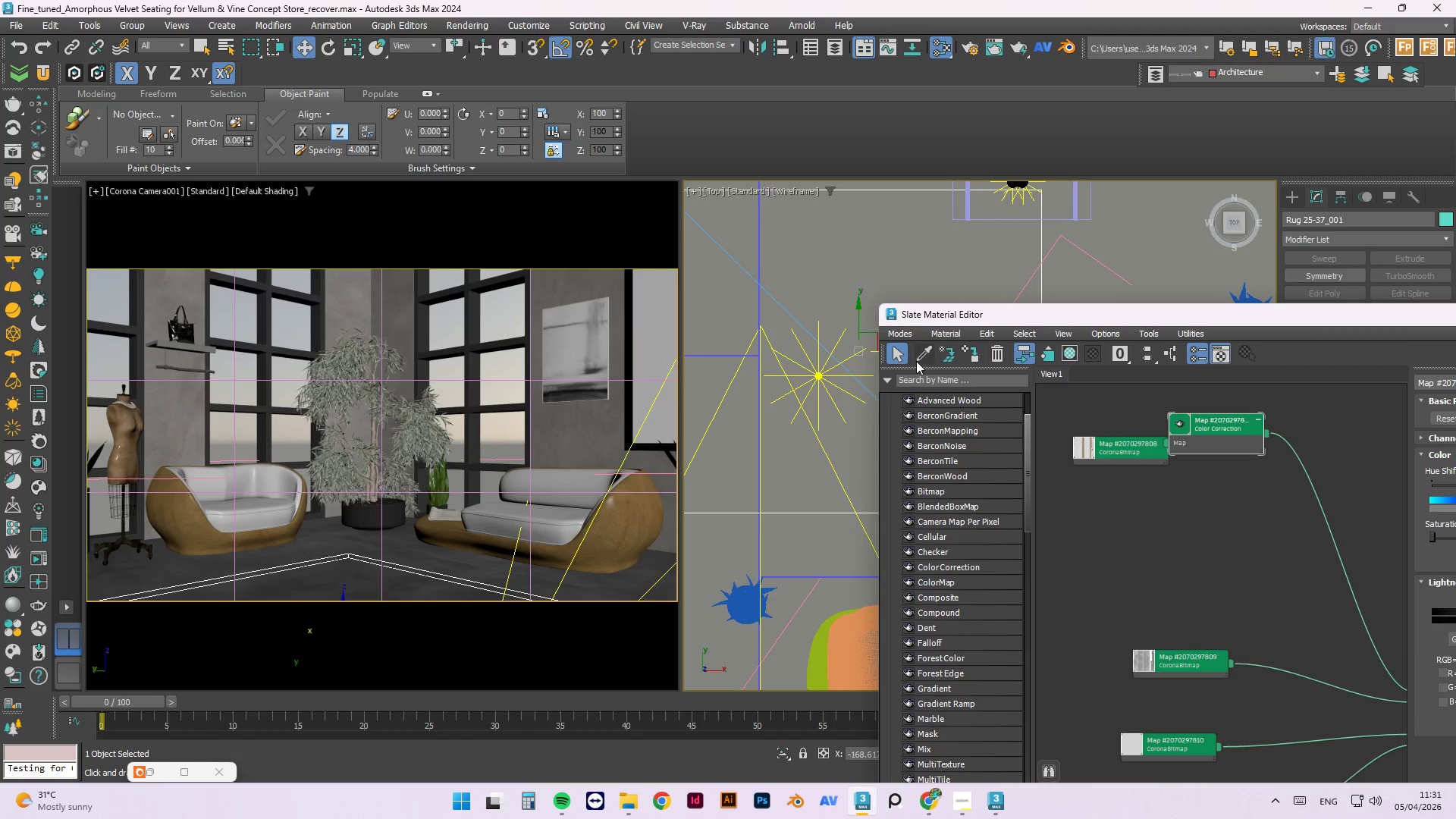 
left_click([916, 359])
 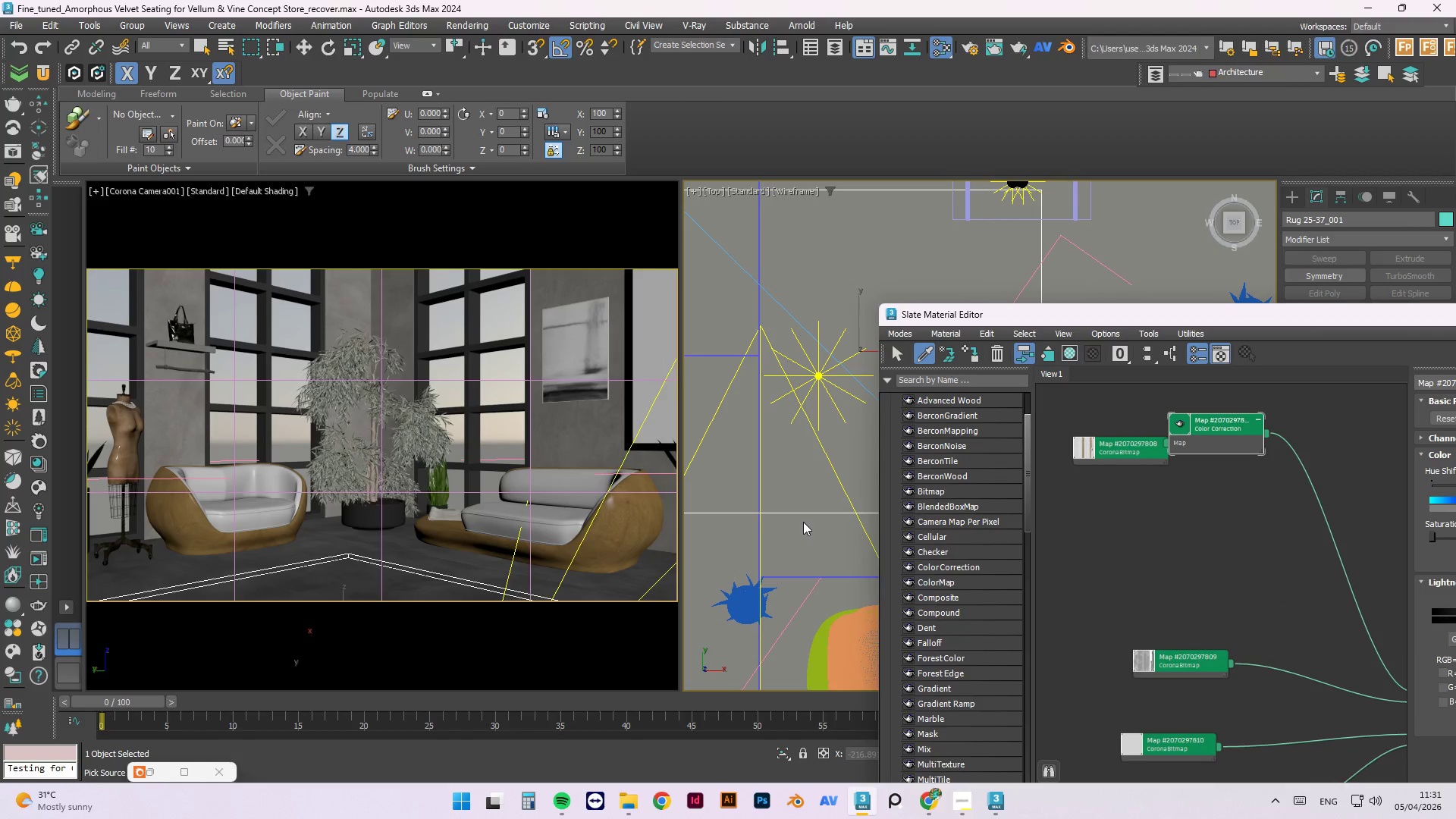 
left_click([803, 510])
 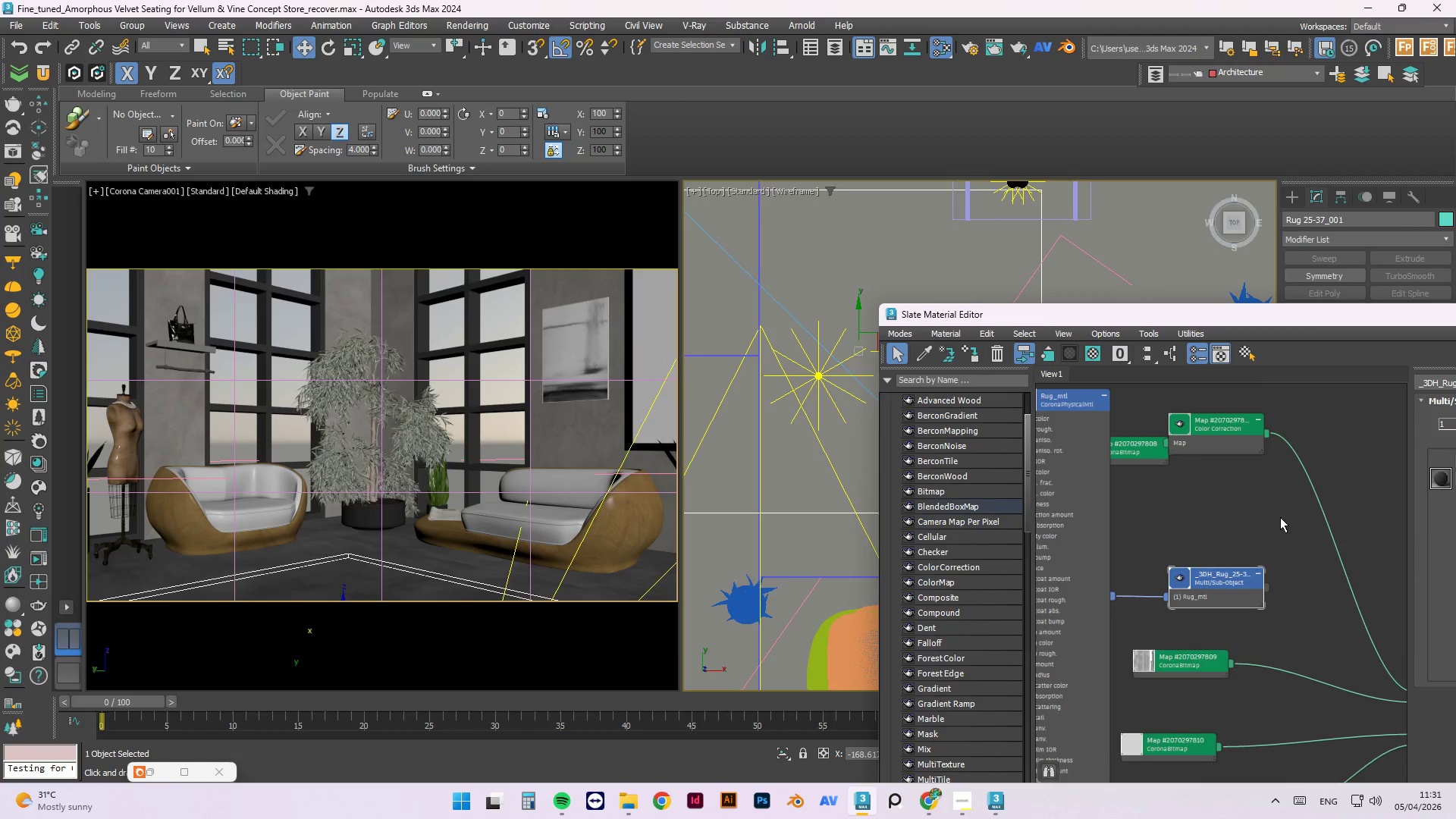 
scroll: coordinate [1183, 519], scroll_direction: down, amount: 4.0
 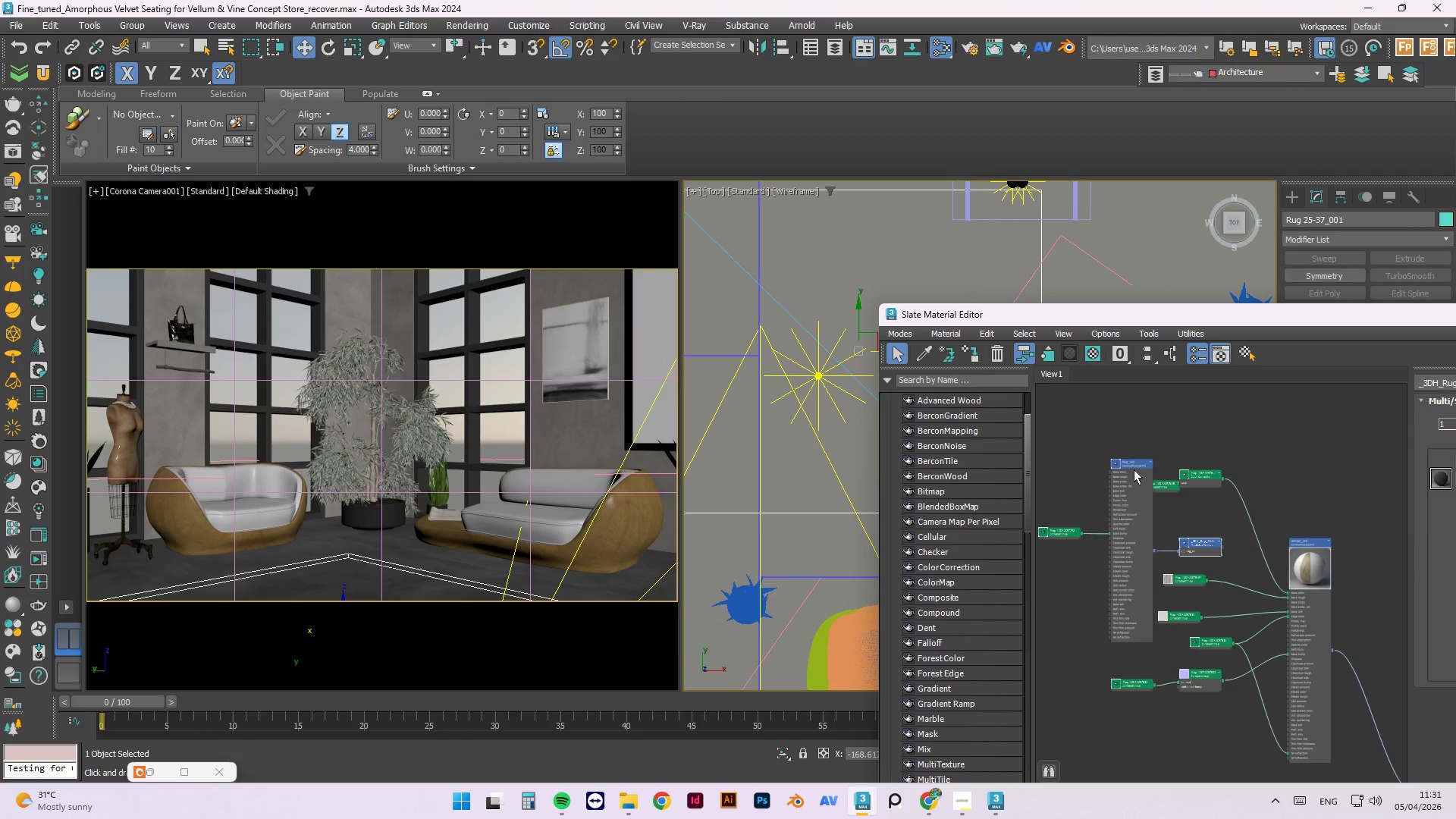 
left_click_drag(start_coordinate=[1131, 467], to_coordinate=[1084, 421])
 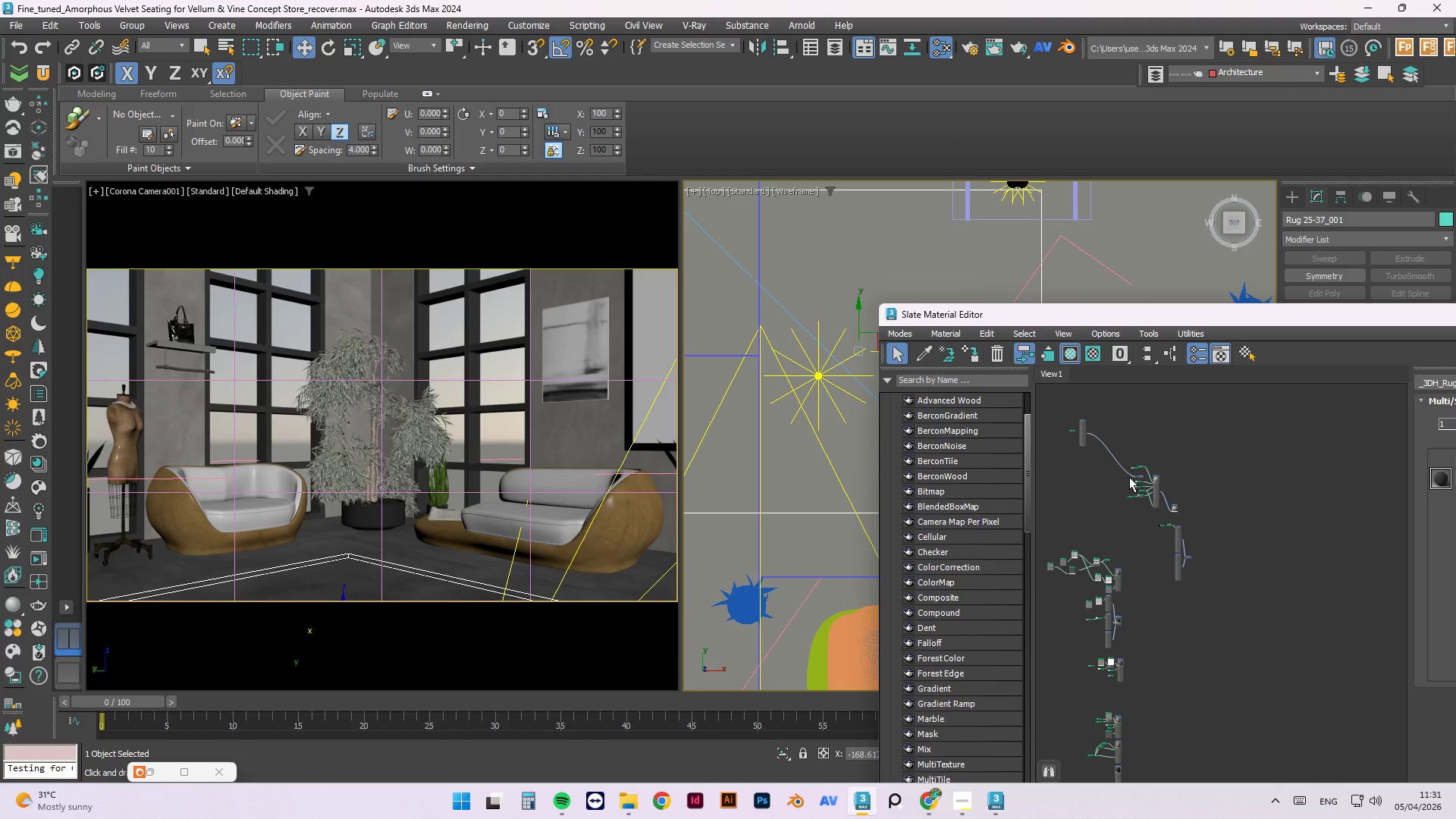 
scroll: coordinate [1128, 464], scroll_direction: down, amount: 4.0
 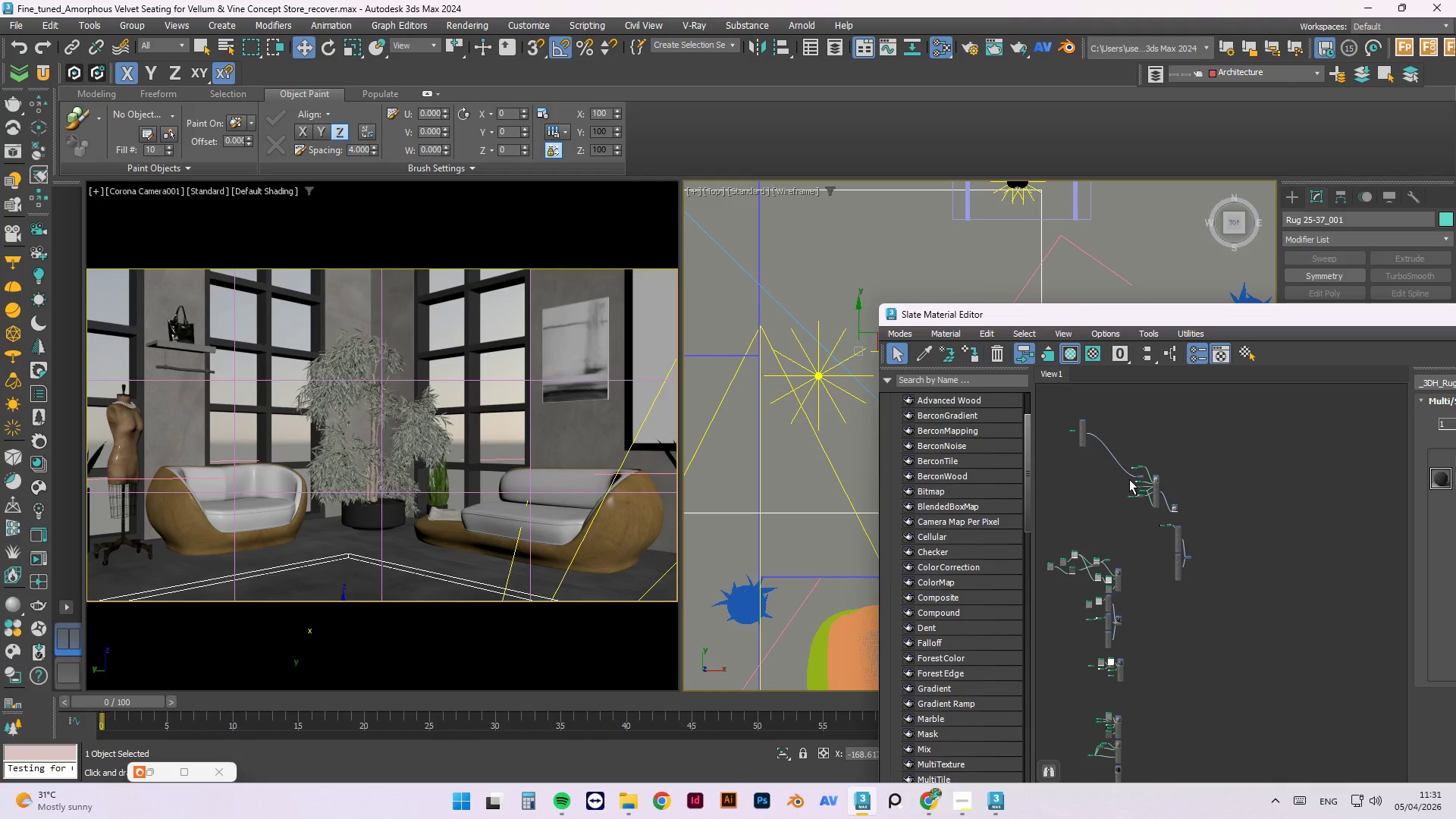 
scroll: coordinate [1141, 479], scroll_direction: up, amount: 1.0
 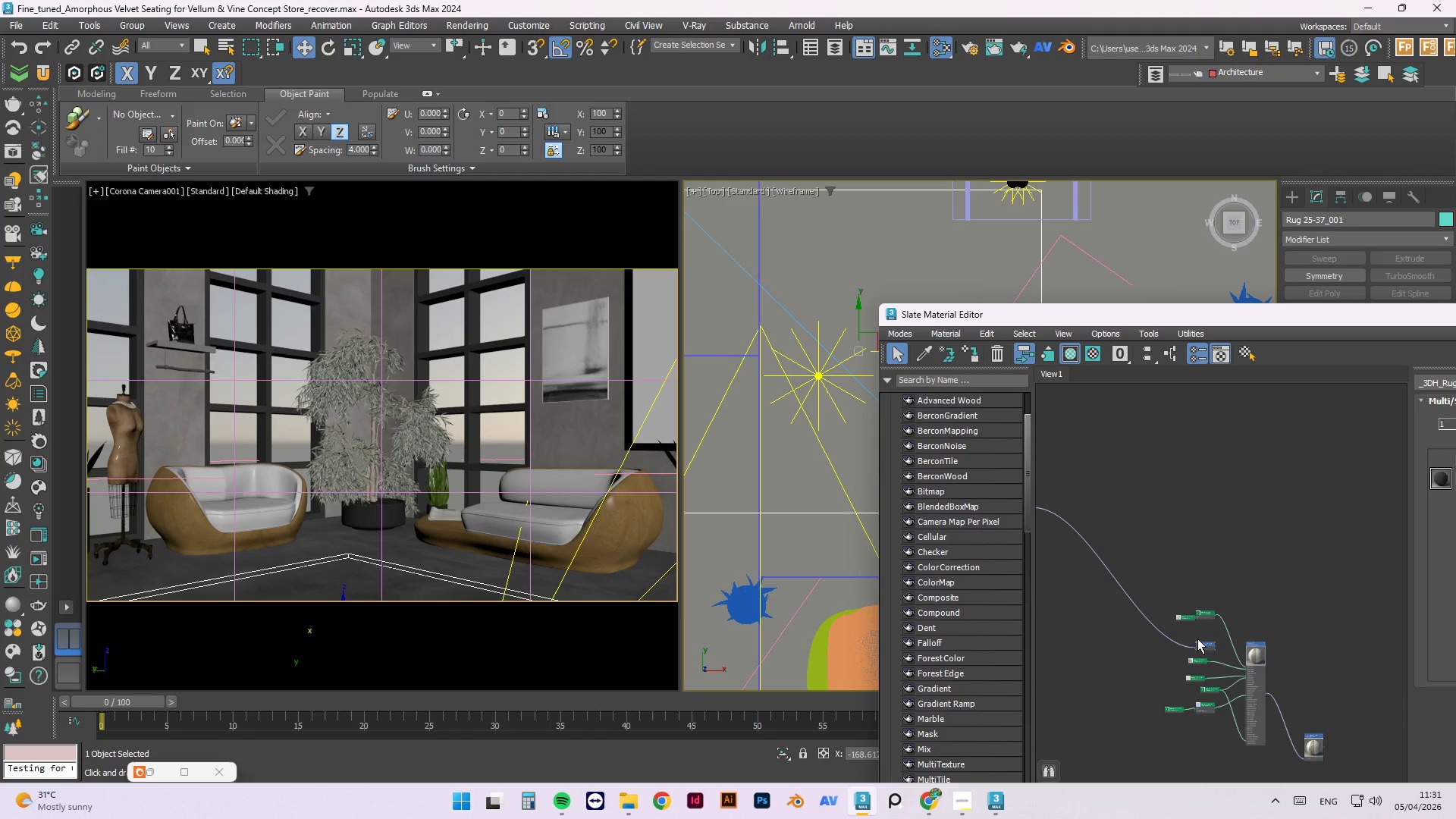 
left_click_drag(start_coordinate=[1201, 642], to_coordinate=[1147, 462])
 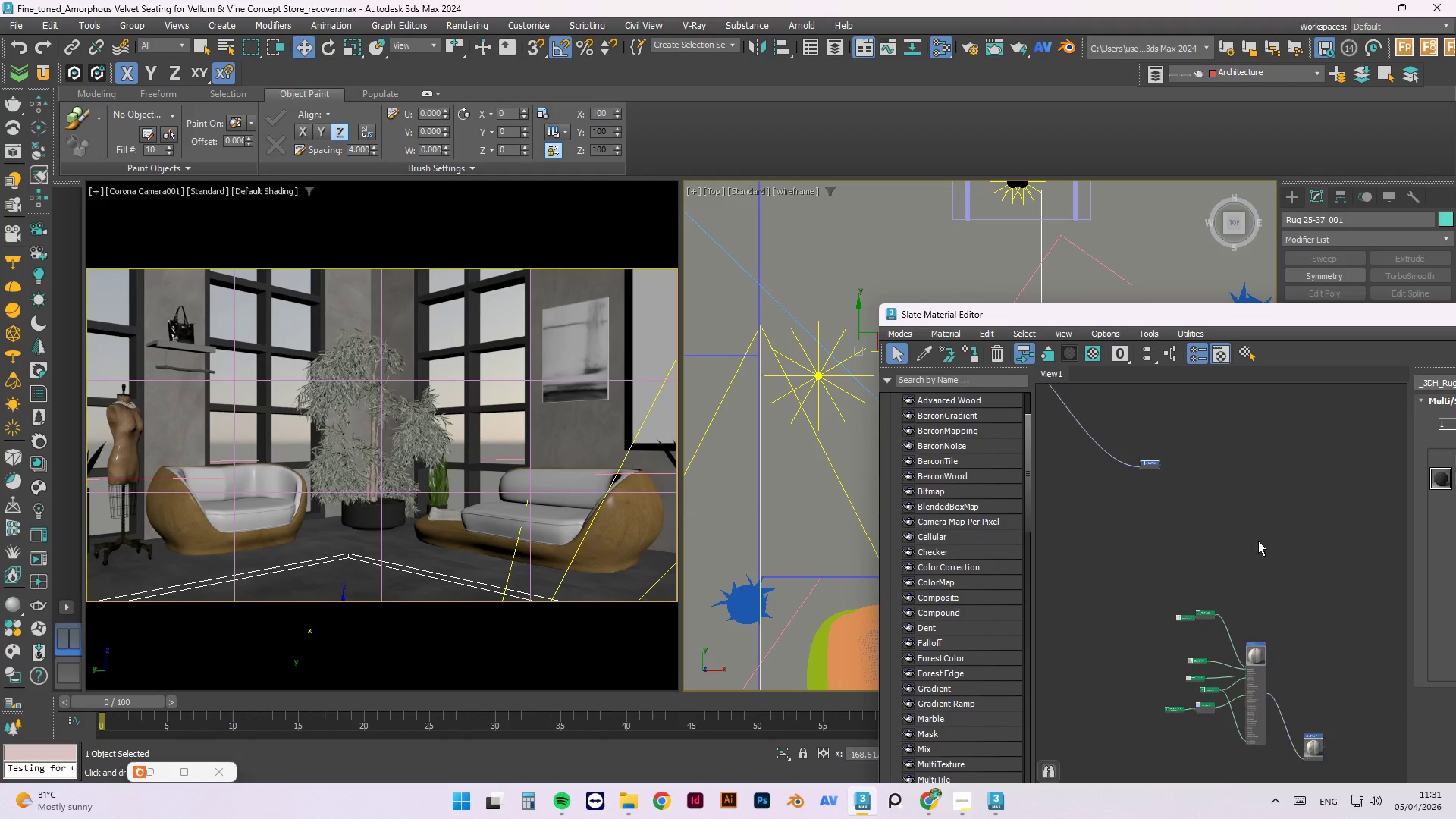 
scroll: coordinate [1045, 418], scroll_direction: down, amount: 4.0
 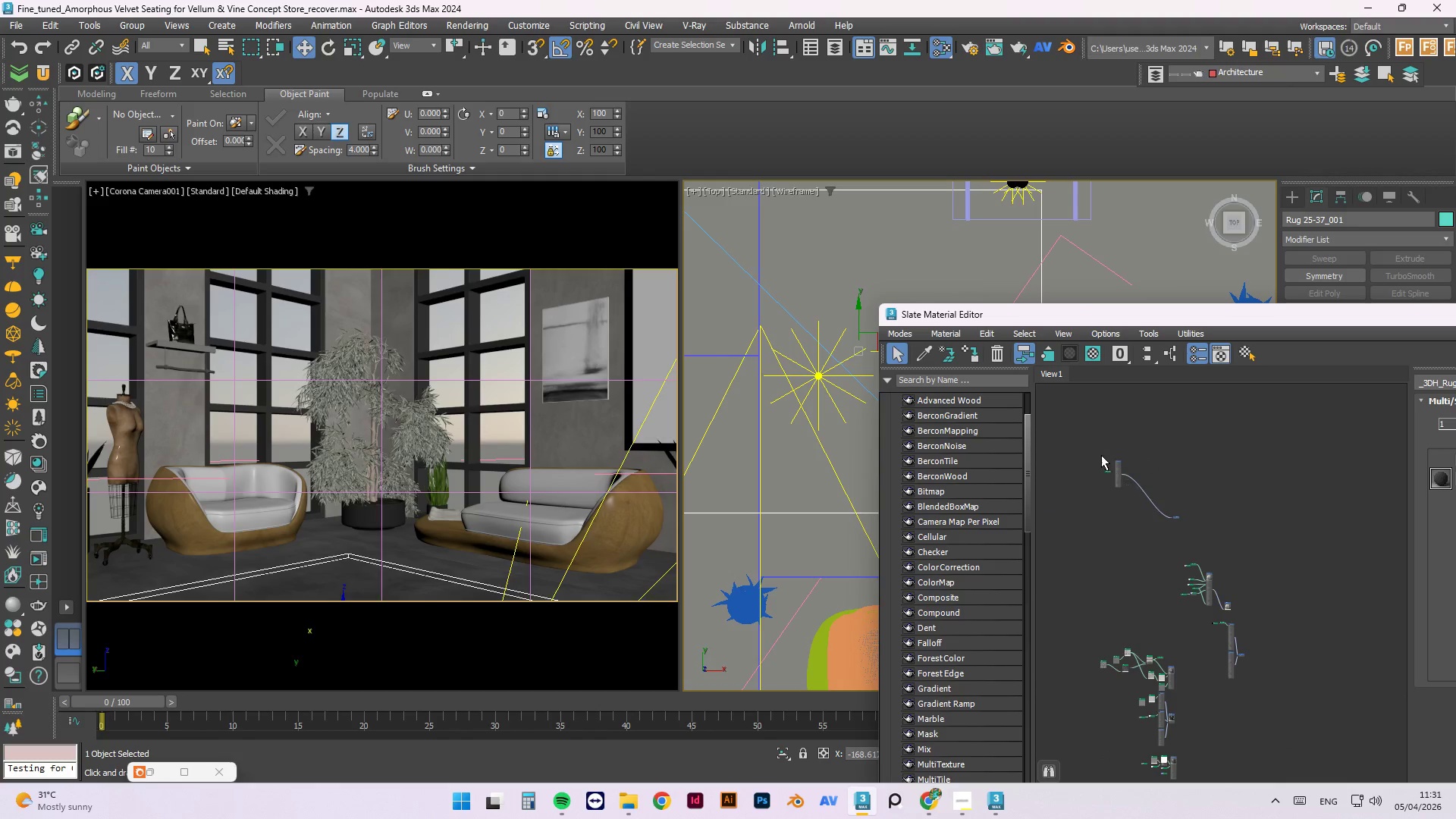 
left_click([1166, 489])
 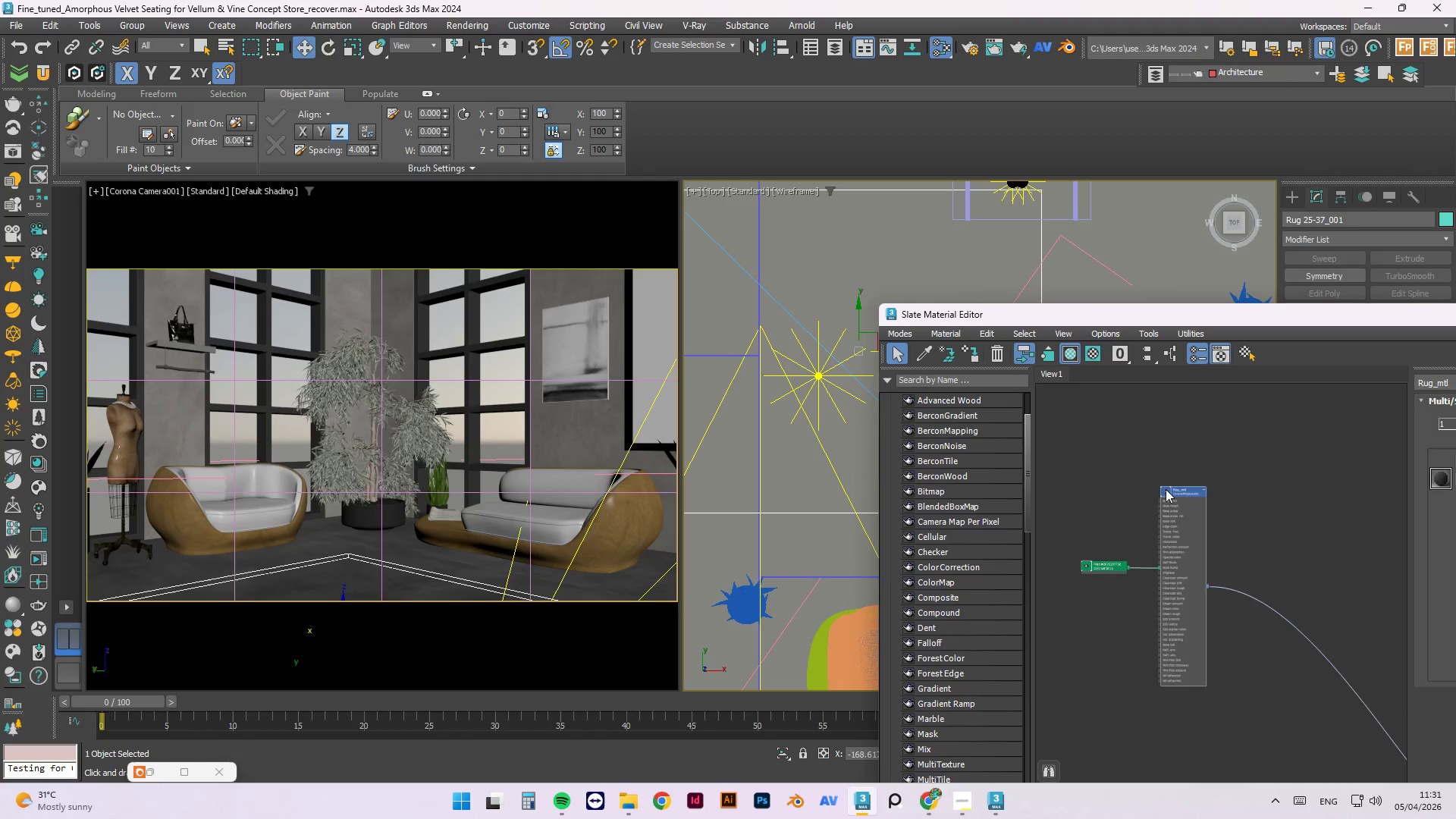 
scroll: coordinate [1150, 480], scroll_direction: up, amount: 3.0
 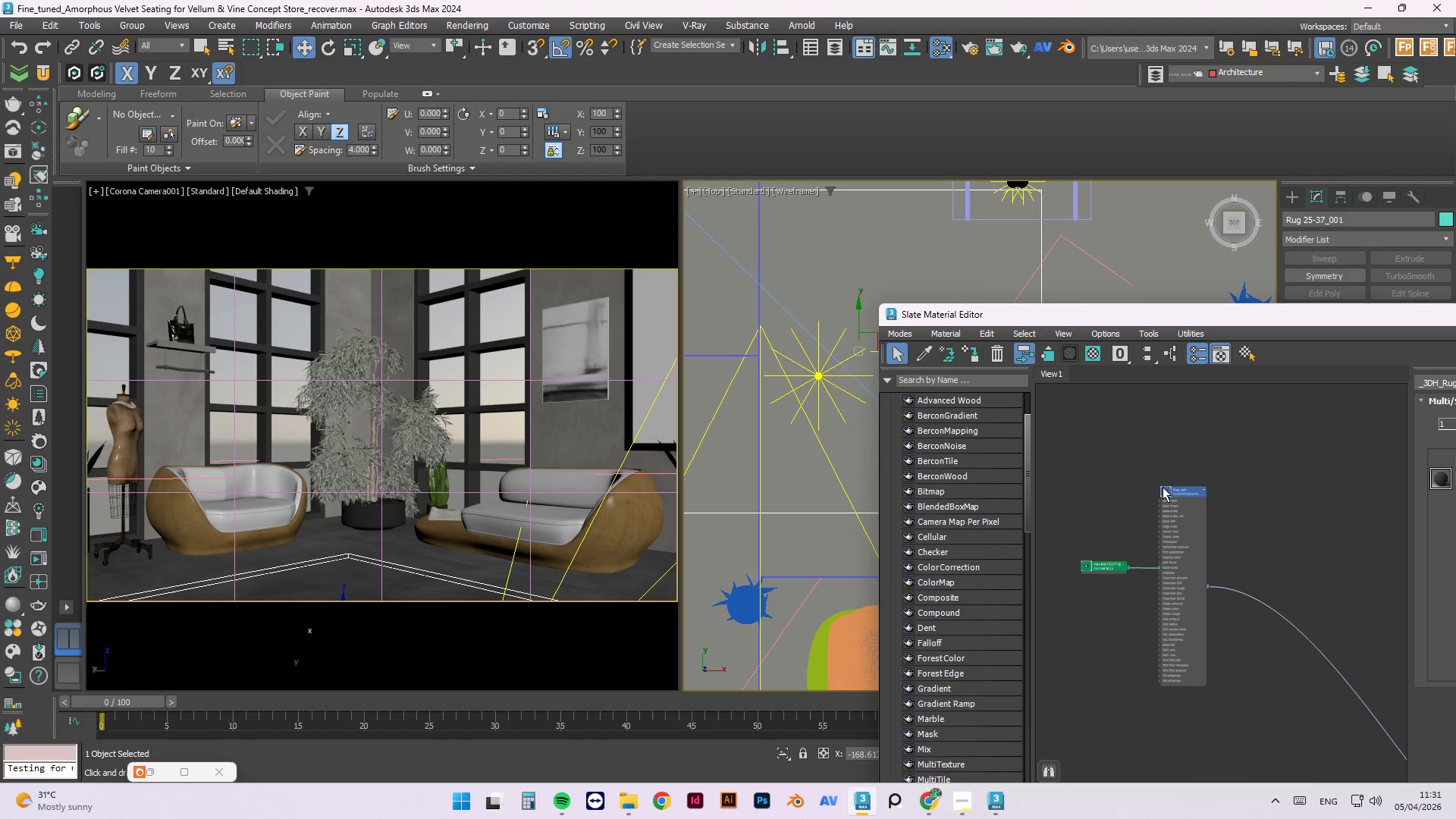 
double_click([1166, 489])
 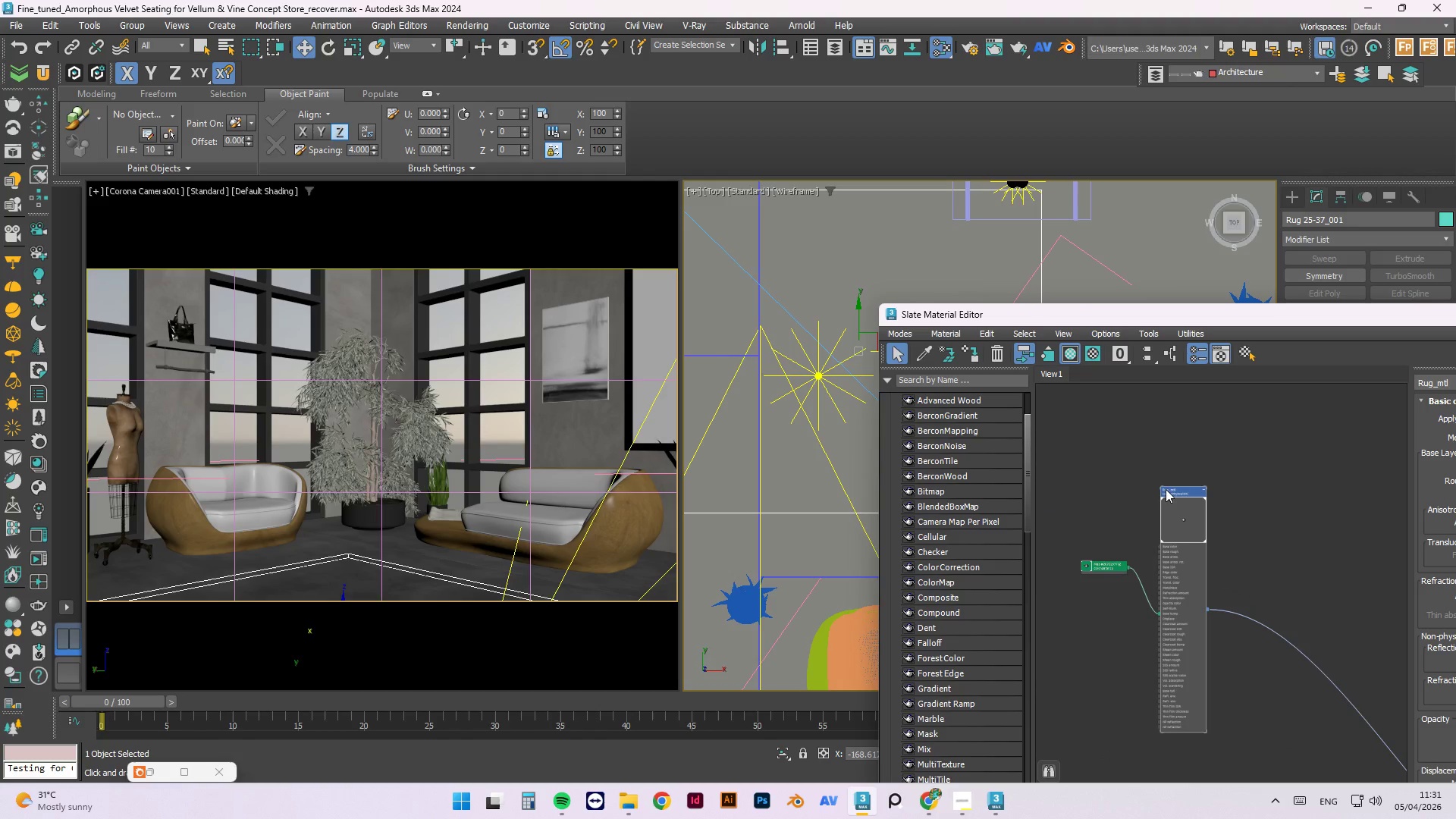 
triple_click([1166, 489])
 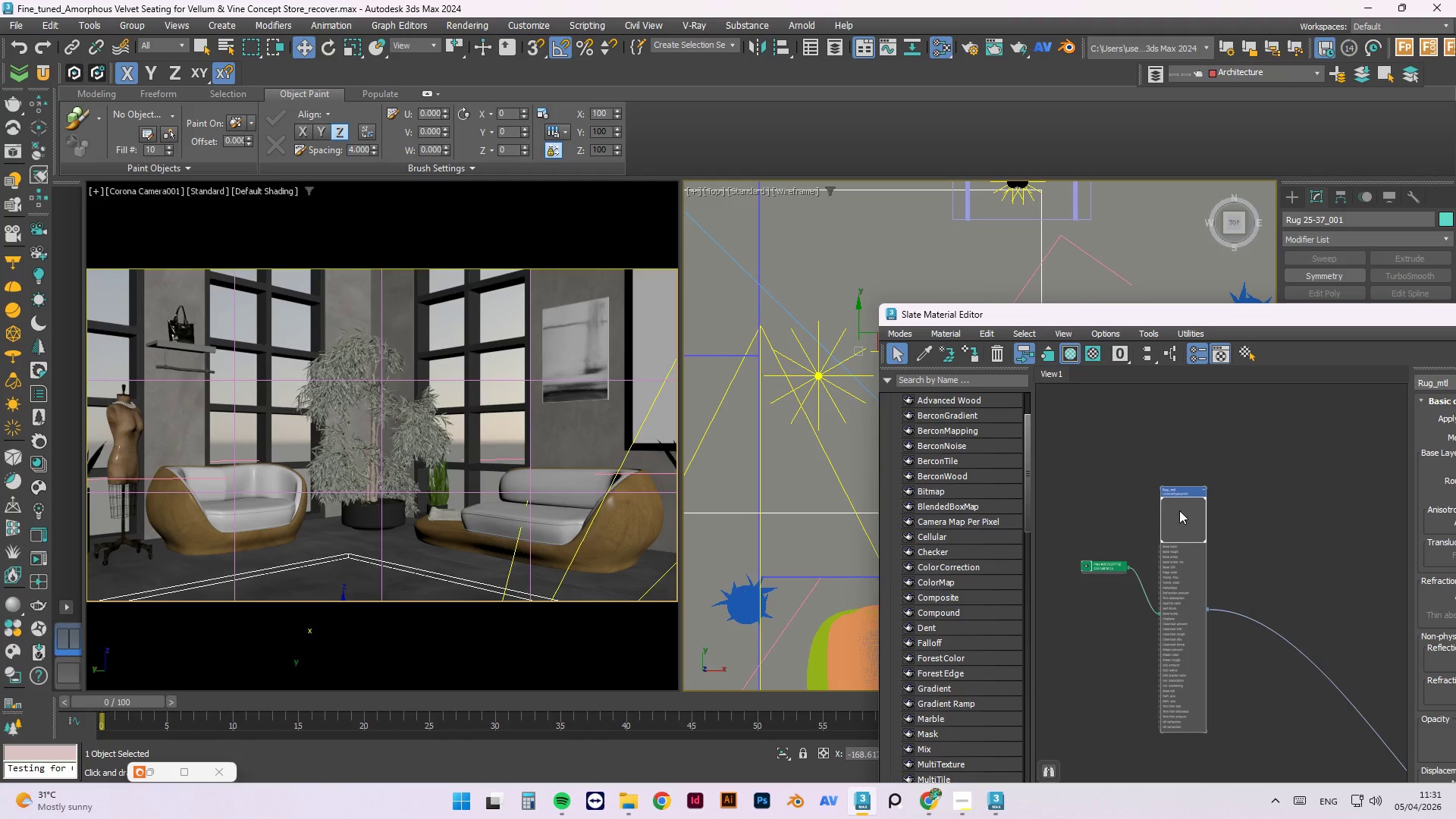 
right_click([1179, 510])
 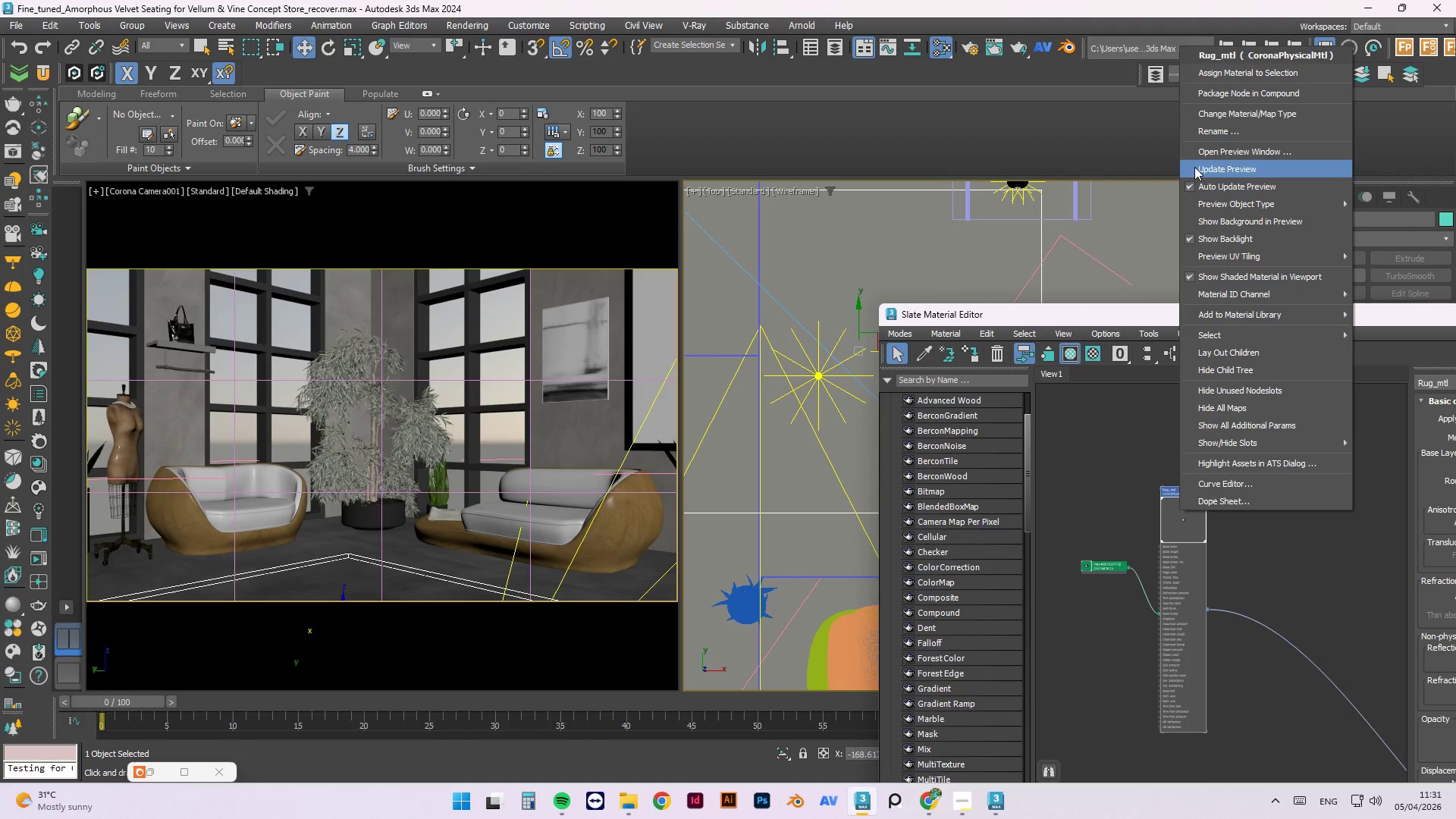 
left_click([1200, 167])
 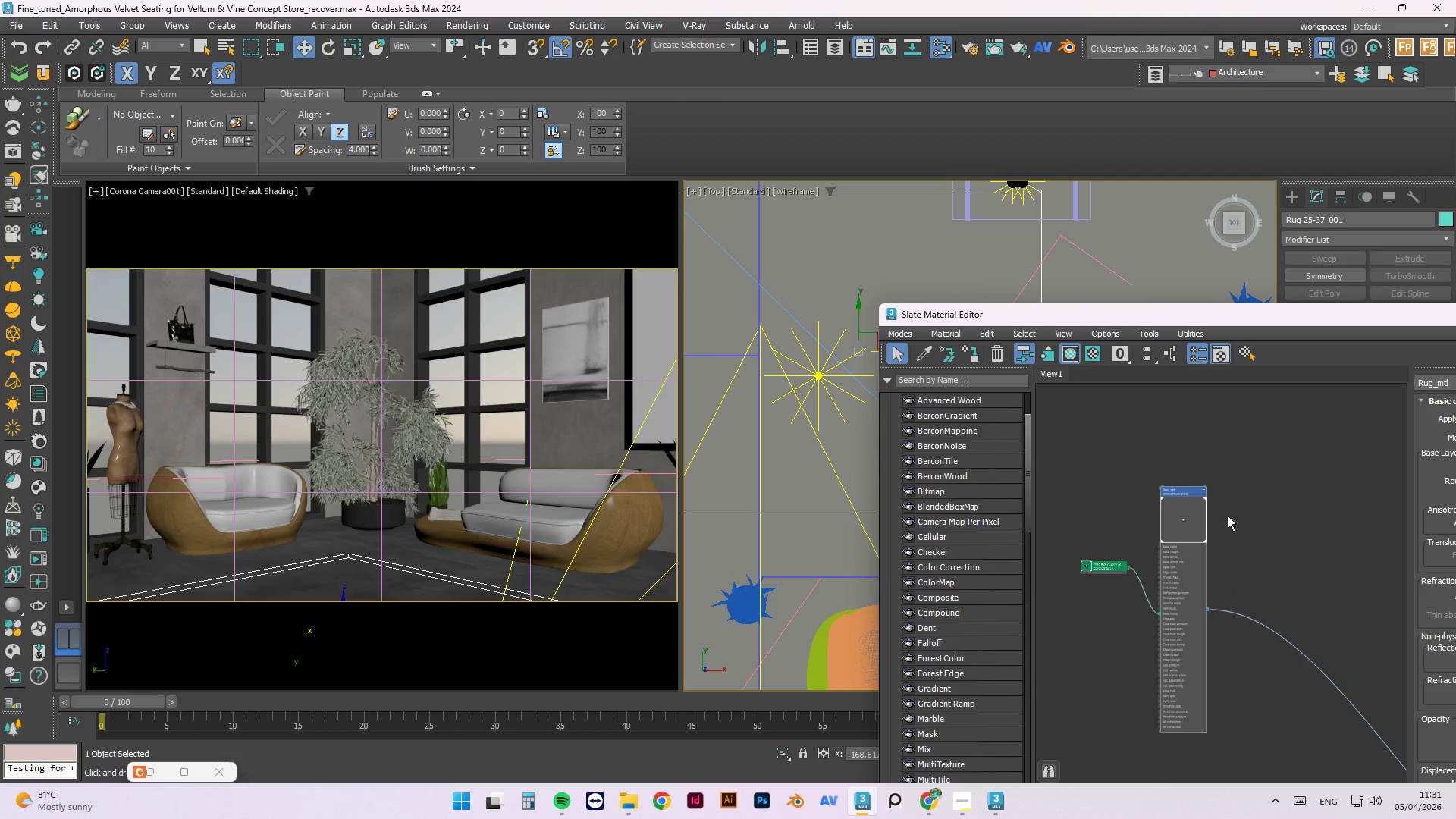 
scroll: coordinate [1109, 561], scroll_direction: up, amount: 7.0
 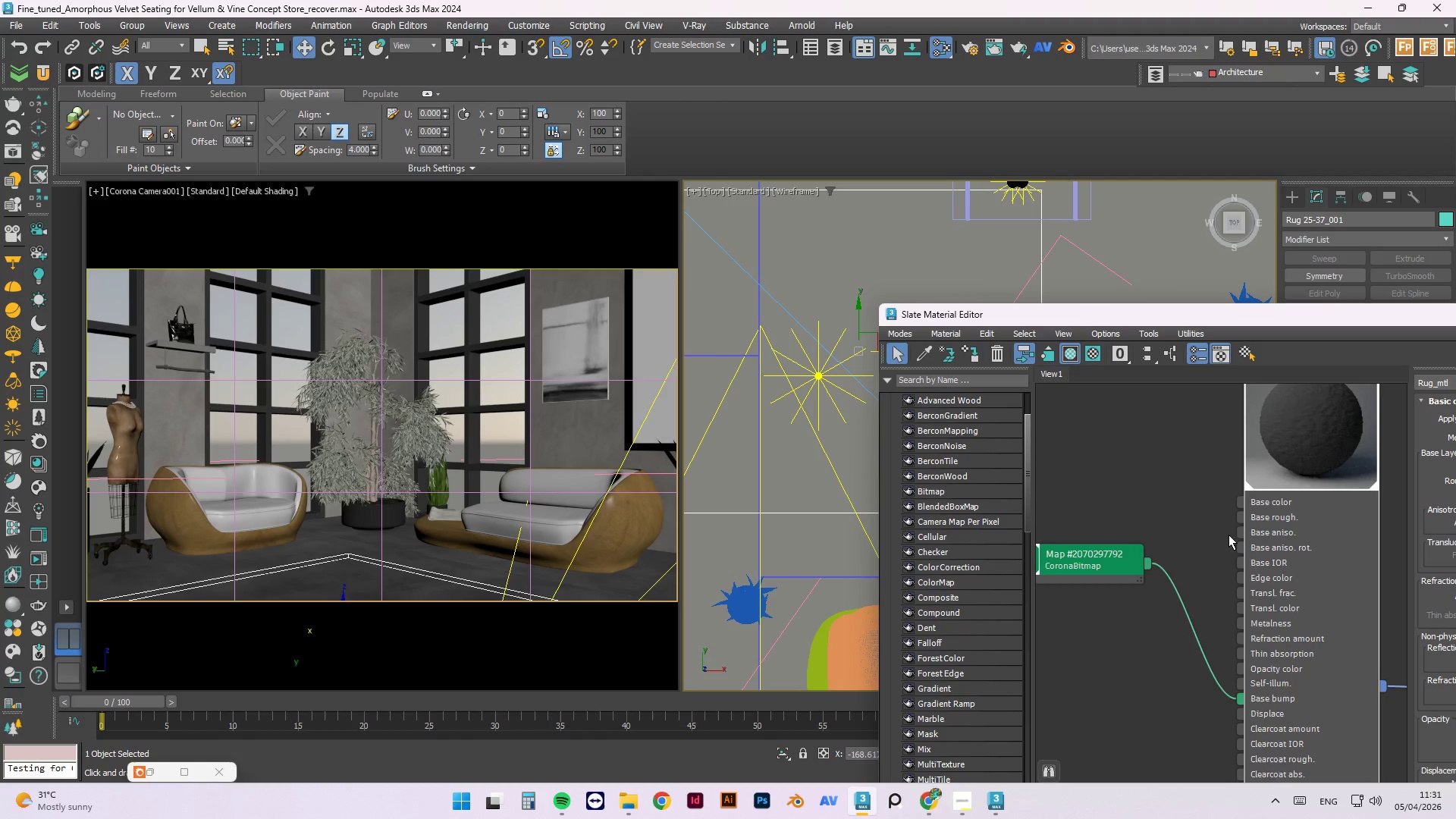 
scroll: coordinate [1207, 521], scroll_direction: down, amount: 3.0
 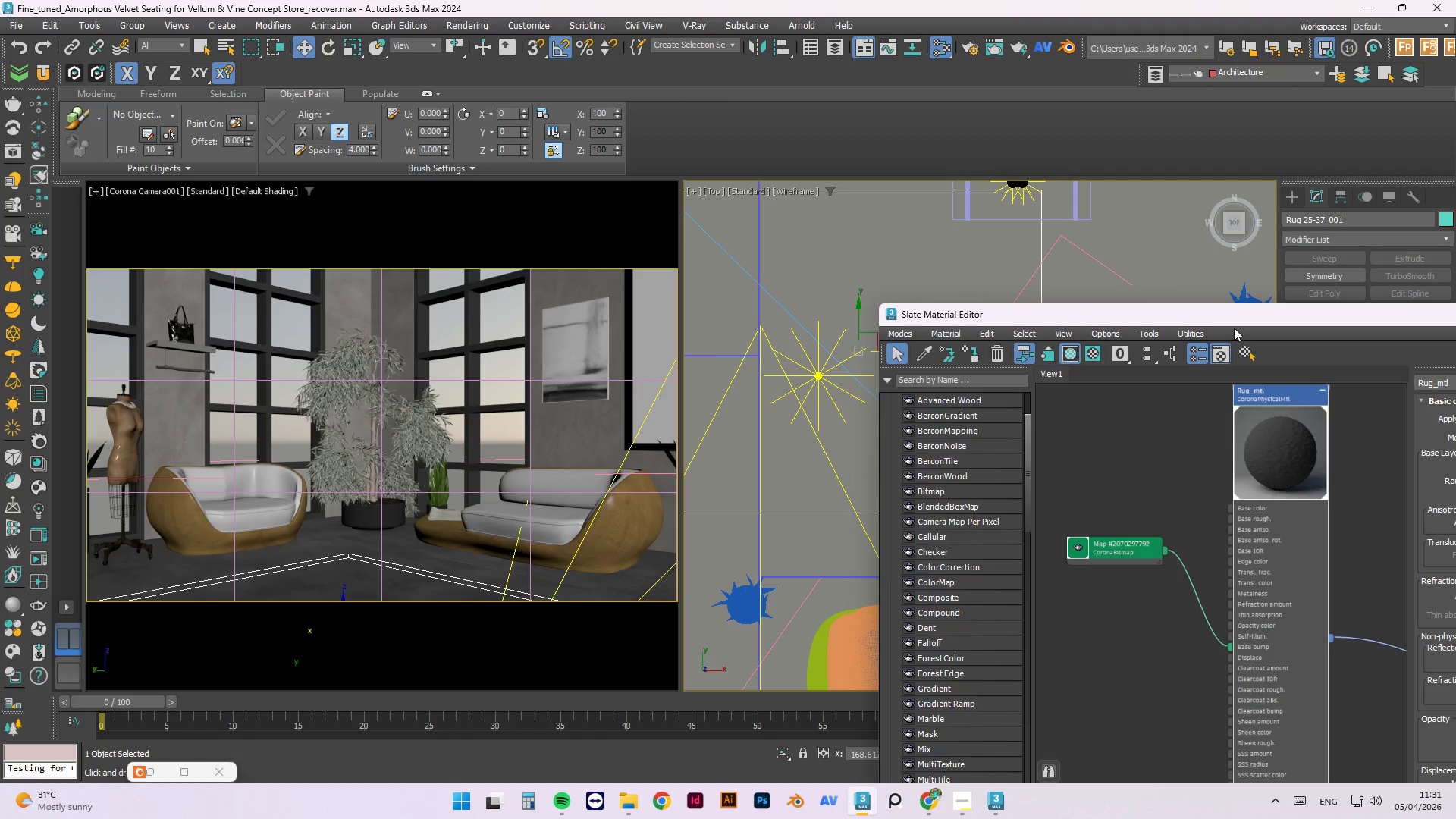 
left_click_drag(start_coordinate=[1228, 320], to_coordinate=[893, 246])
 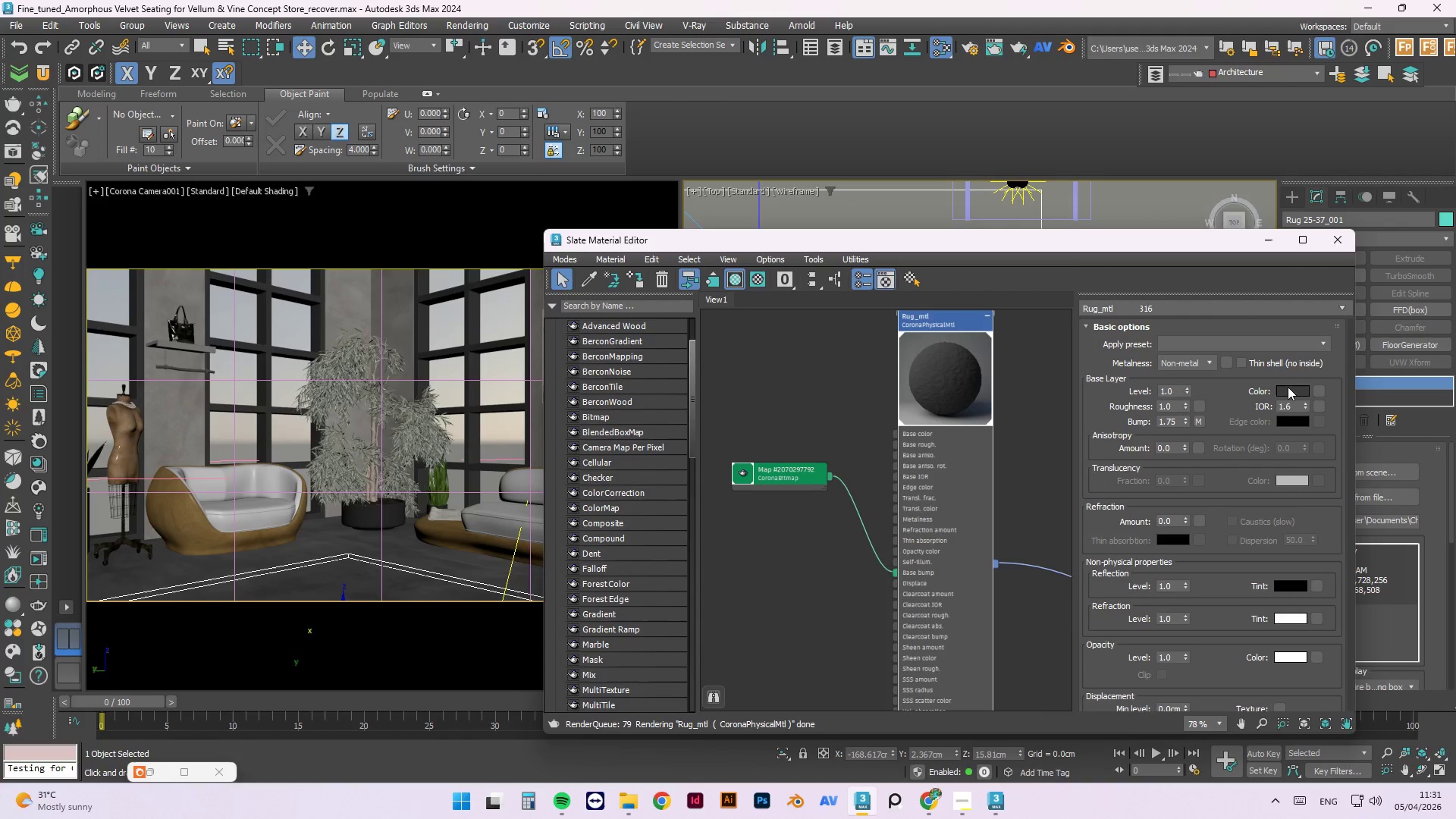 
double_click([1290, 390])
 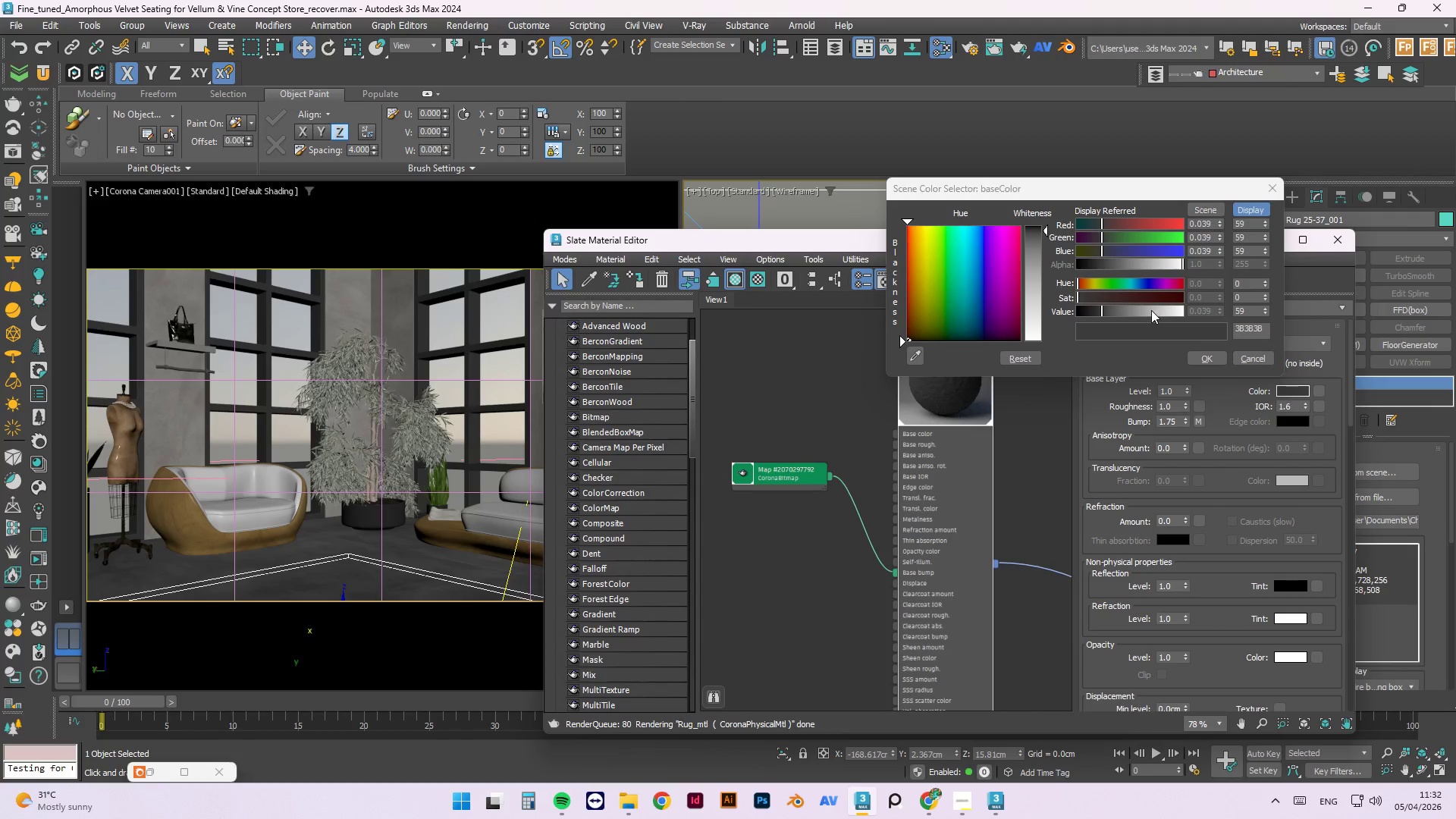 
left_click([1128, 315])
 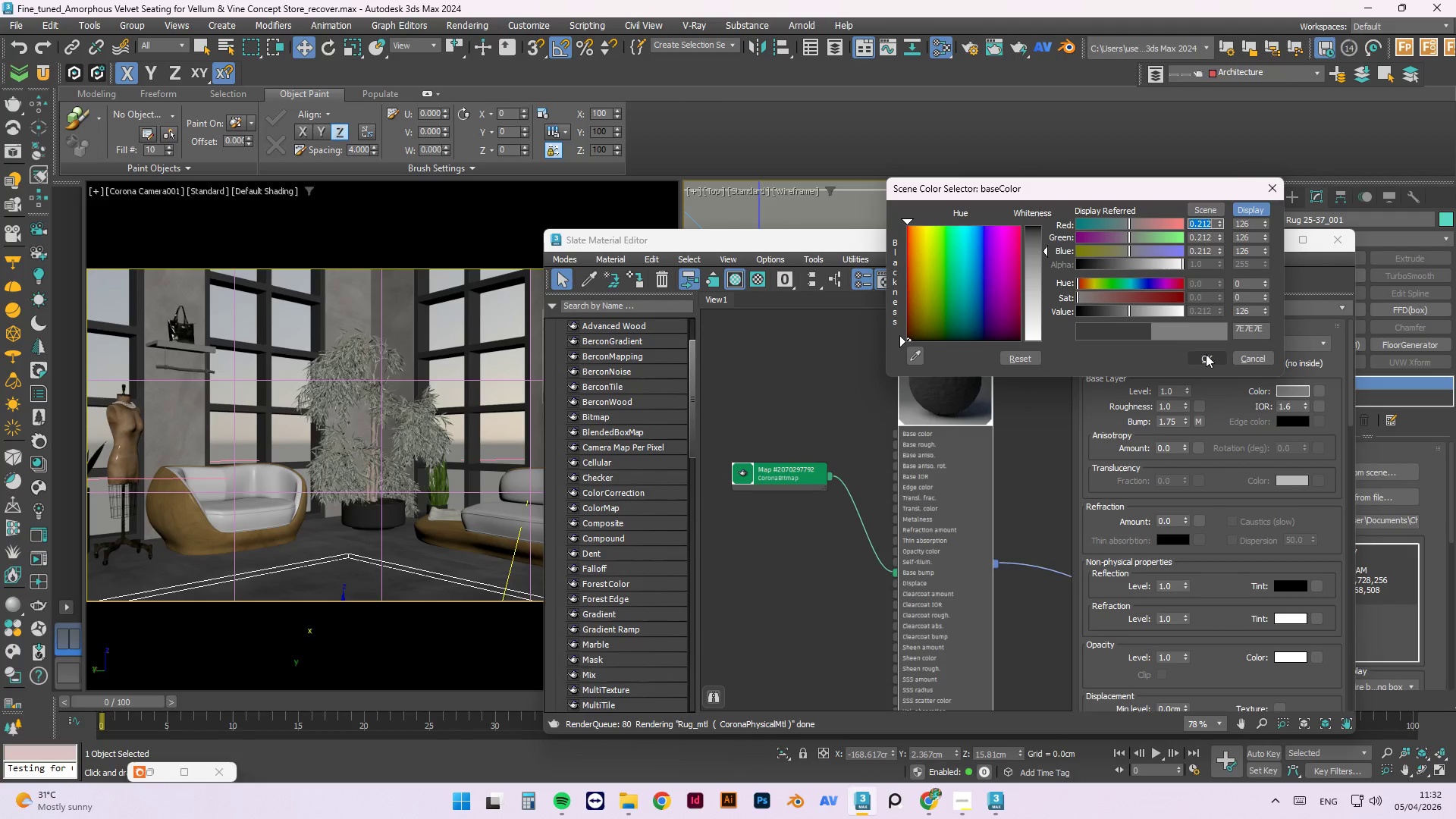 
left_click([1212, 359])
 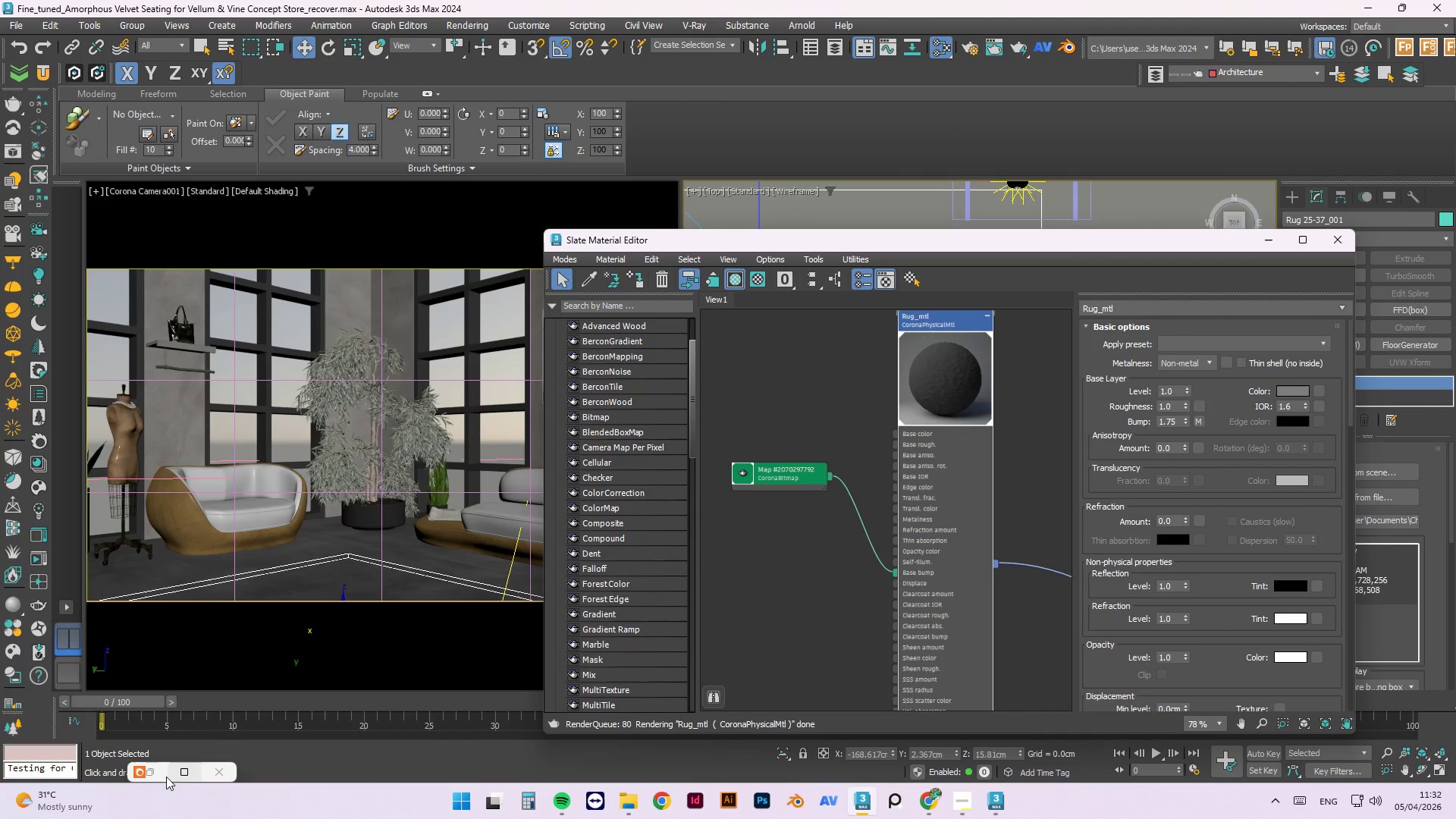 
left_click([154, 772])
 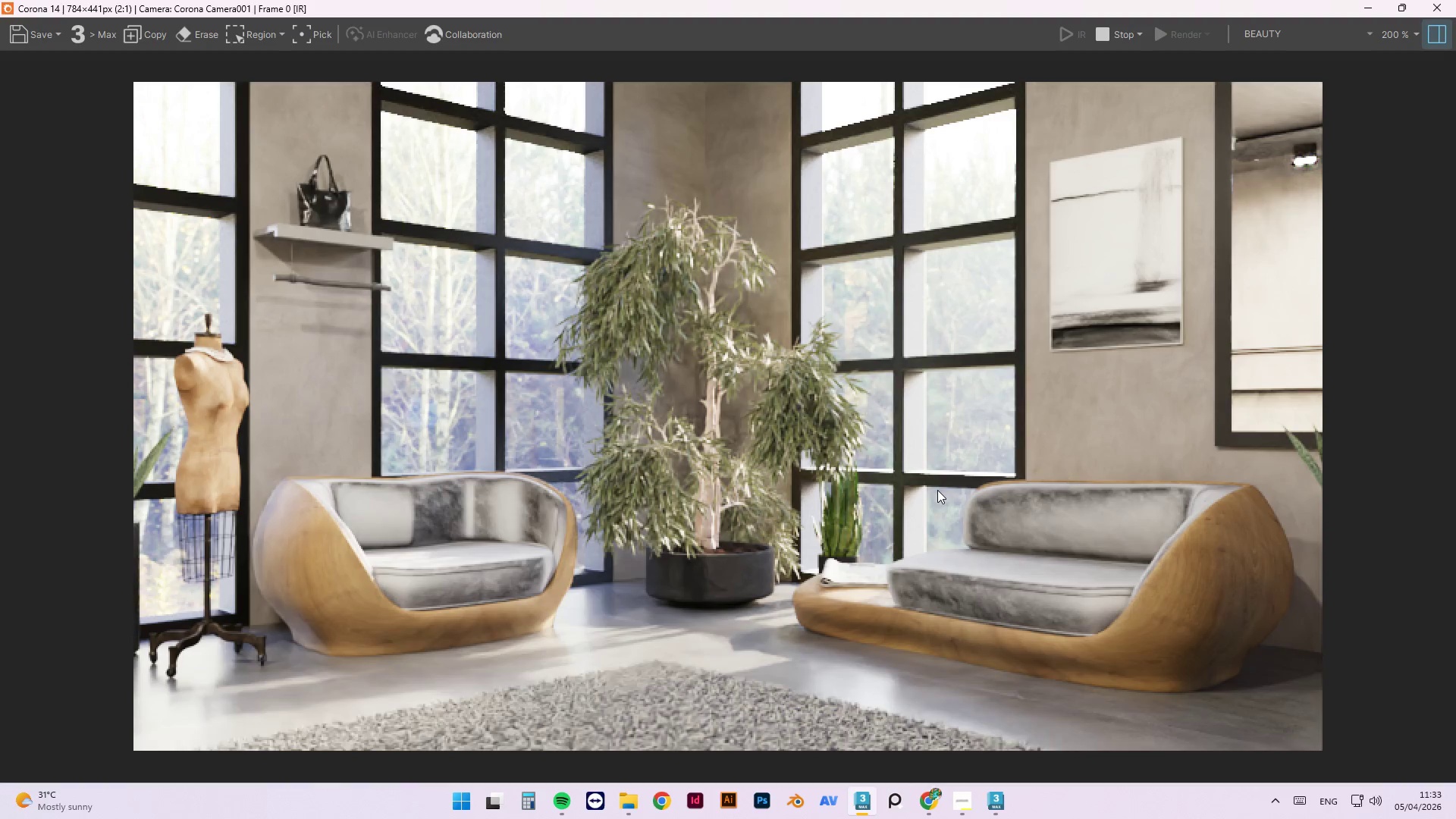 
wait(63.53)
 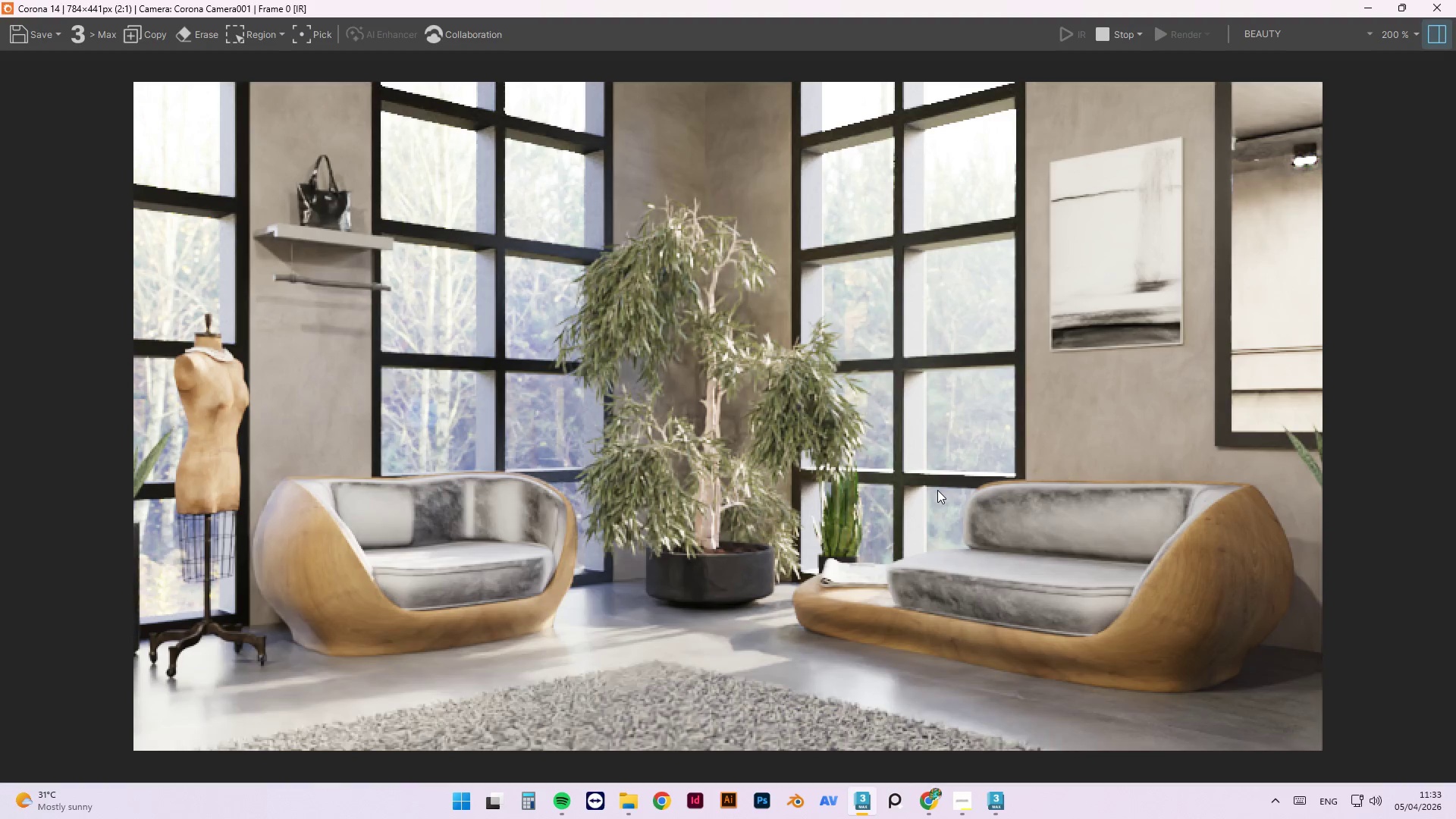 
left_click([1373, 6])
 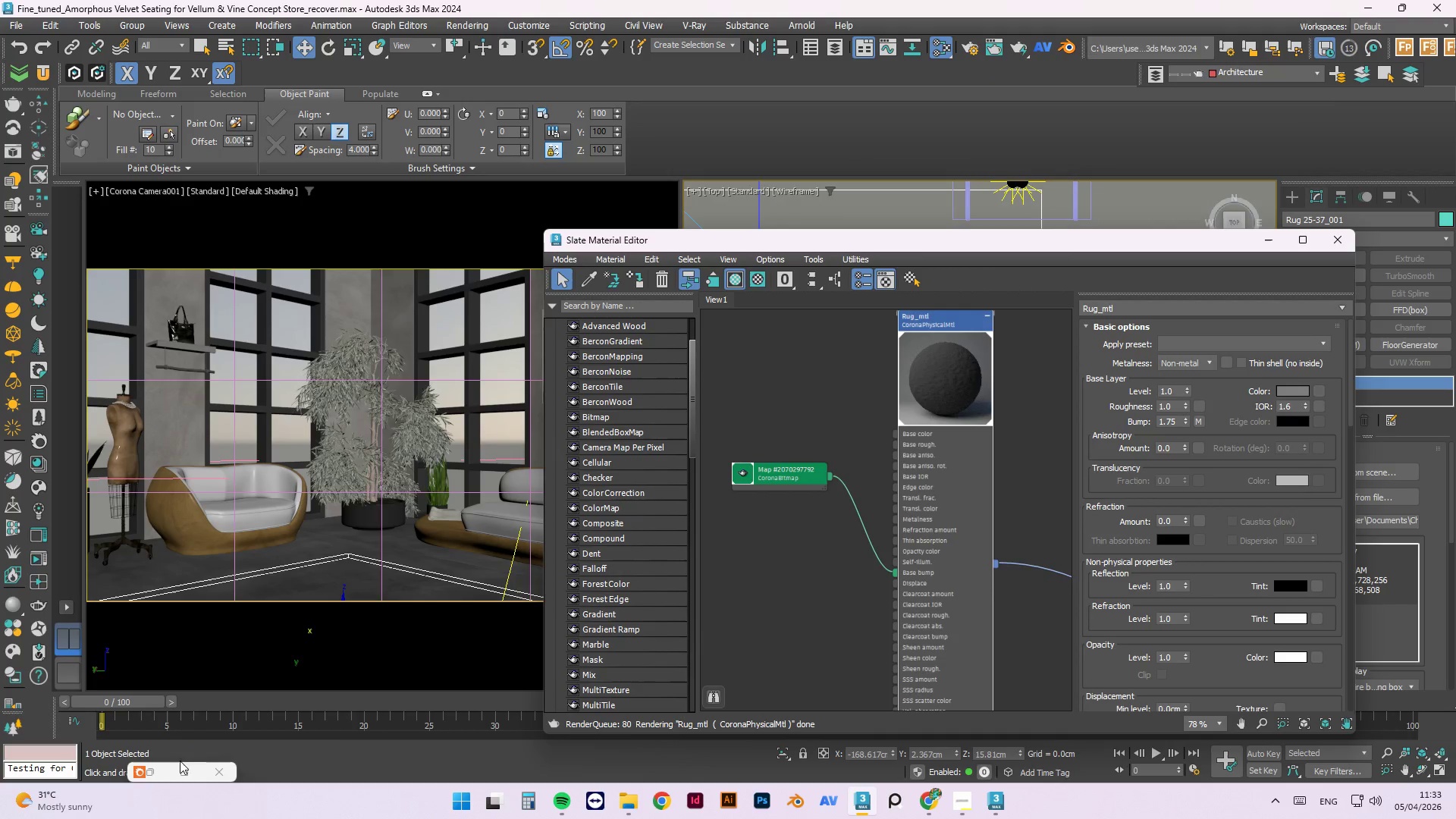 
left_click([149, 768])
 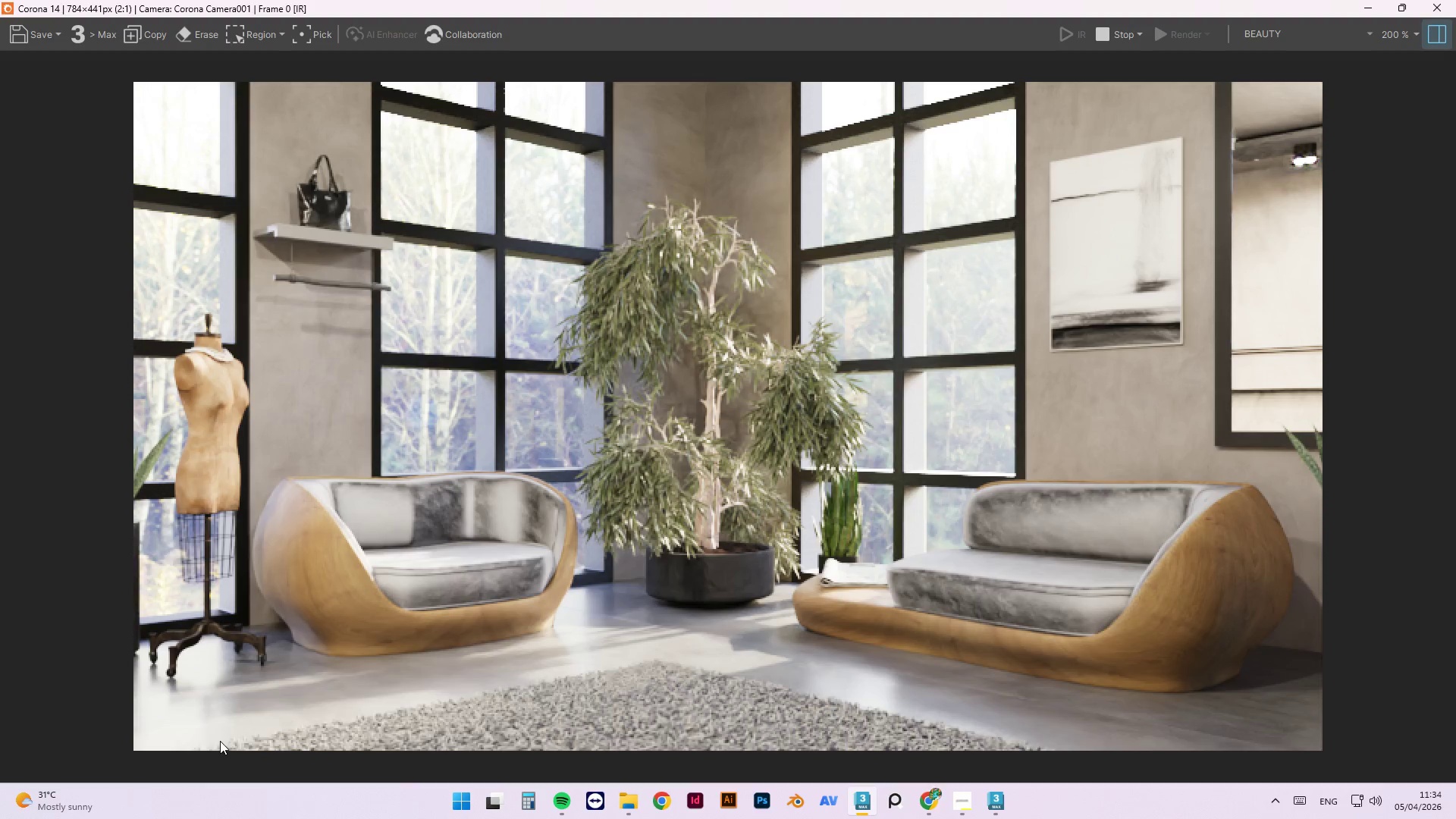 
wait(70.47)
 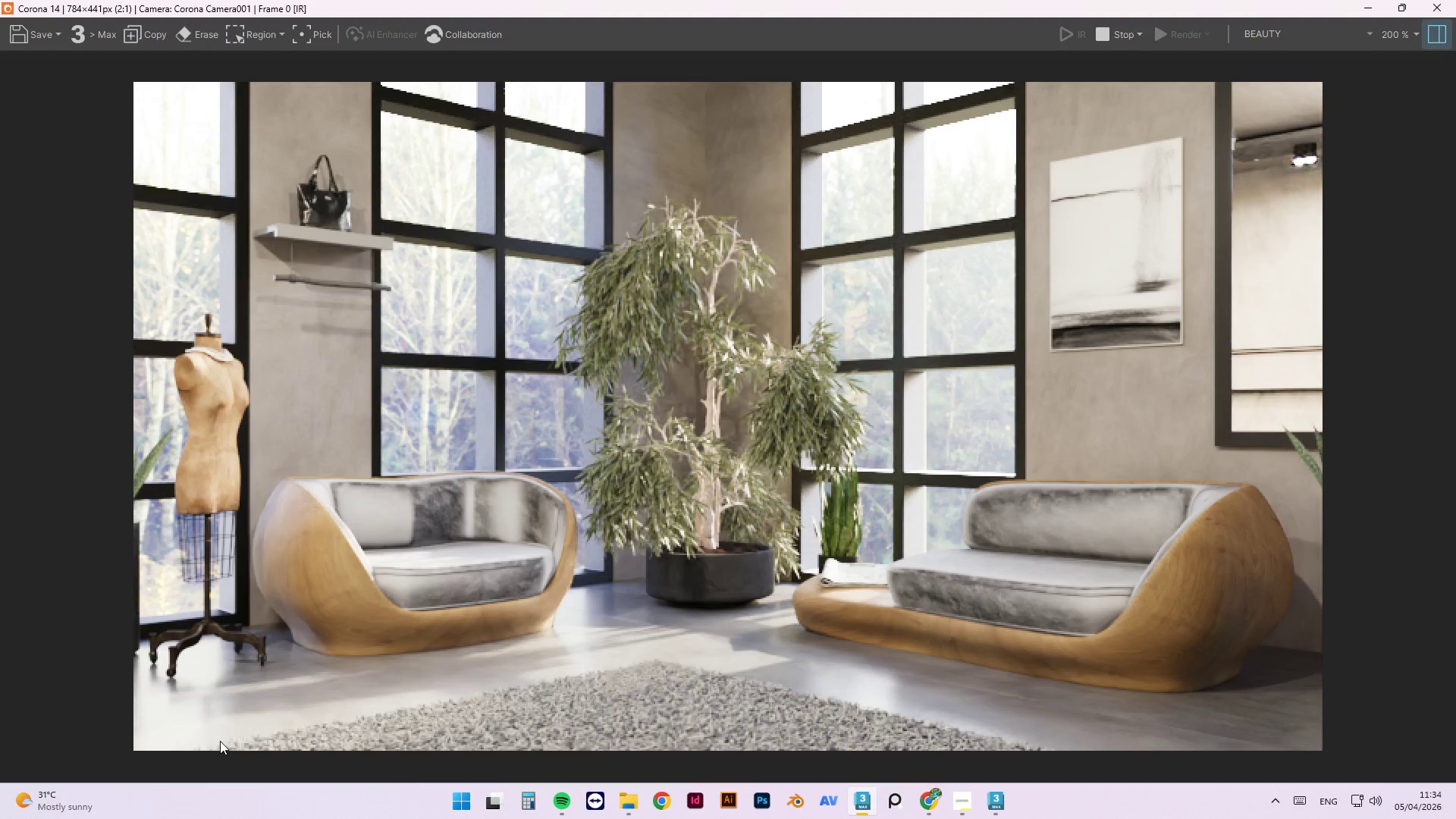 
mouse_move([28, 806])
 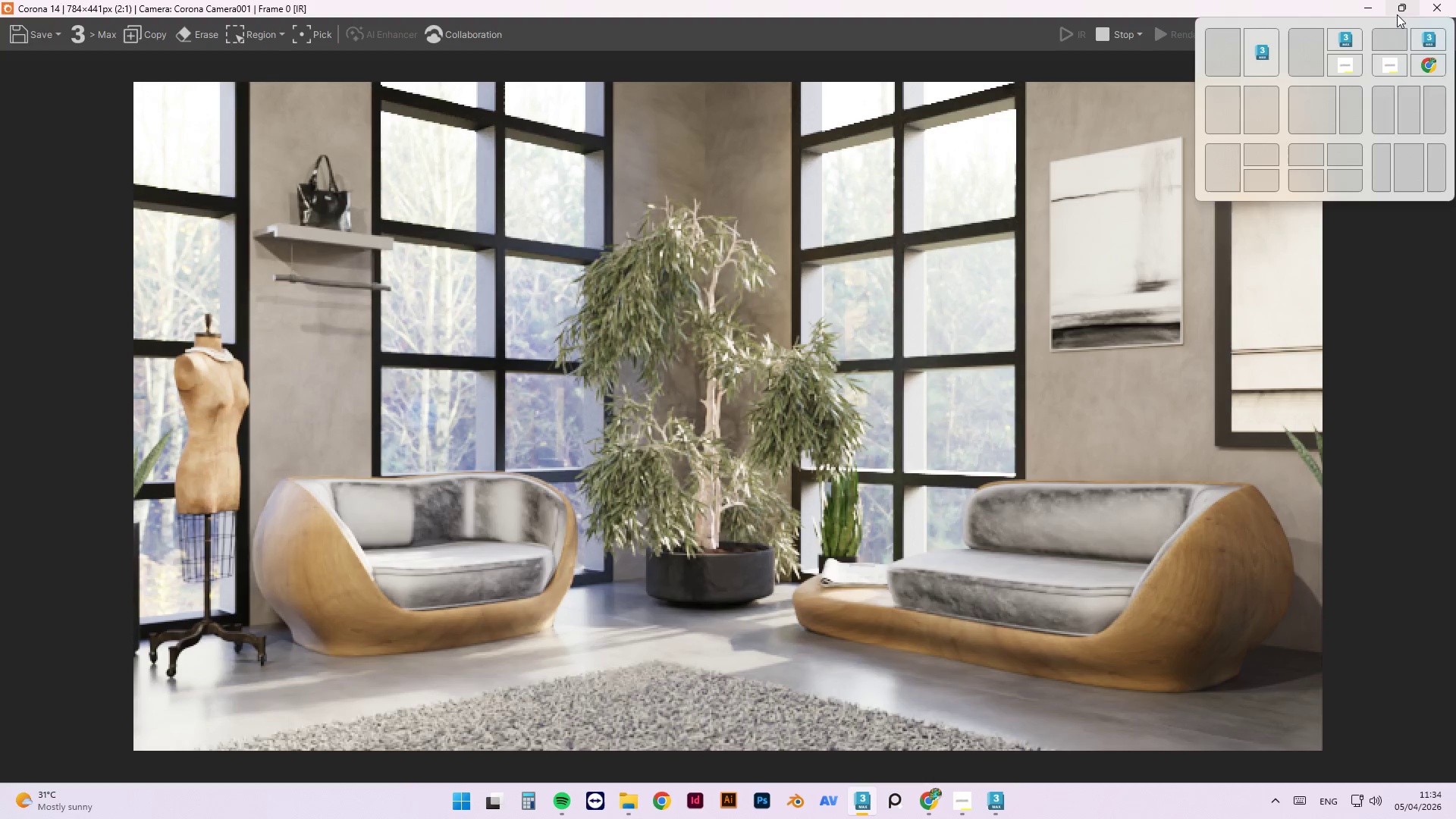 
wait(43.28)
 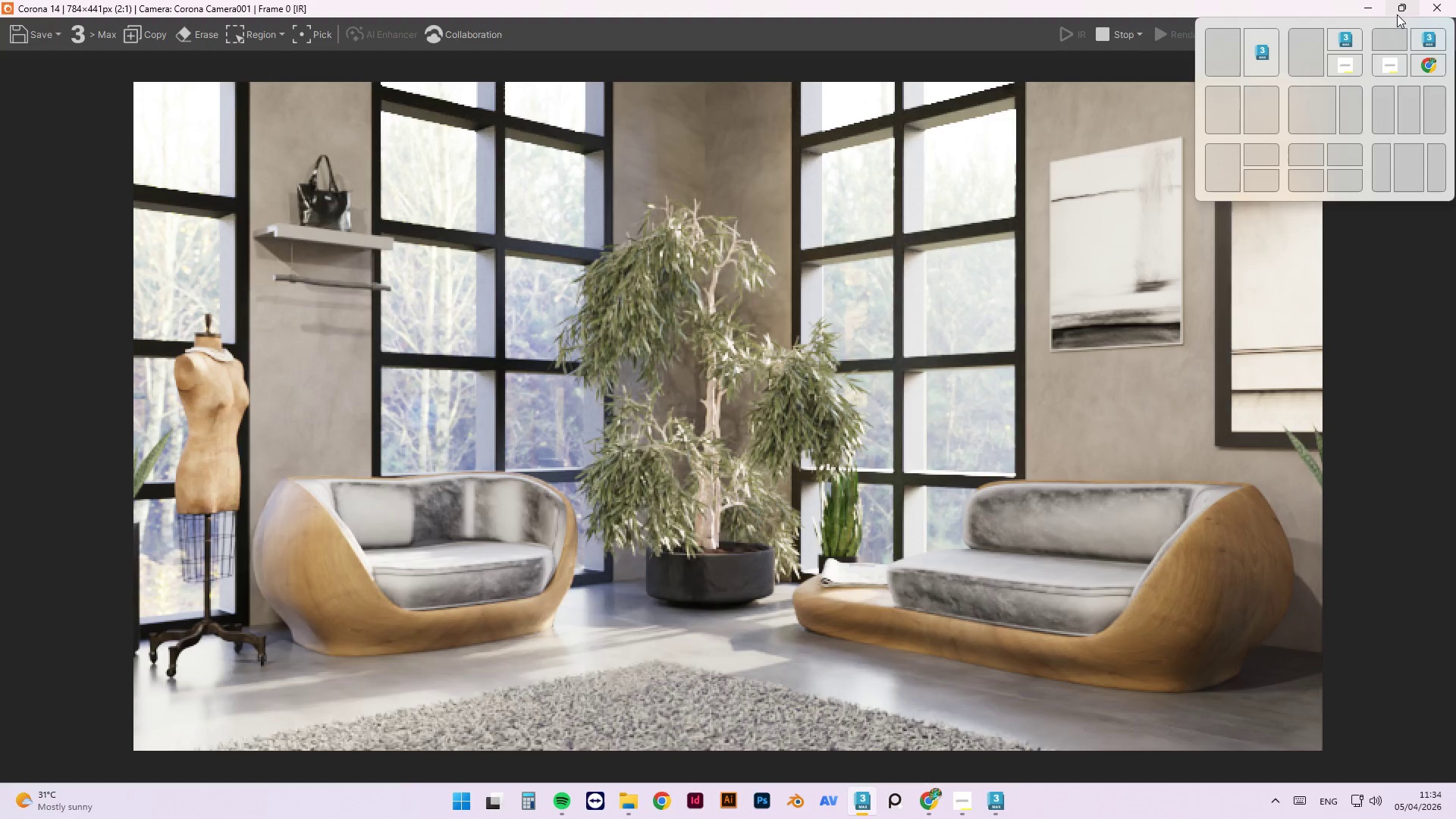 
mouse_move([1392, 42])
 